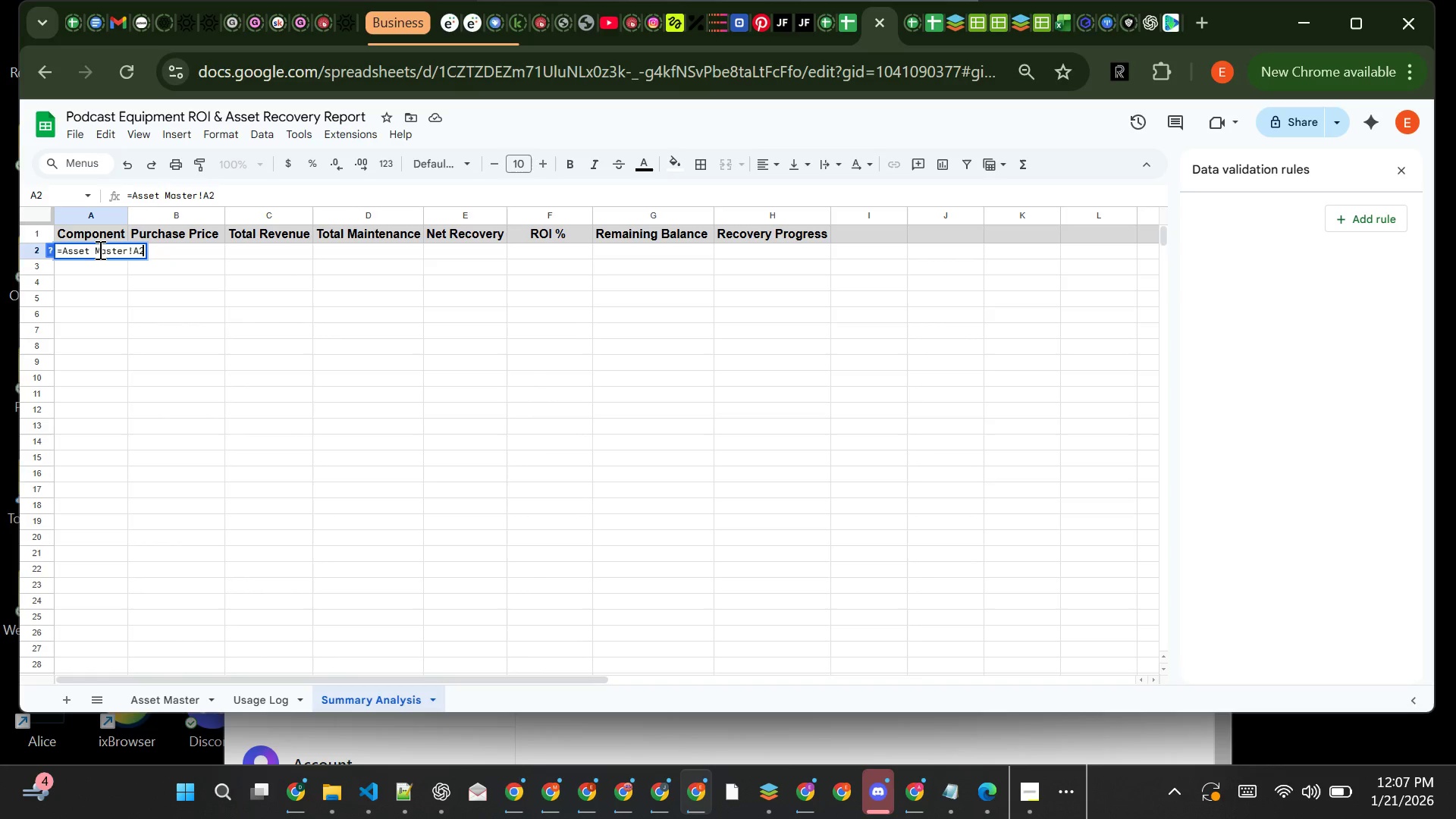 
key(Enter)
 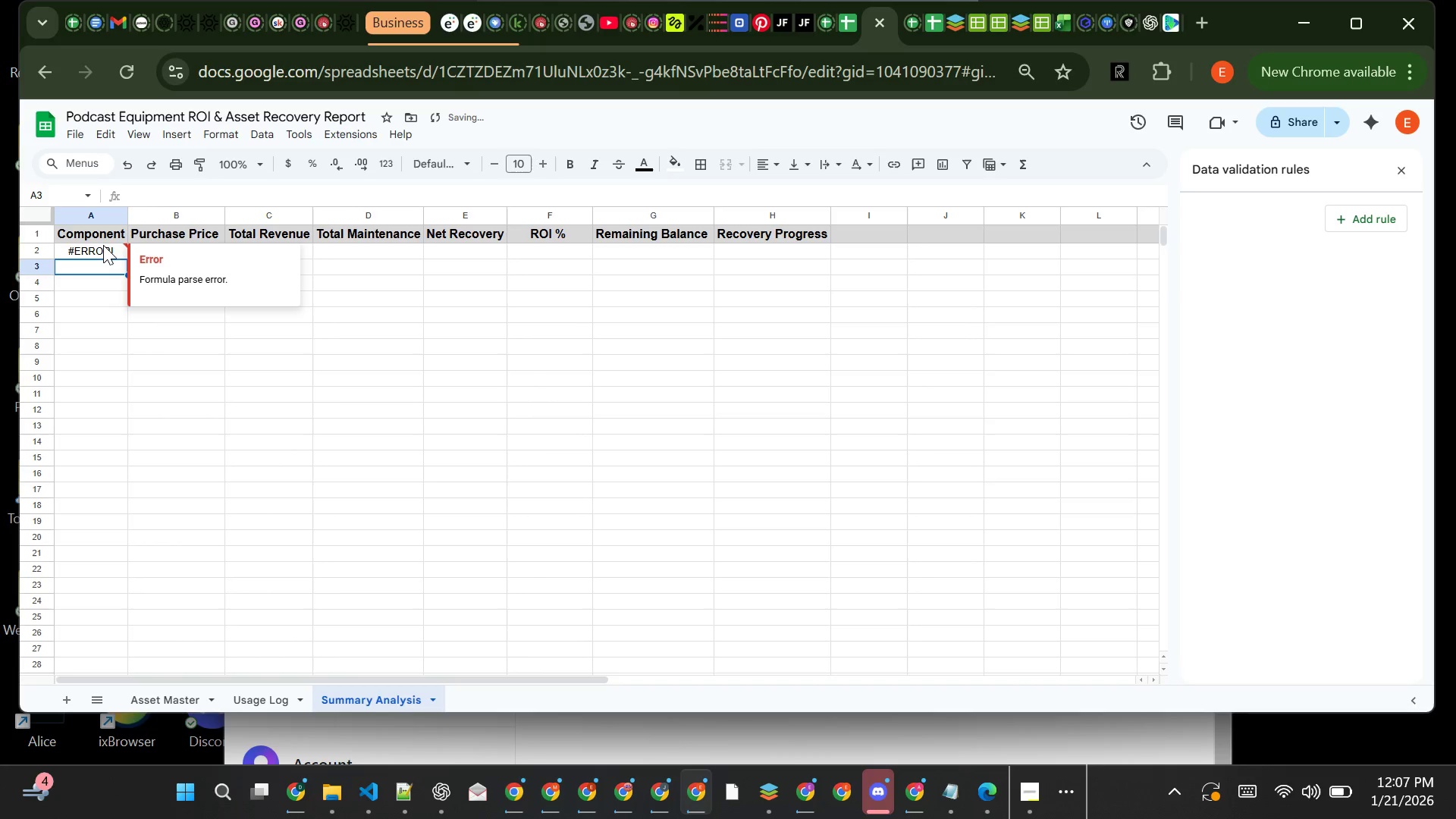 
left_click([103, 245])
 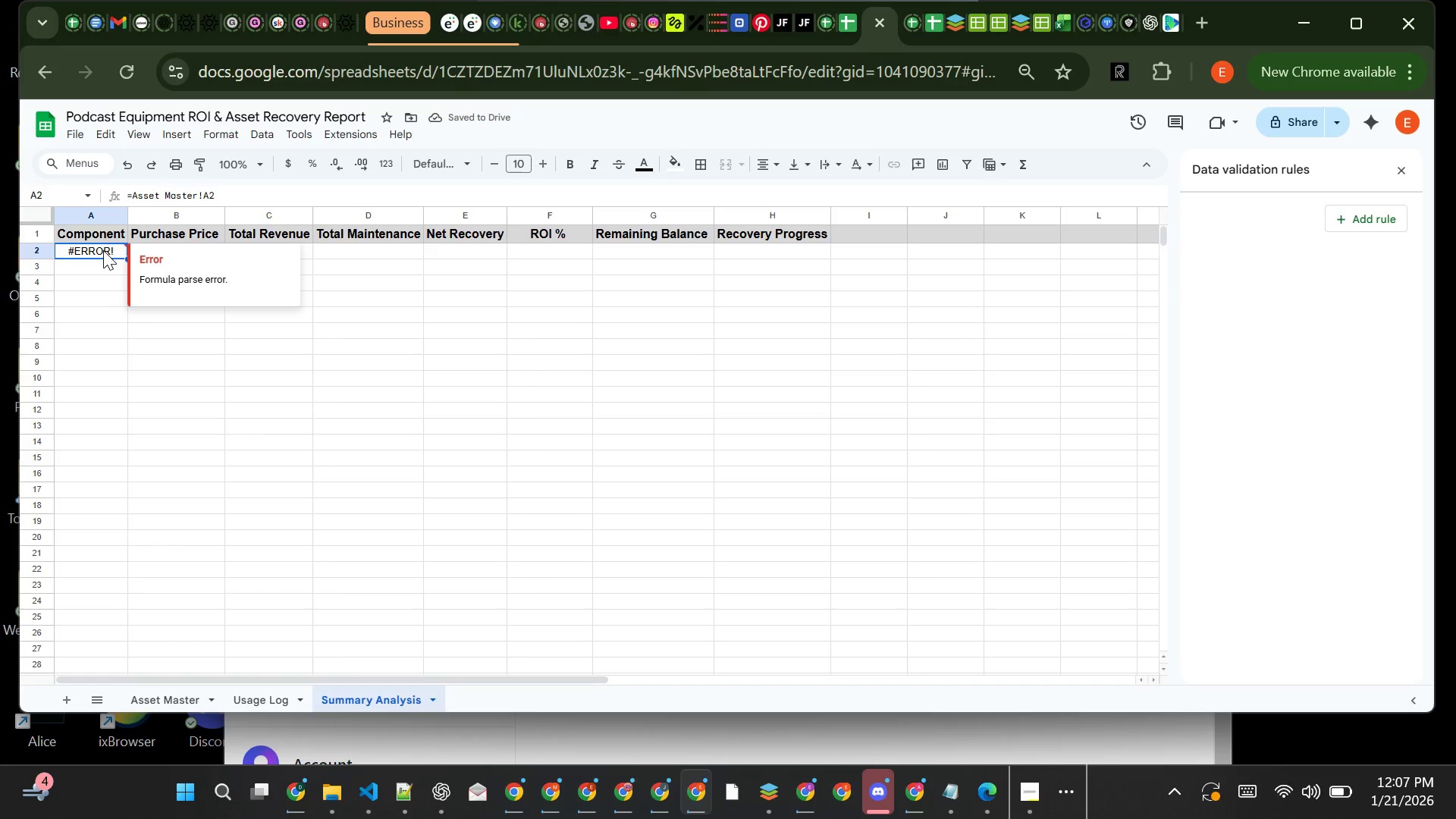 
left_click([103, 250])
 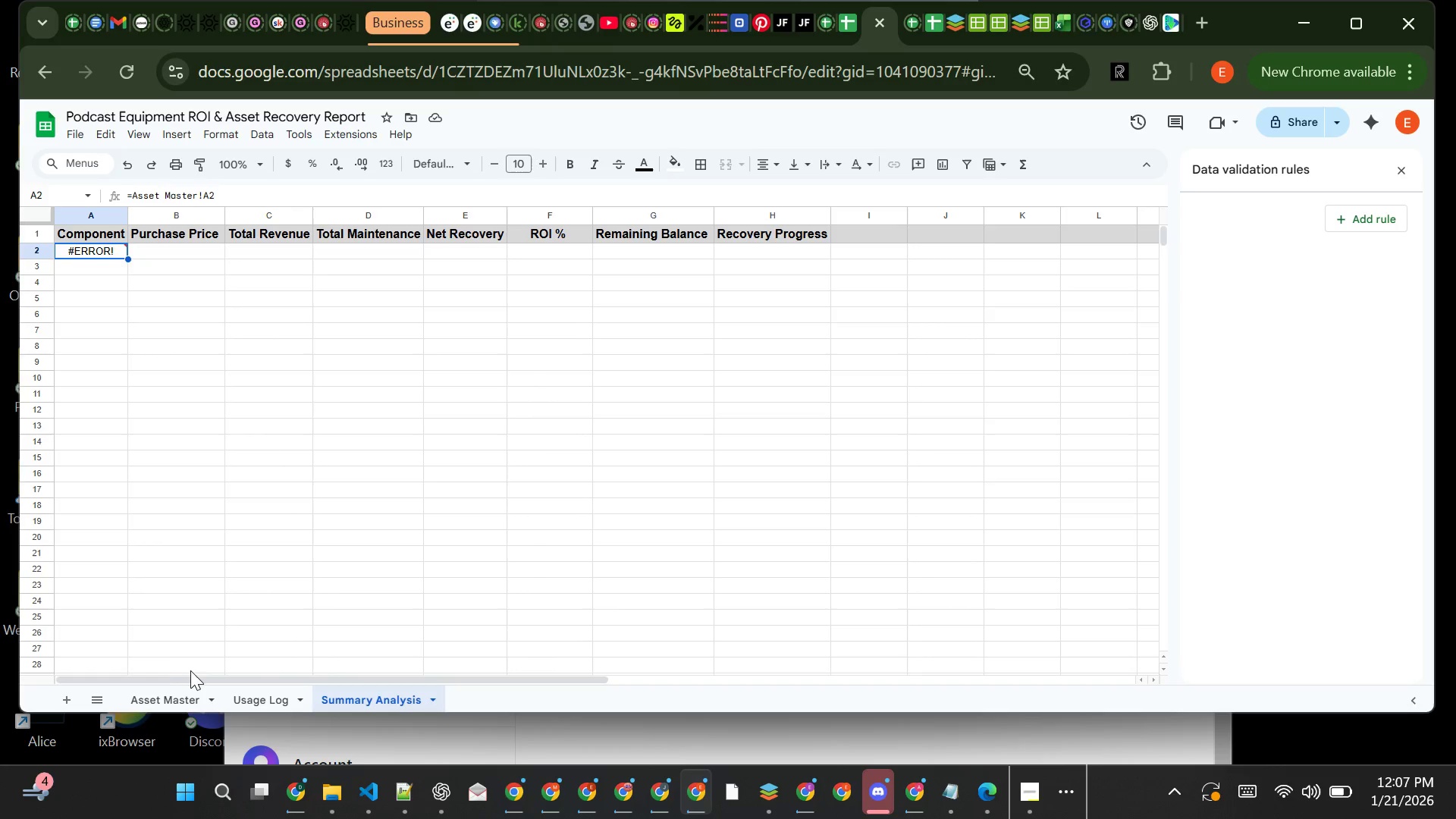 
double_click([171, 693])
 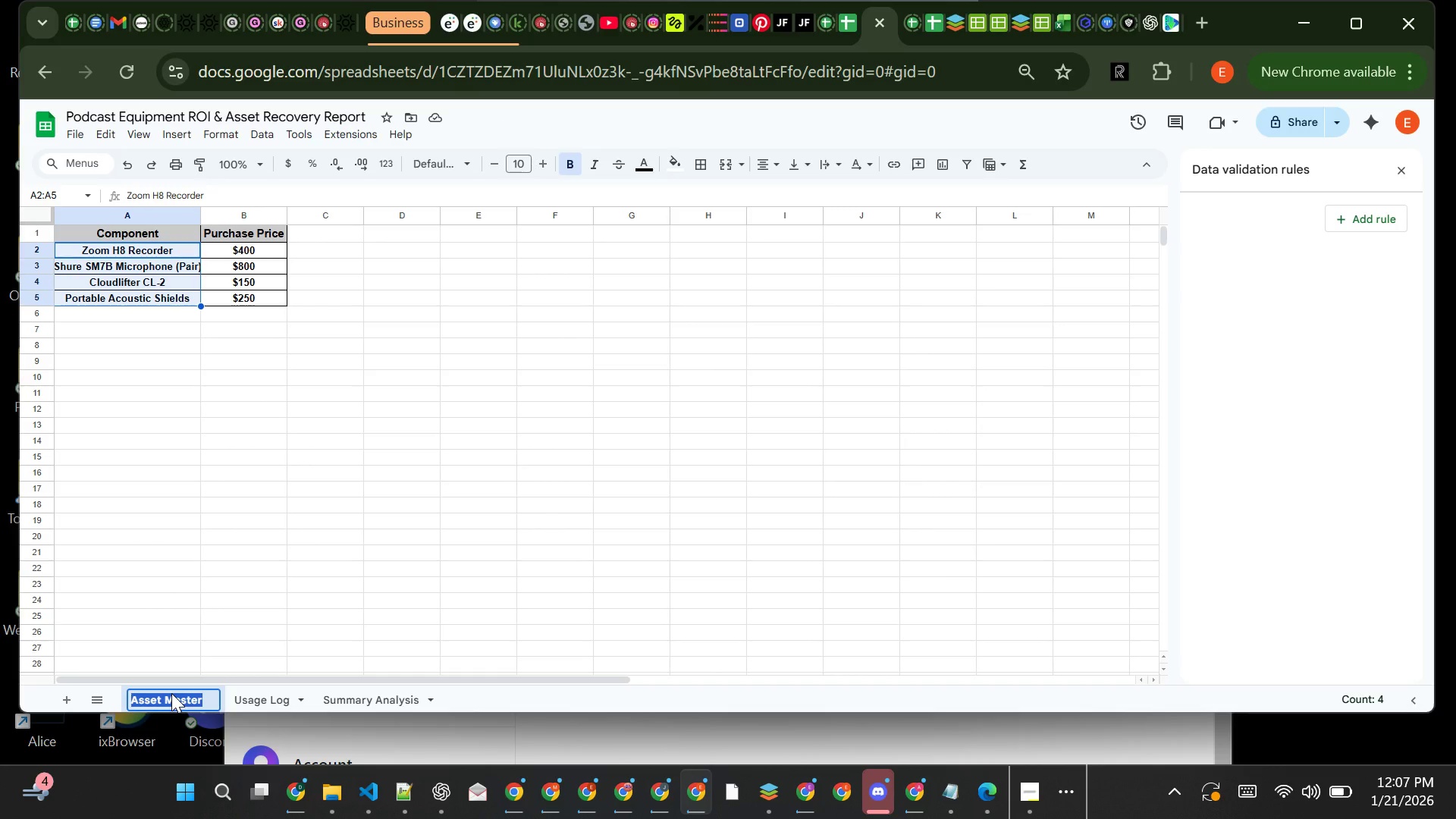 
key(Control+C)
 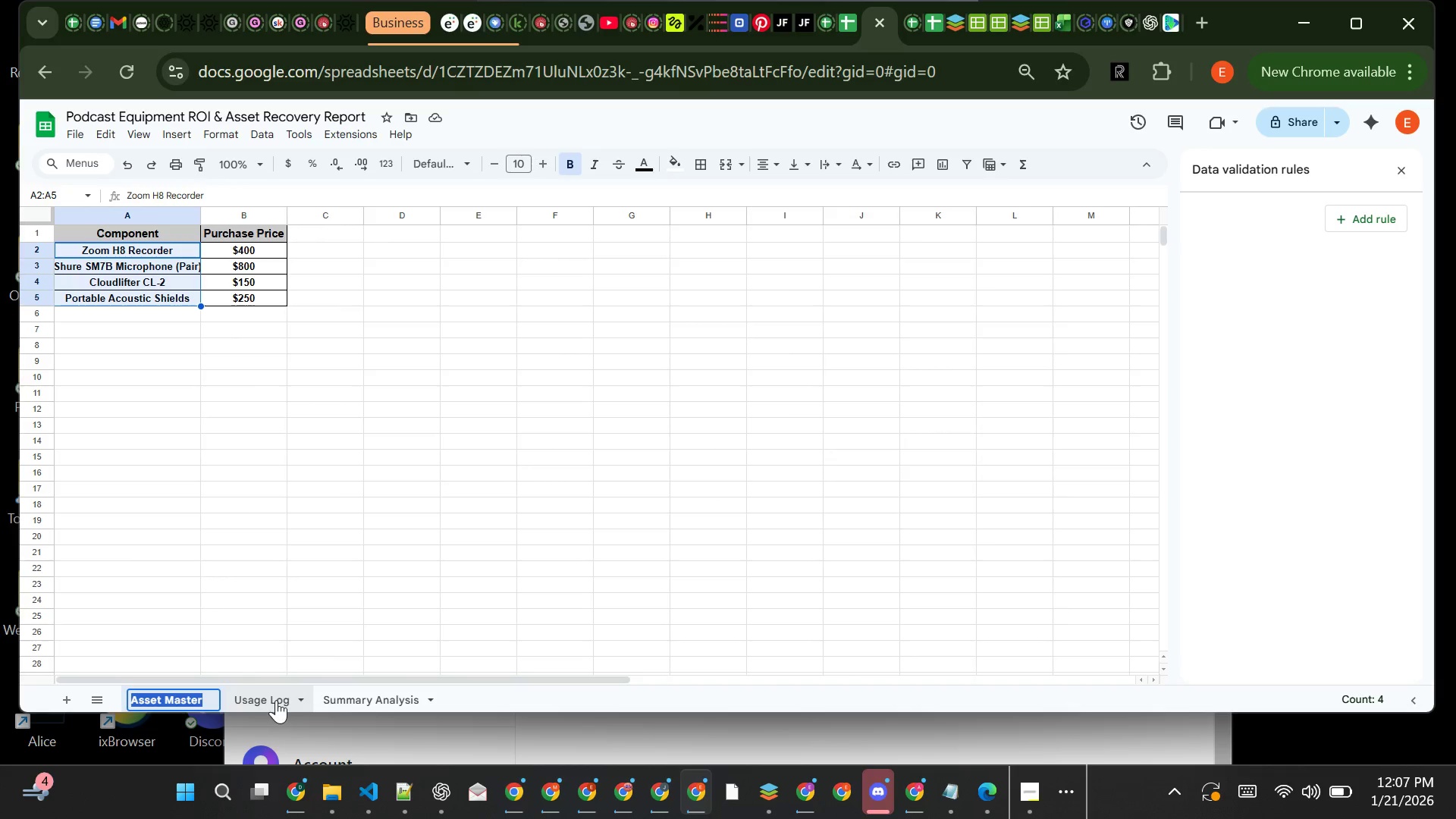 
left_click([350, 693])
 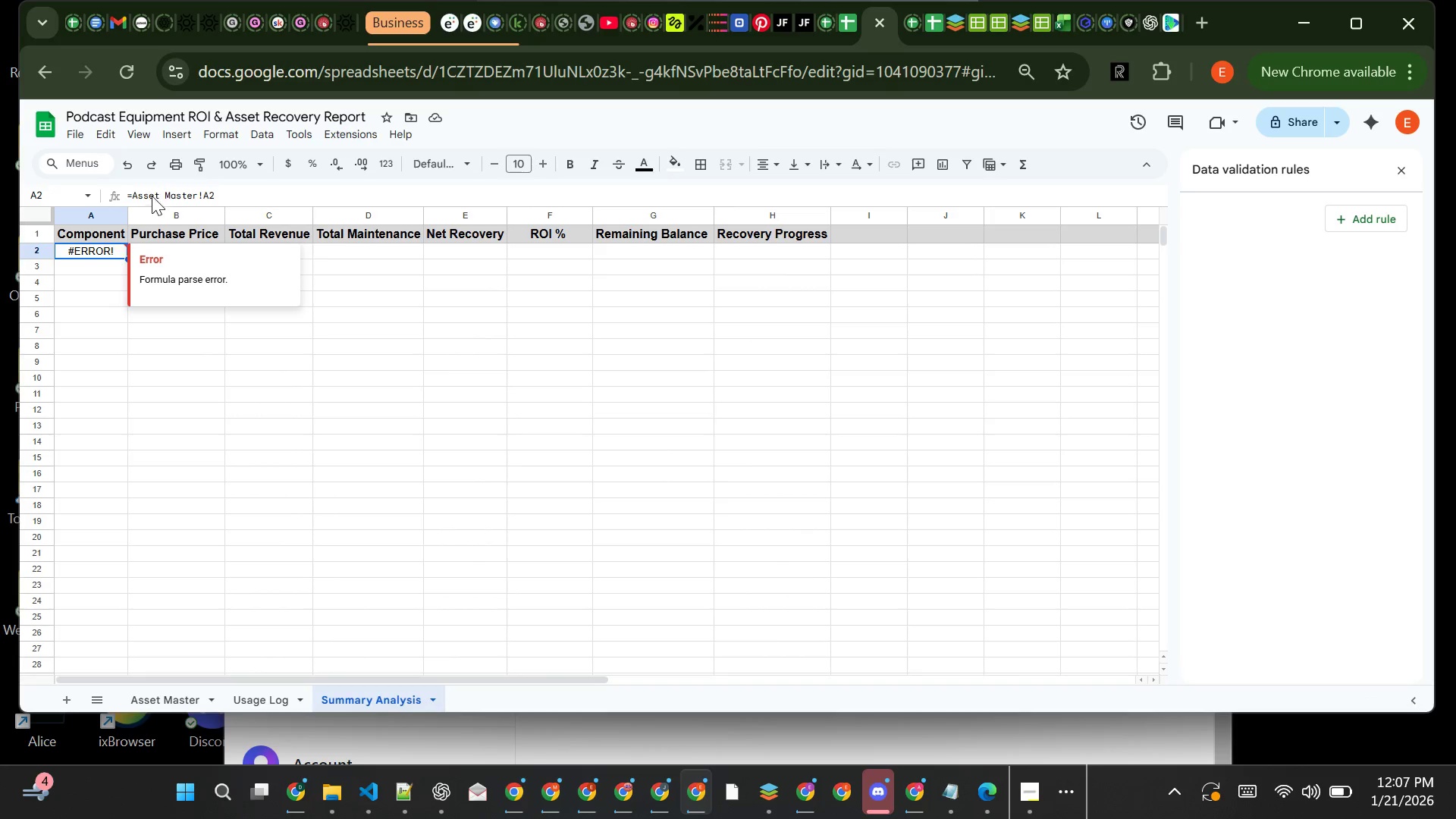 
left_click([186, 195])
 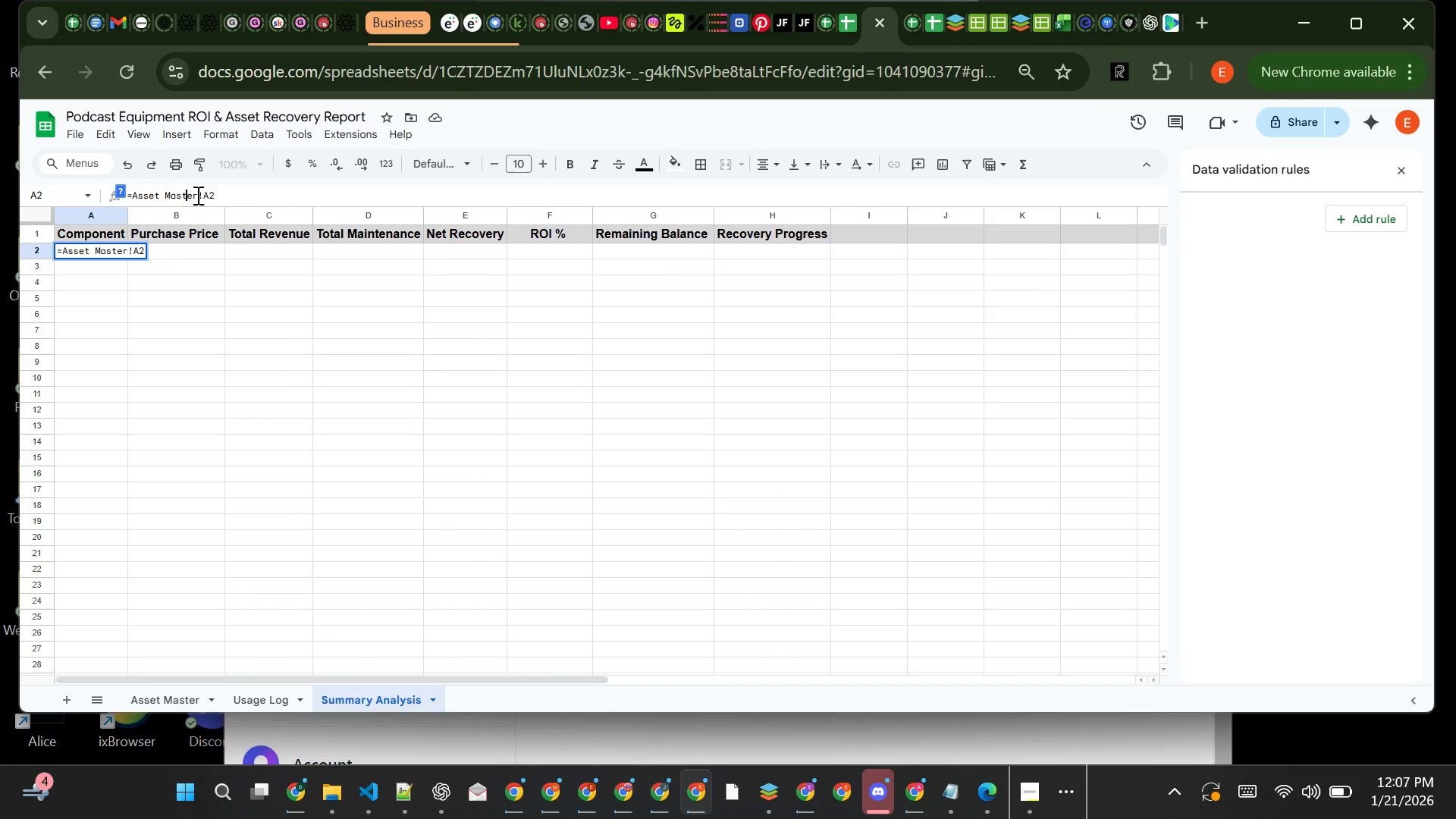 
left_click([196, 195])
 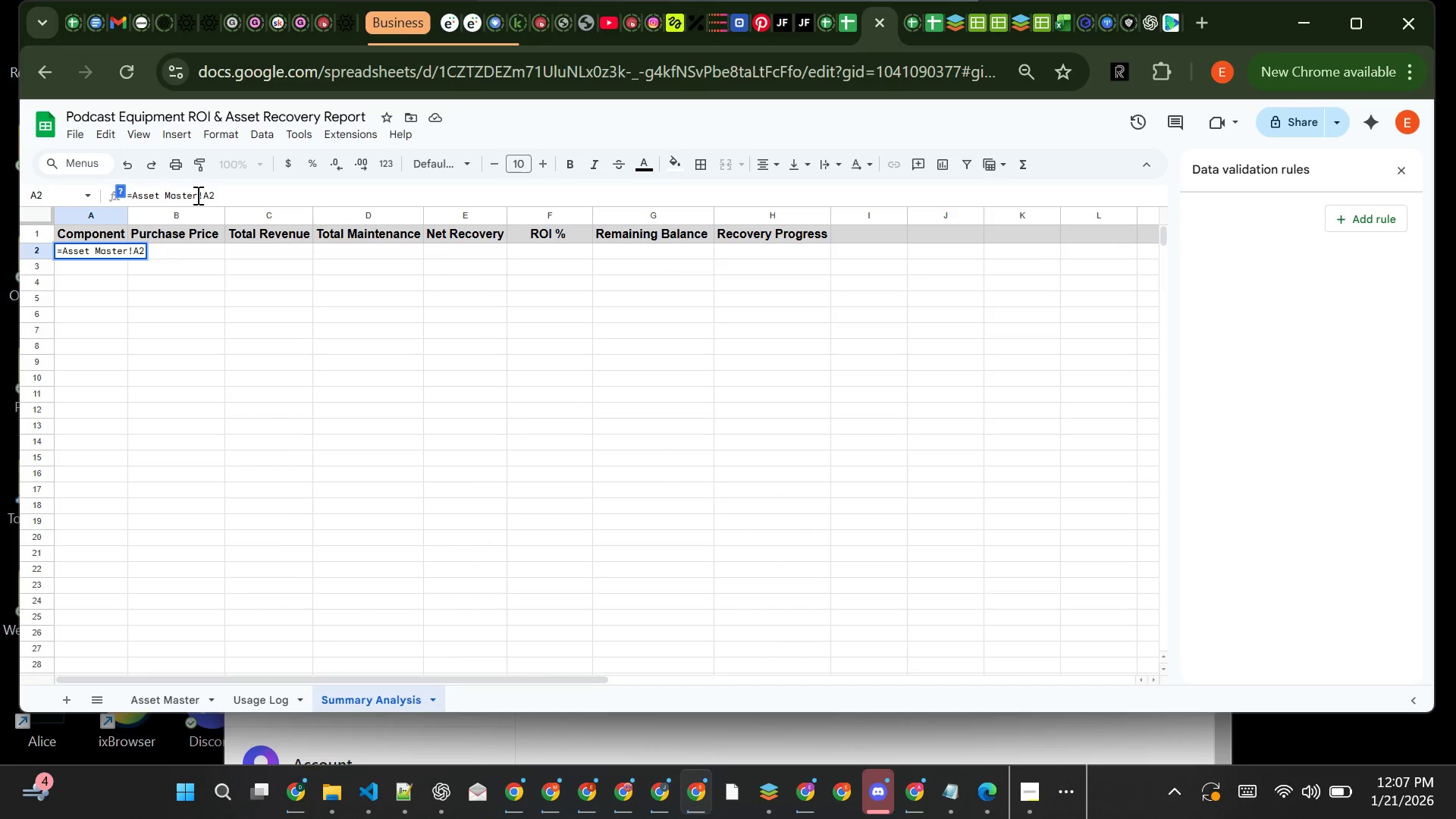 
left_click_drag(start_coordinate=[196, 195], to_coordinate=[139, 199])
 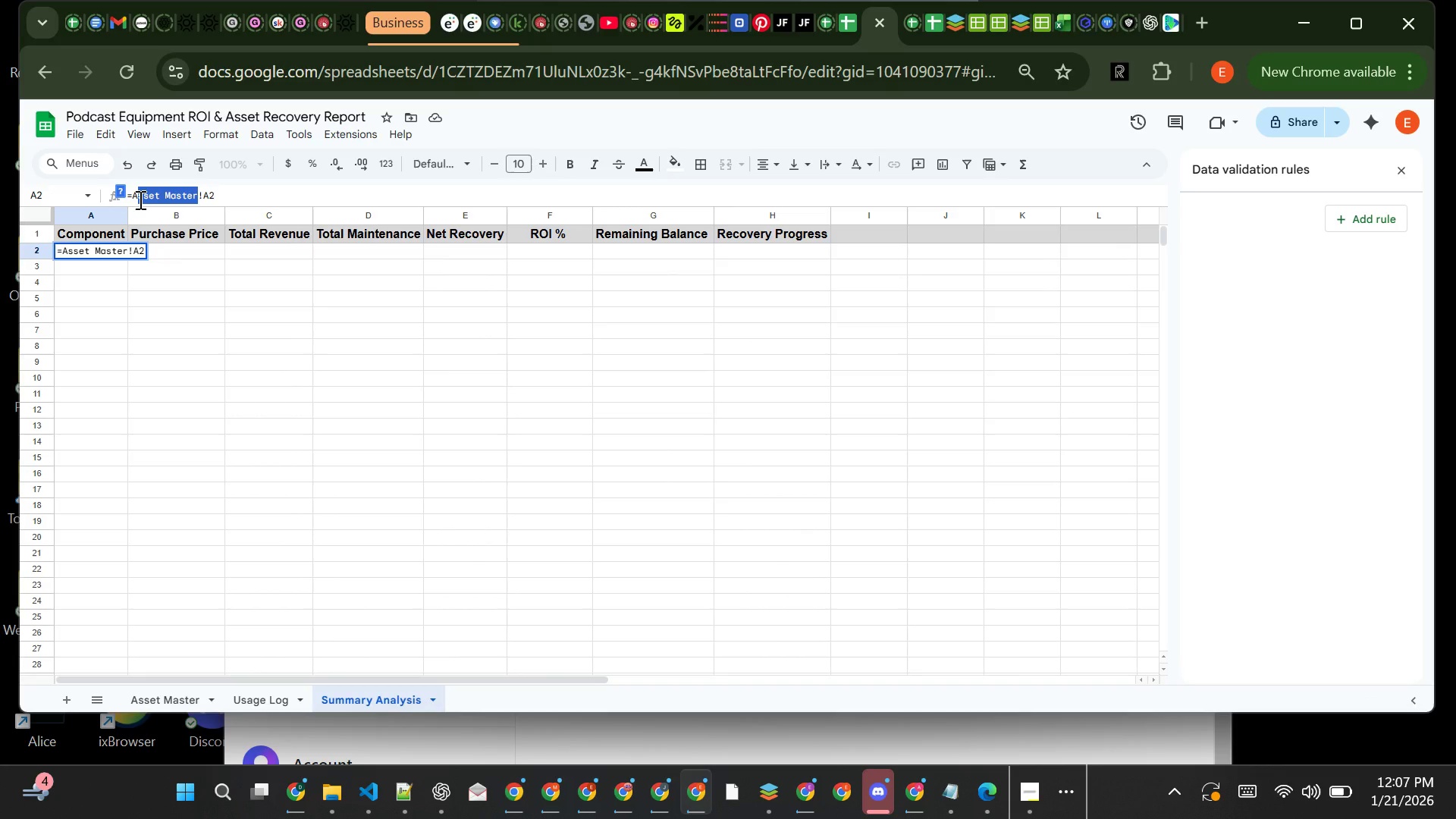 
key(Control+Z)
 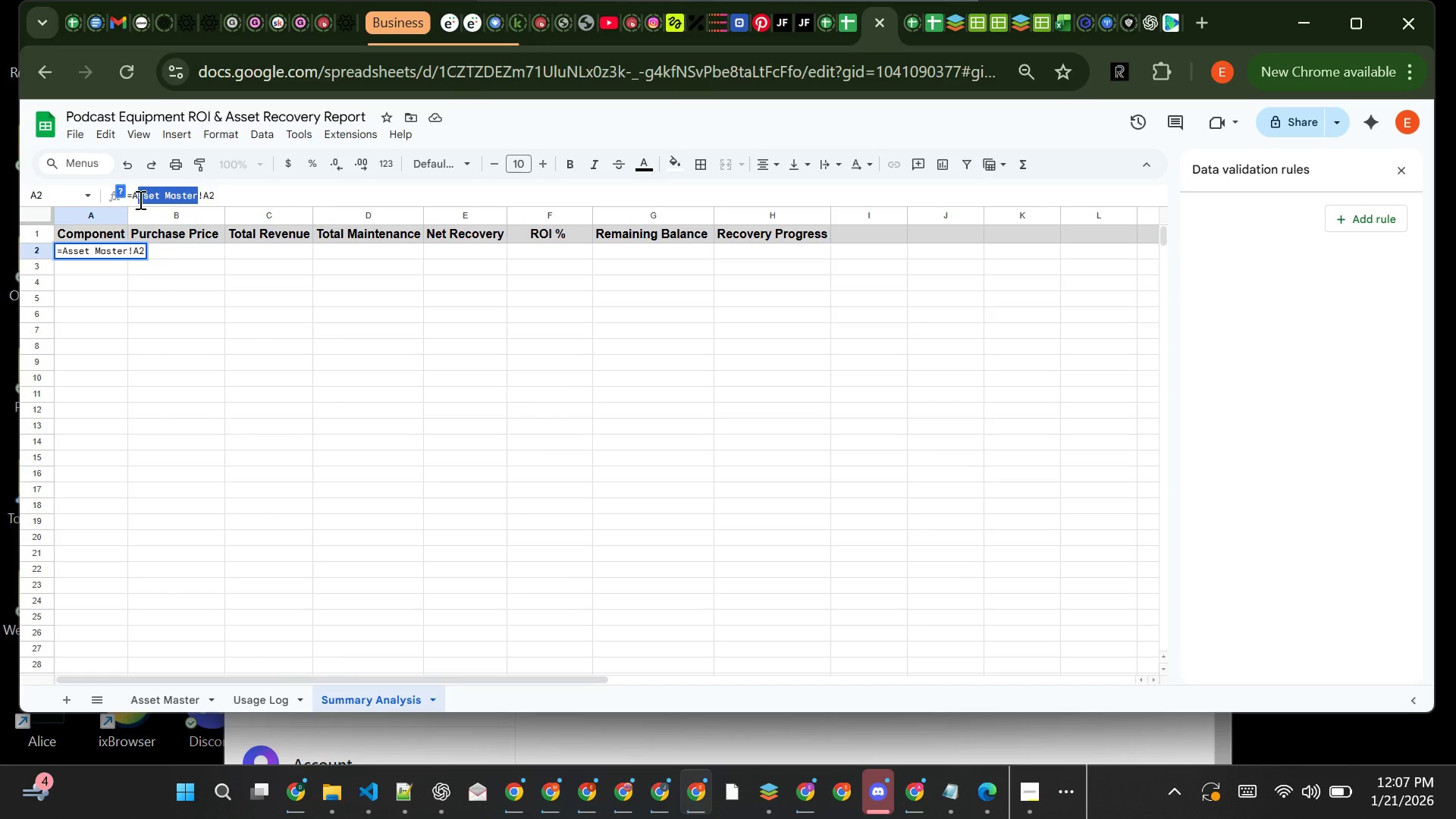 
wait(5.09)
 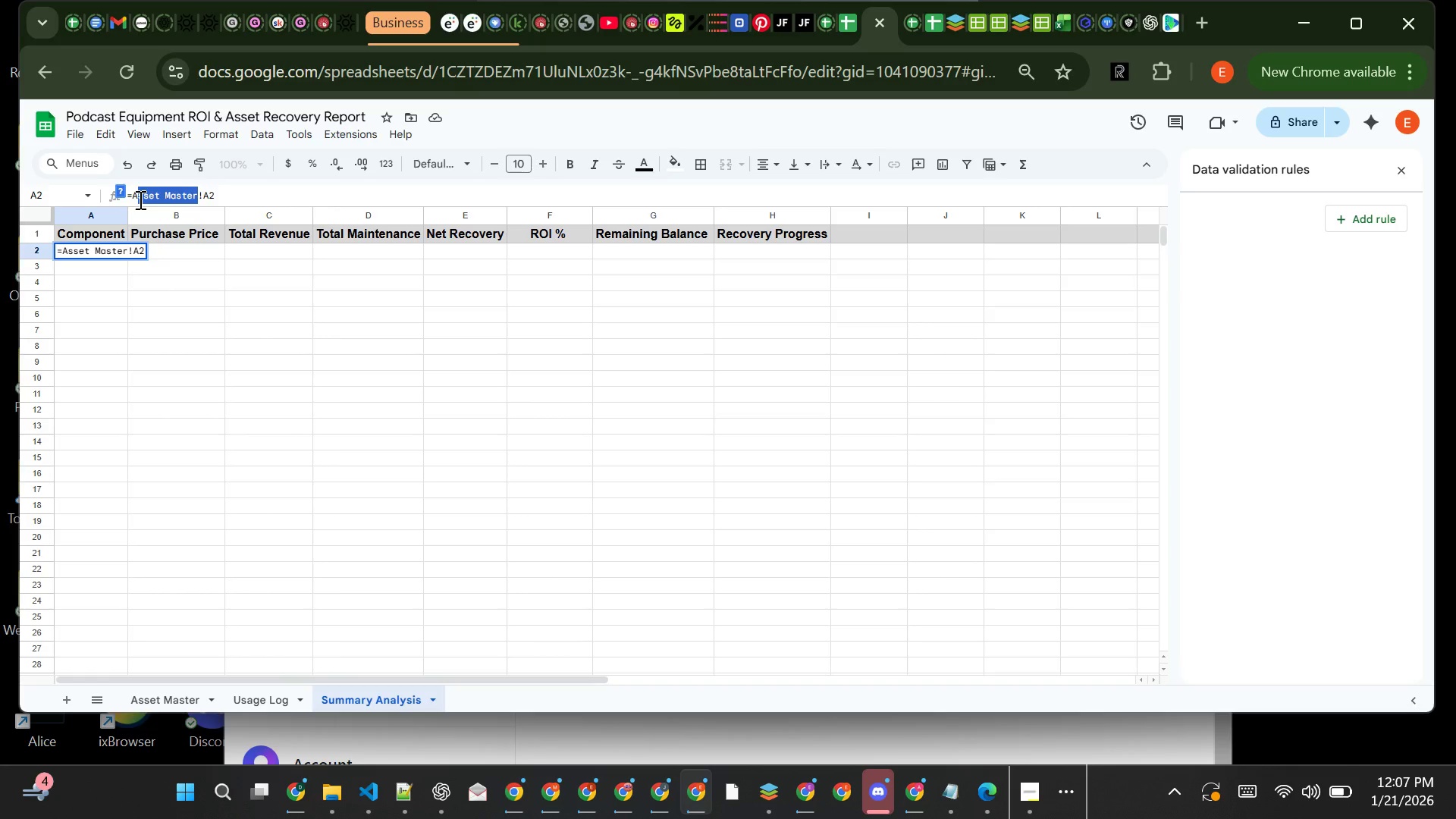 
key(Control+V)
 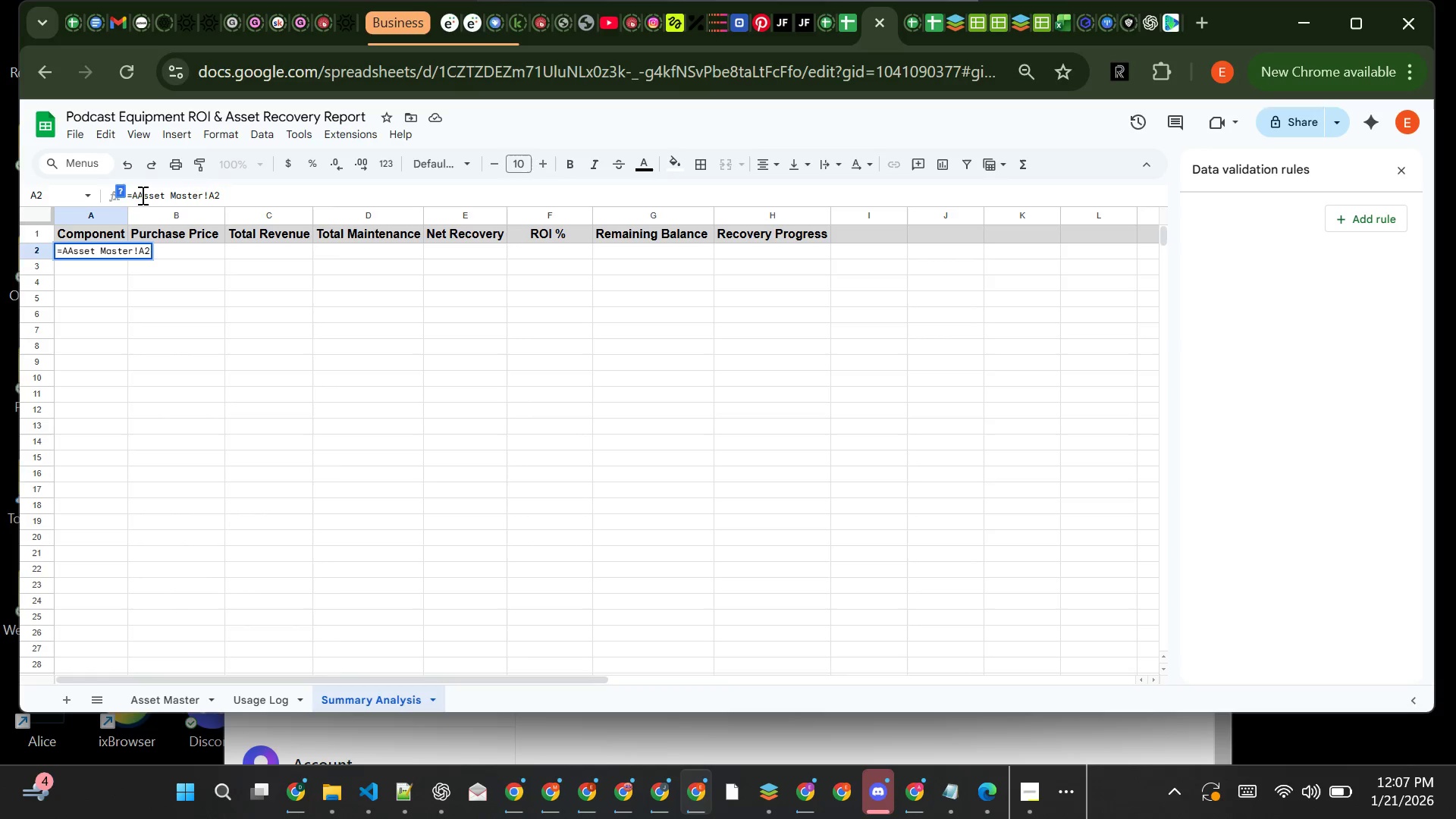 
left_click([138, 195])
 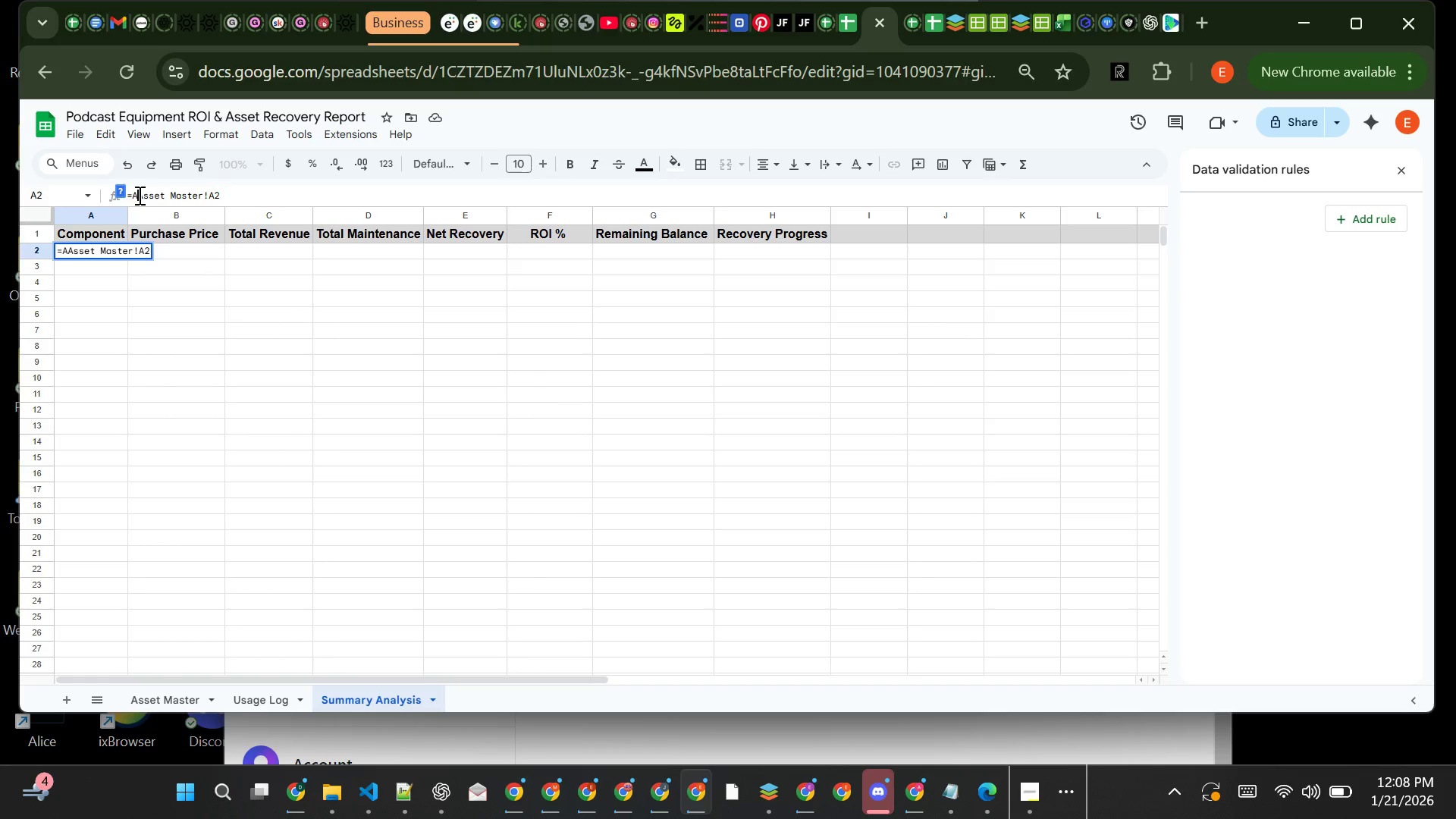 
key(Backspace)
 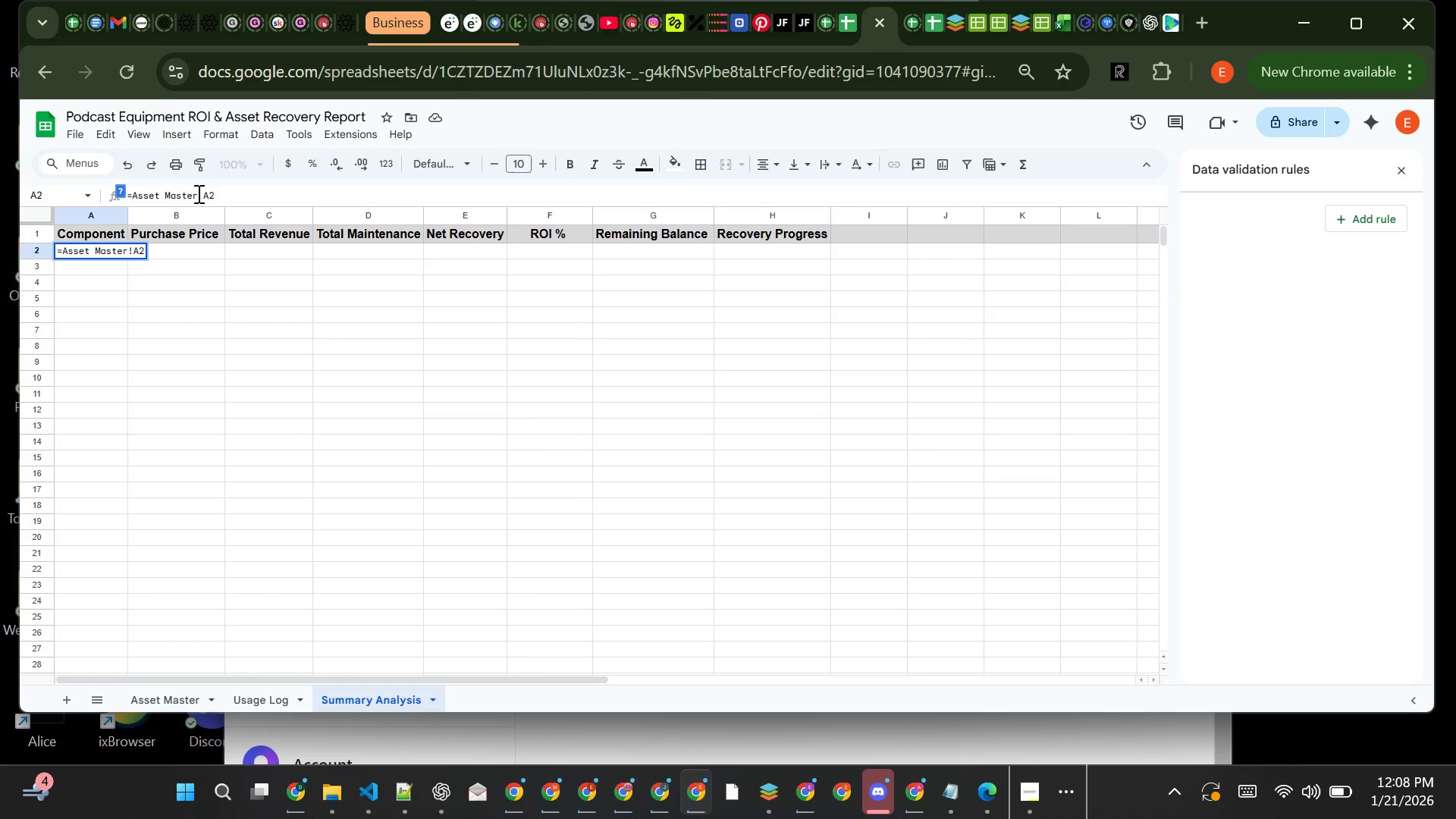 
left_click([197, 193])
 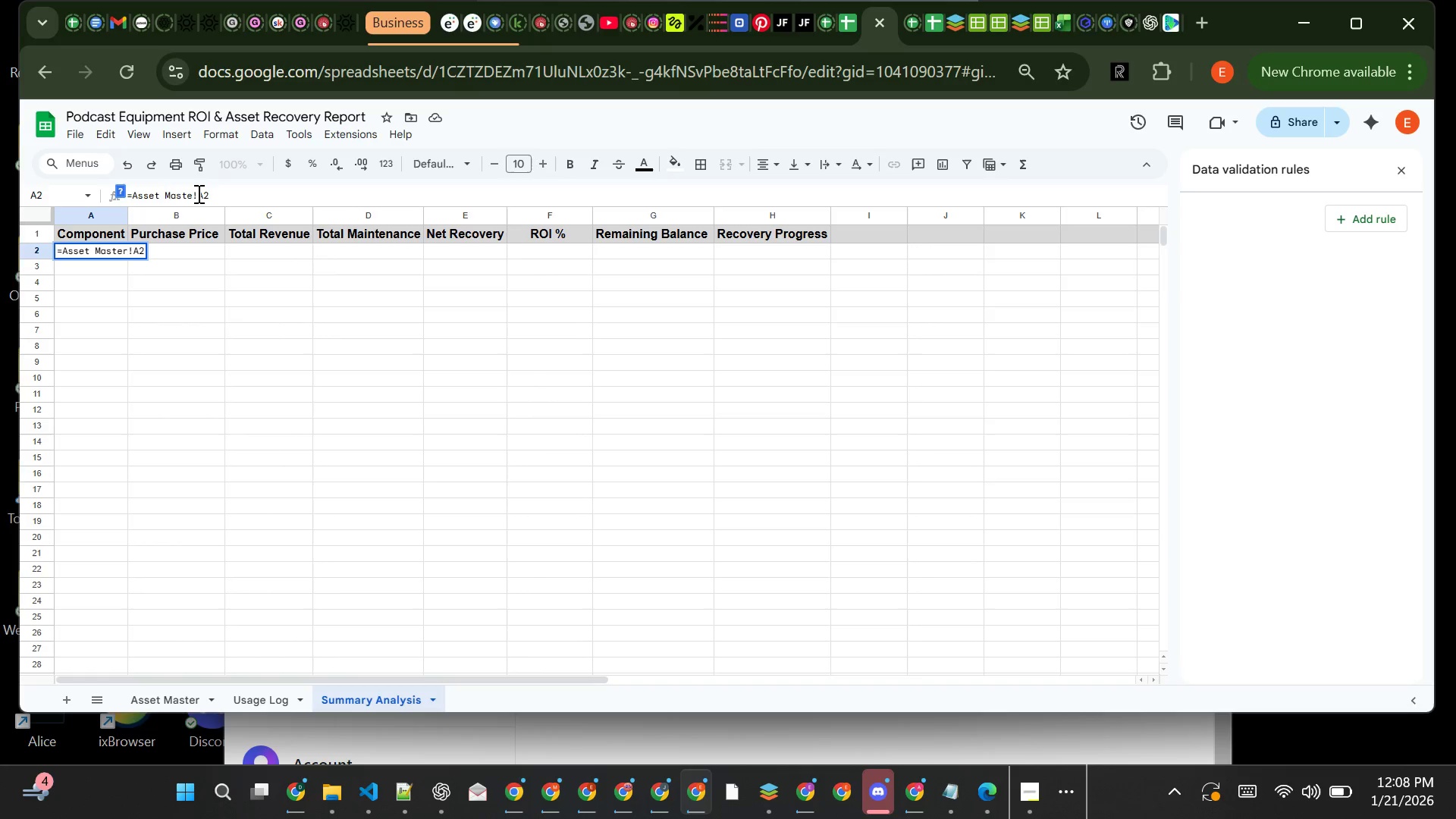 
key(Backspace)
 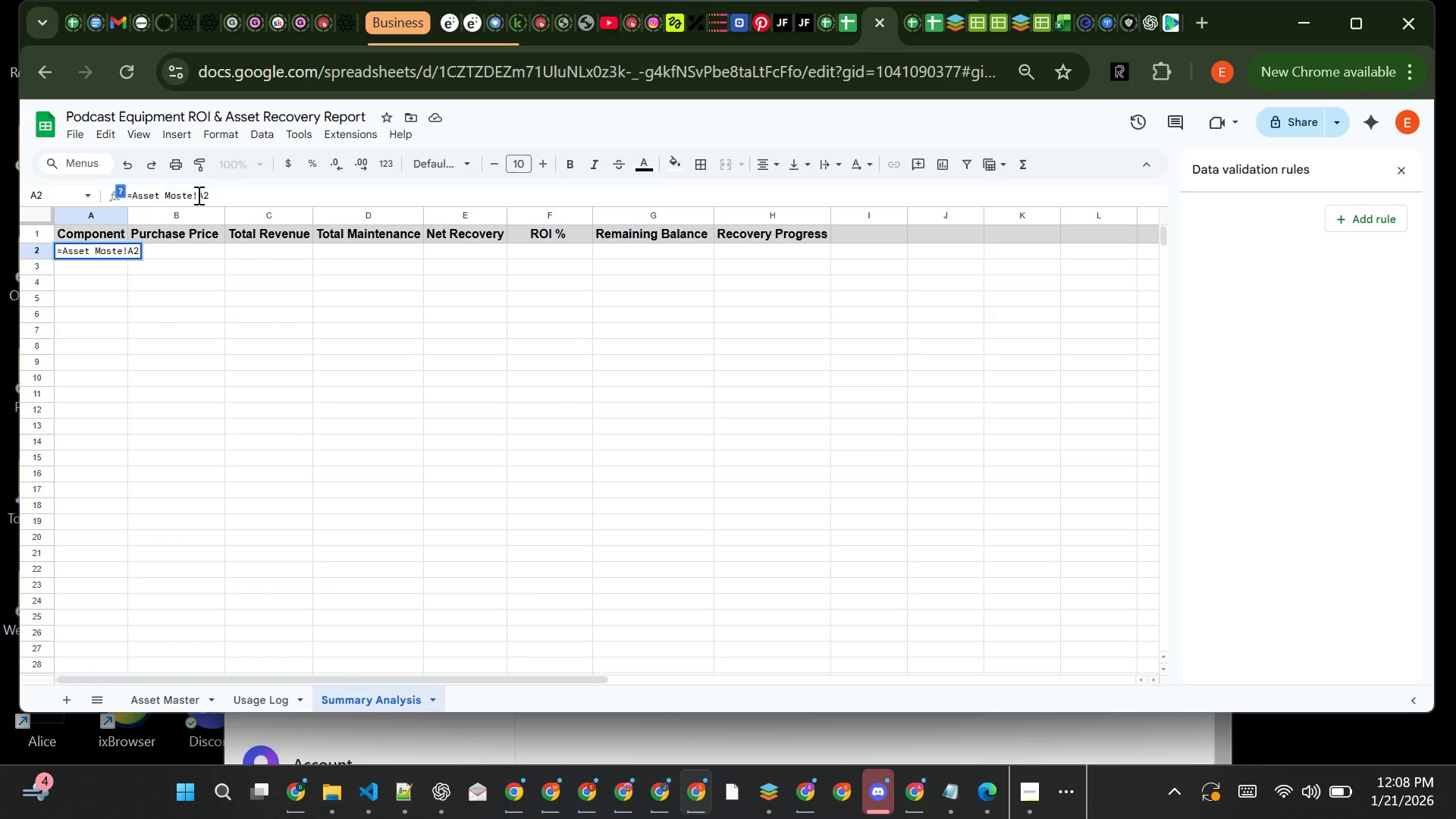 
key(R)
 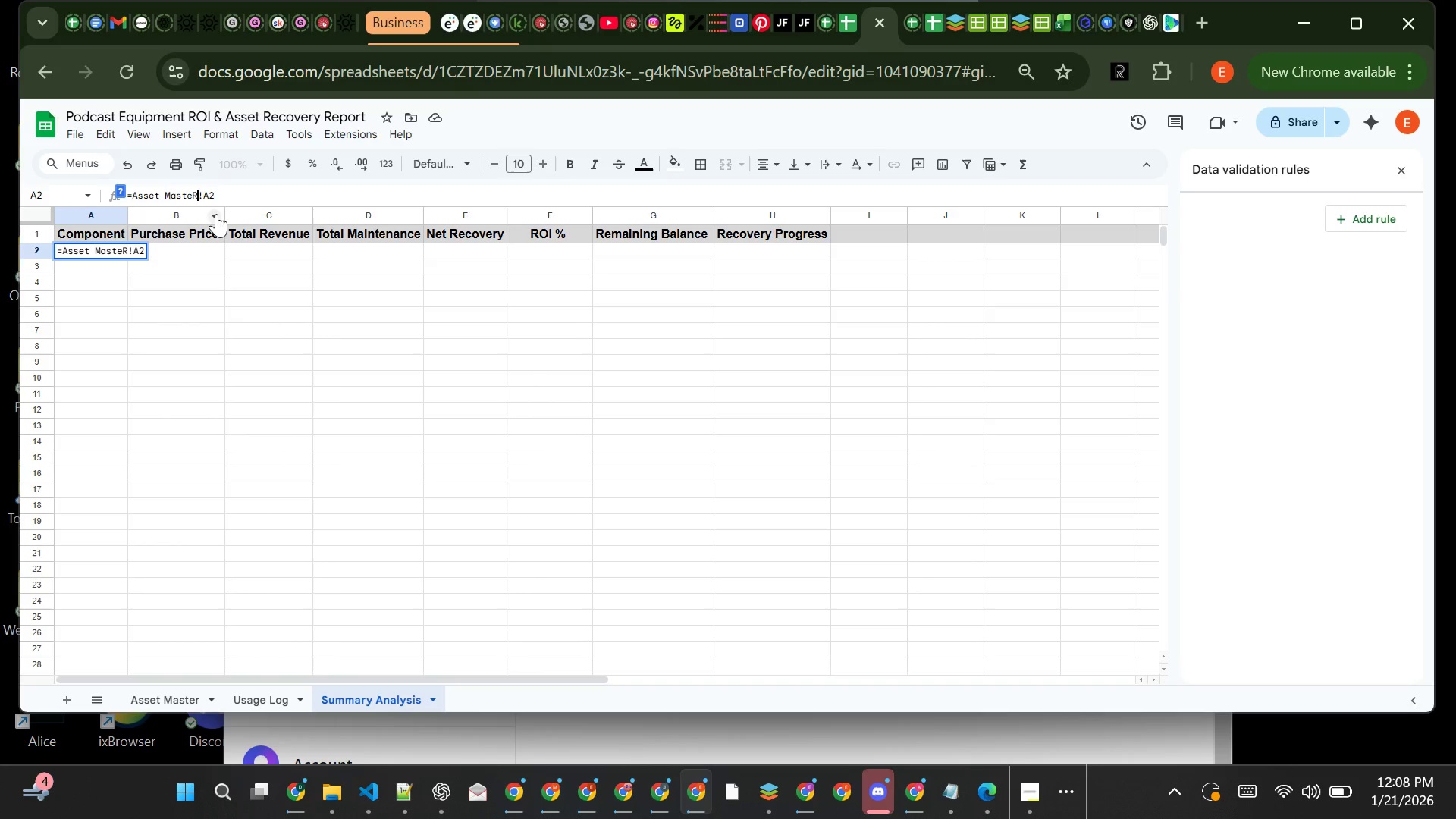 
key(Backspace)
 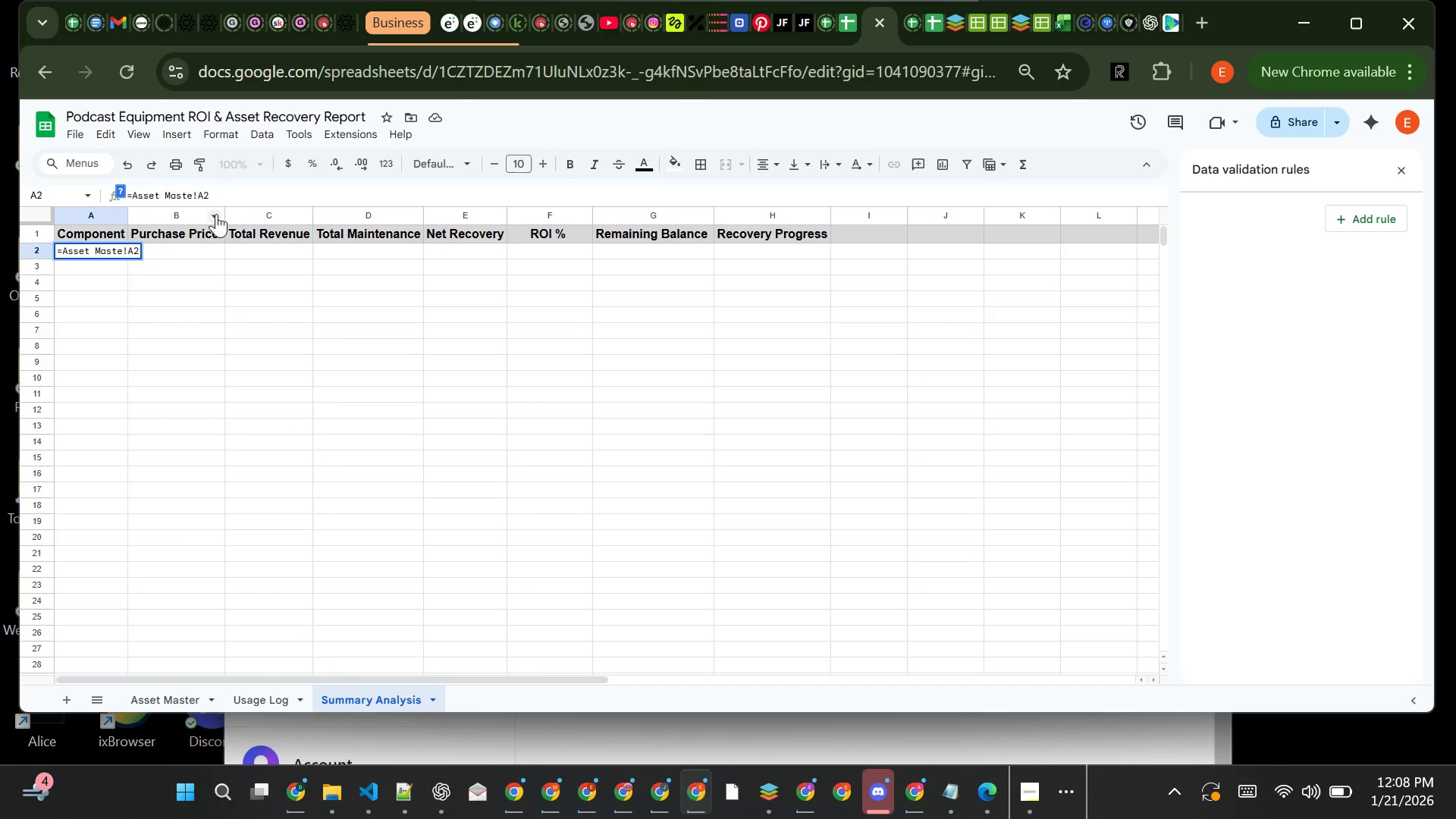 
key(CapsLock)
 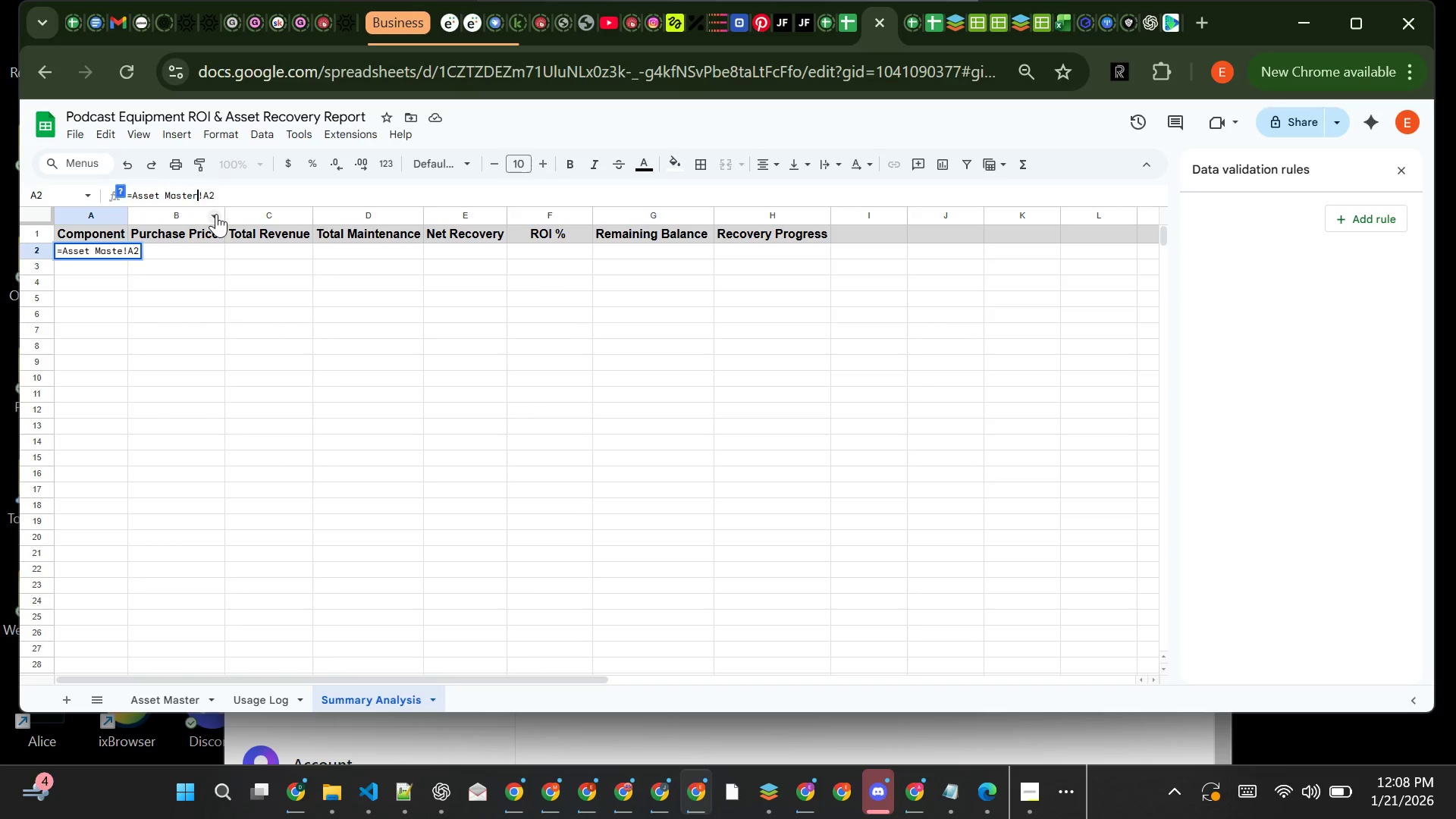 
key(R)
 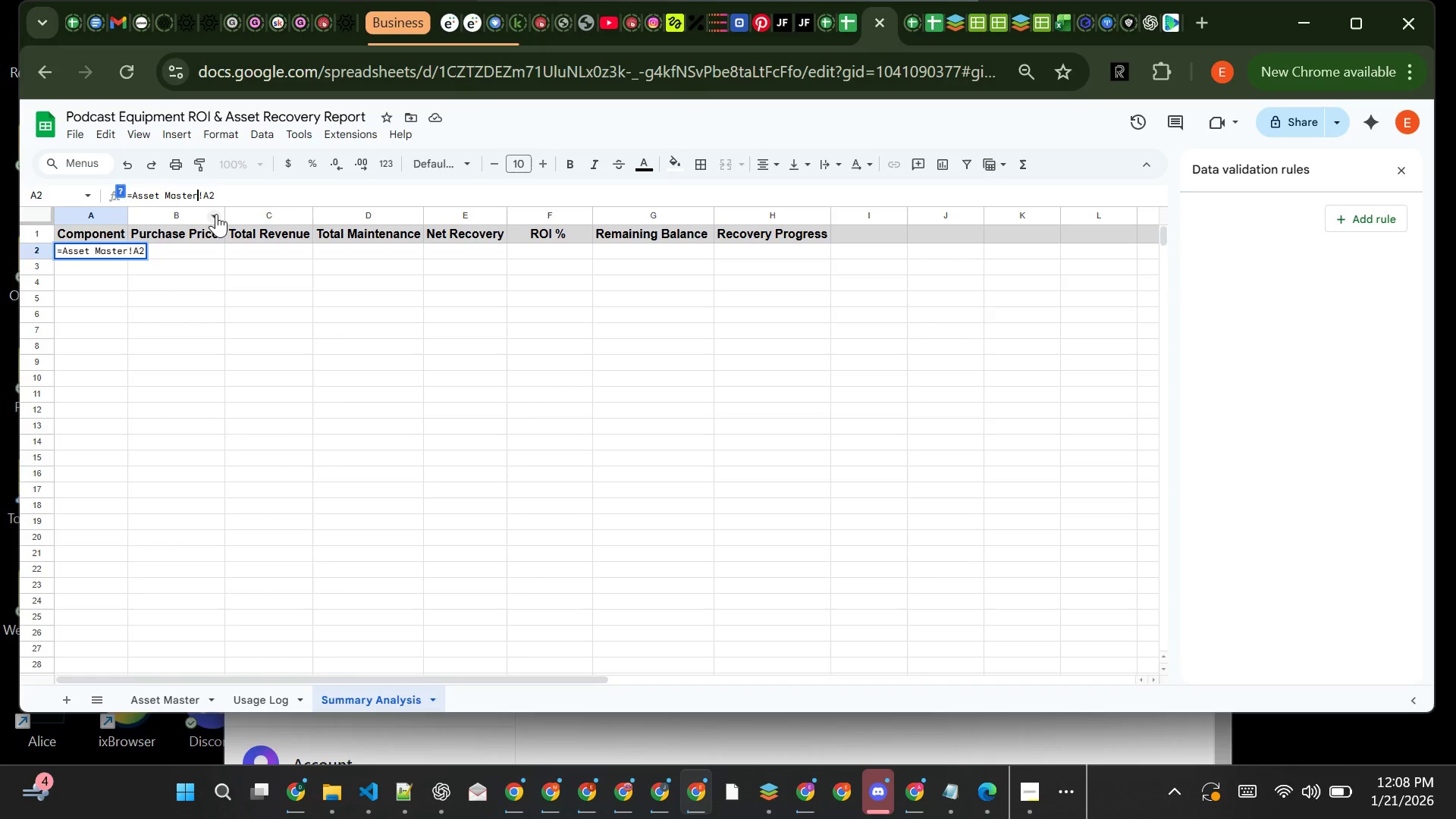 
key(Enter)
 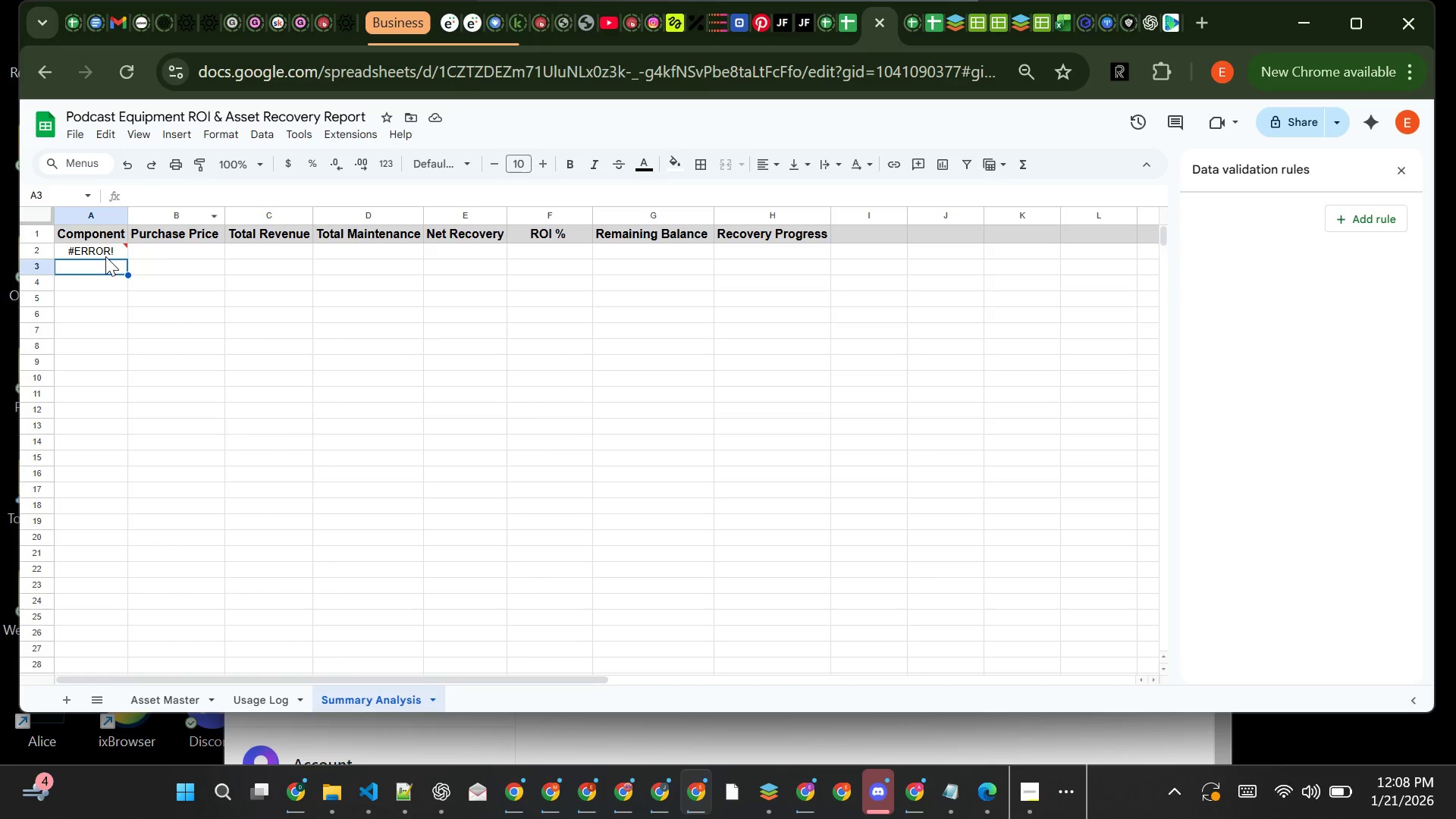 
left_click([105, 256])
 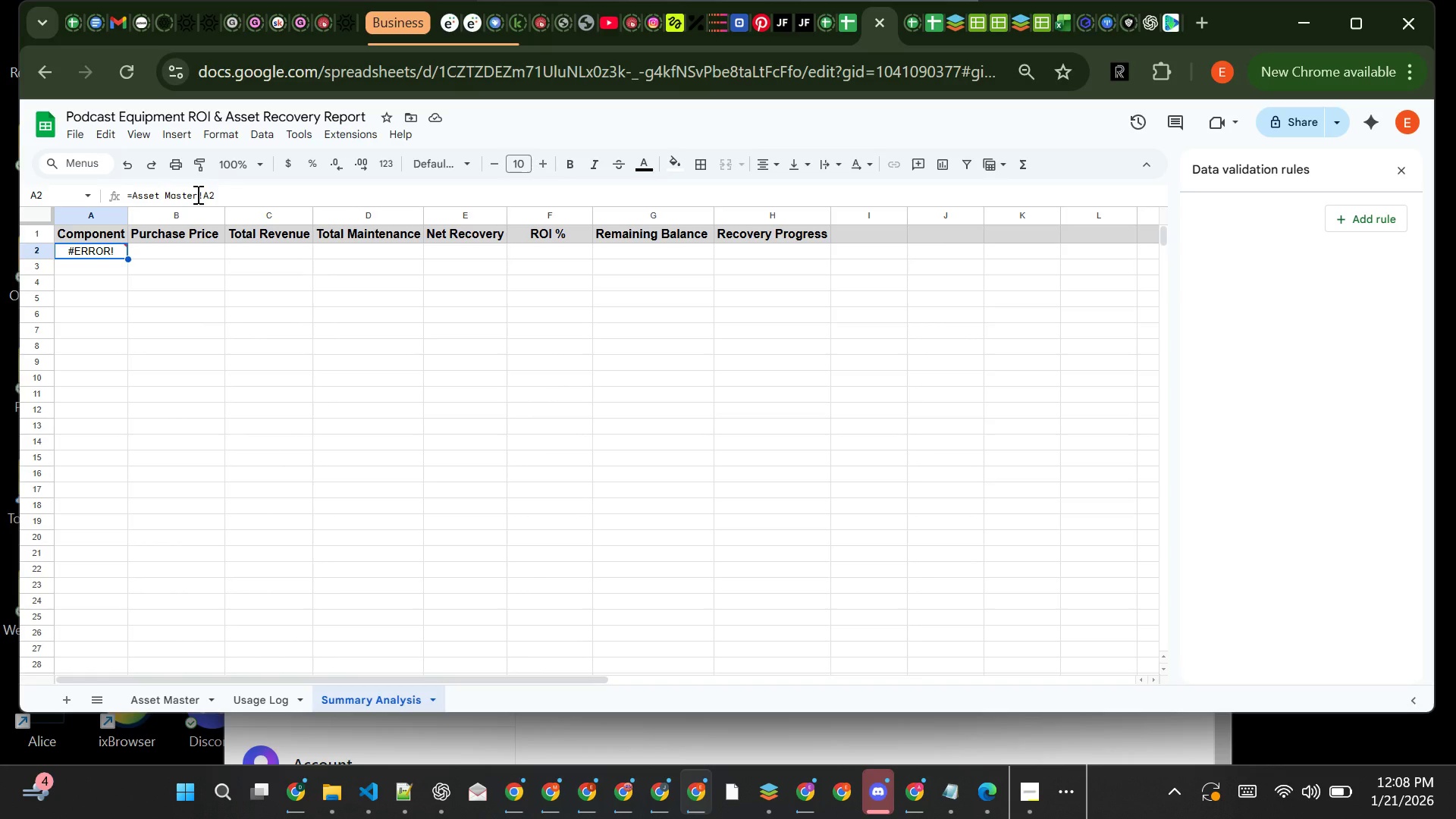 
wait(12.84)
 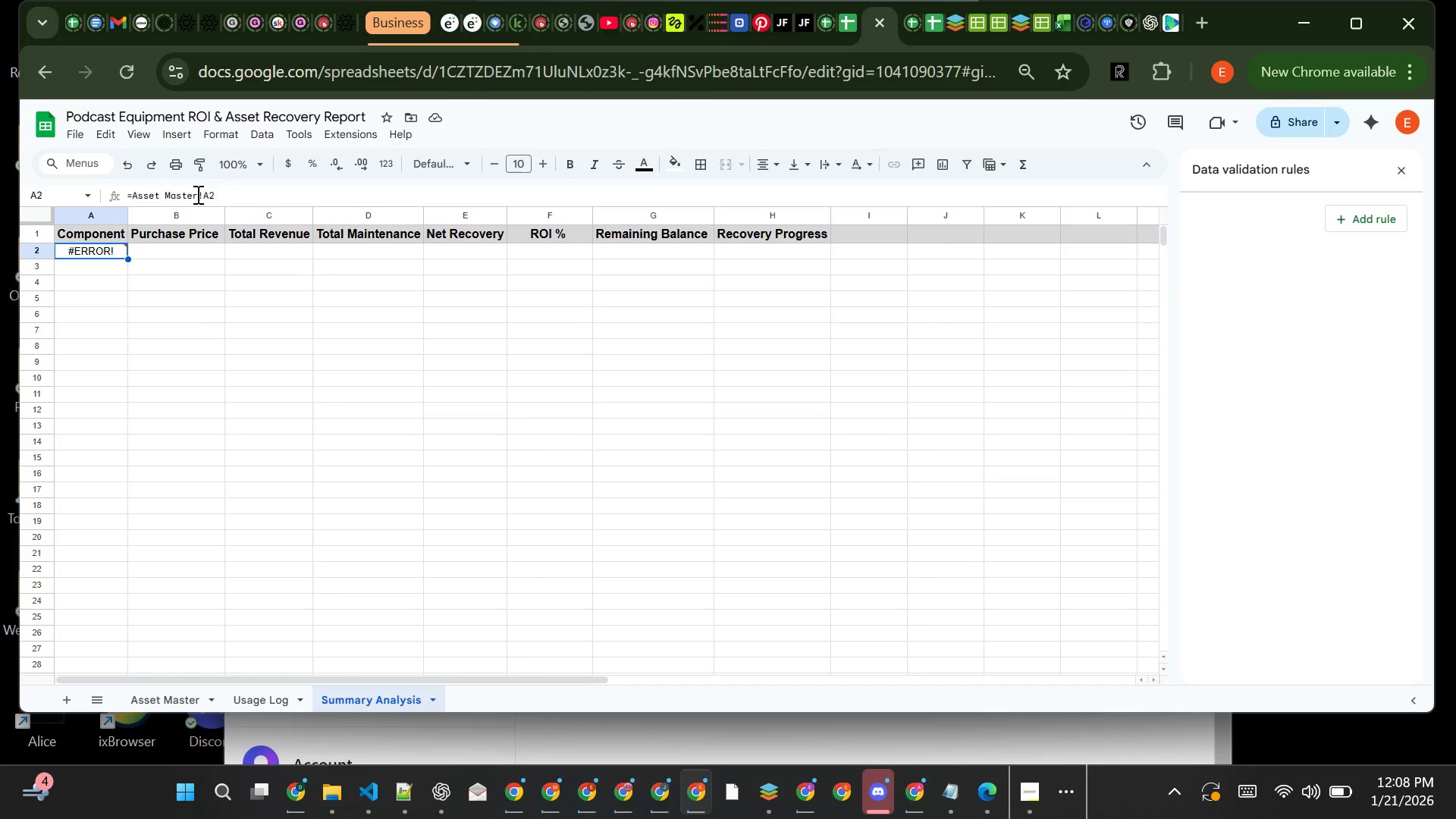 
left_click([196, 194])
 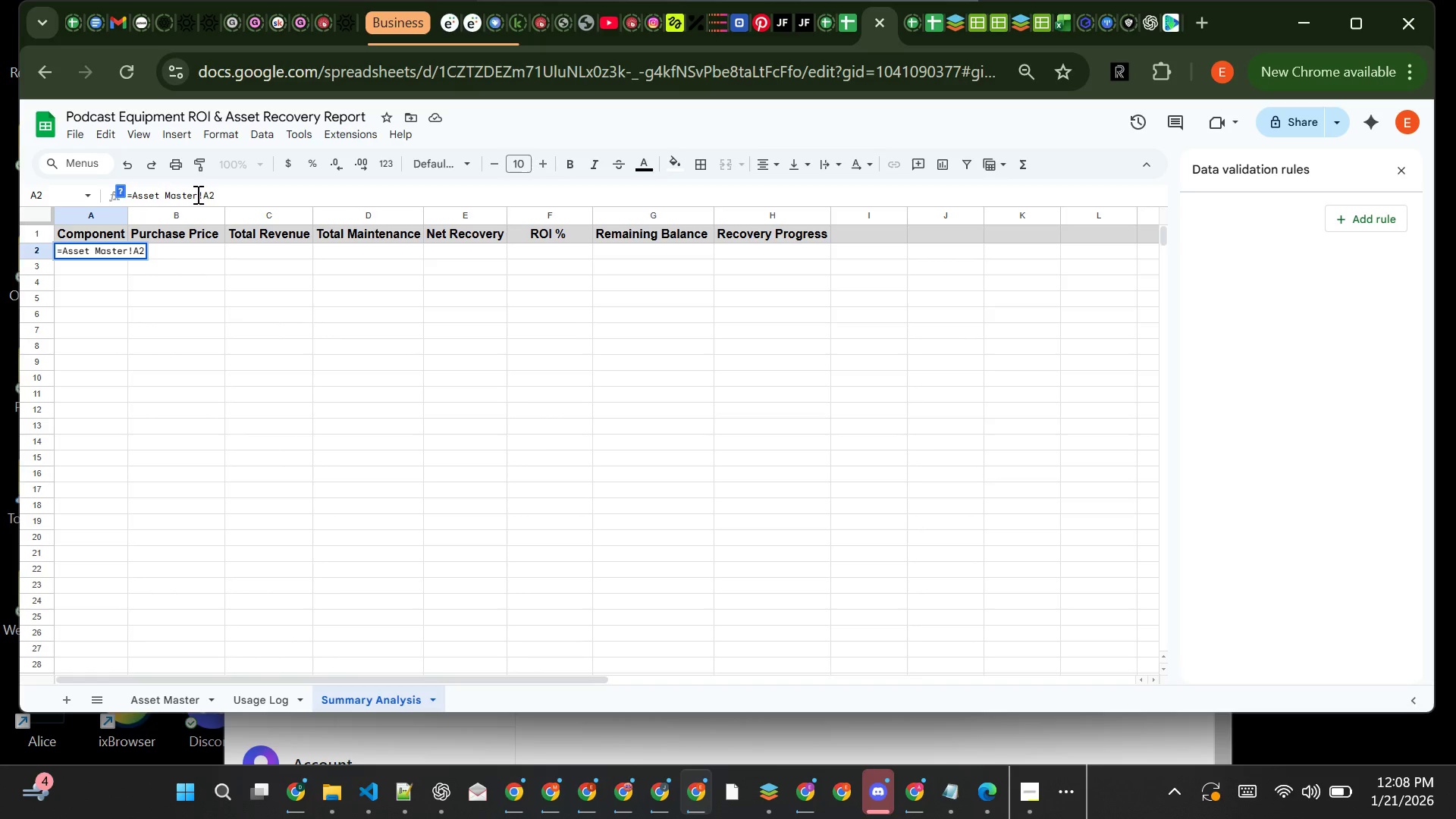 
key(Space)
 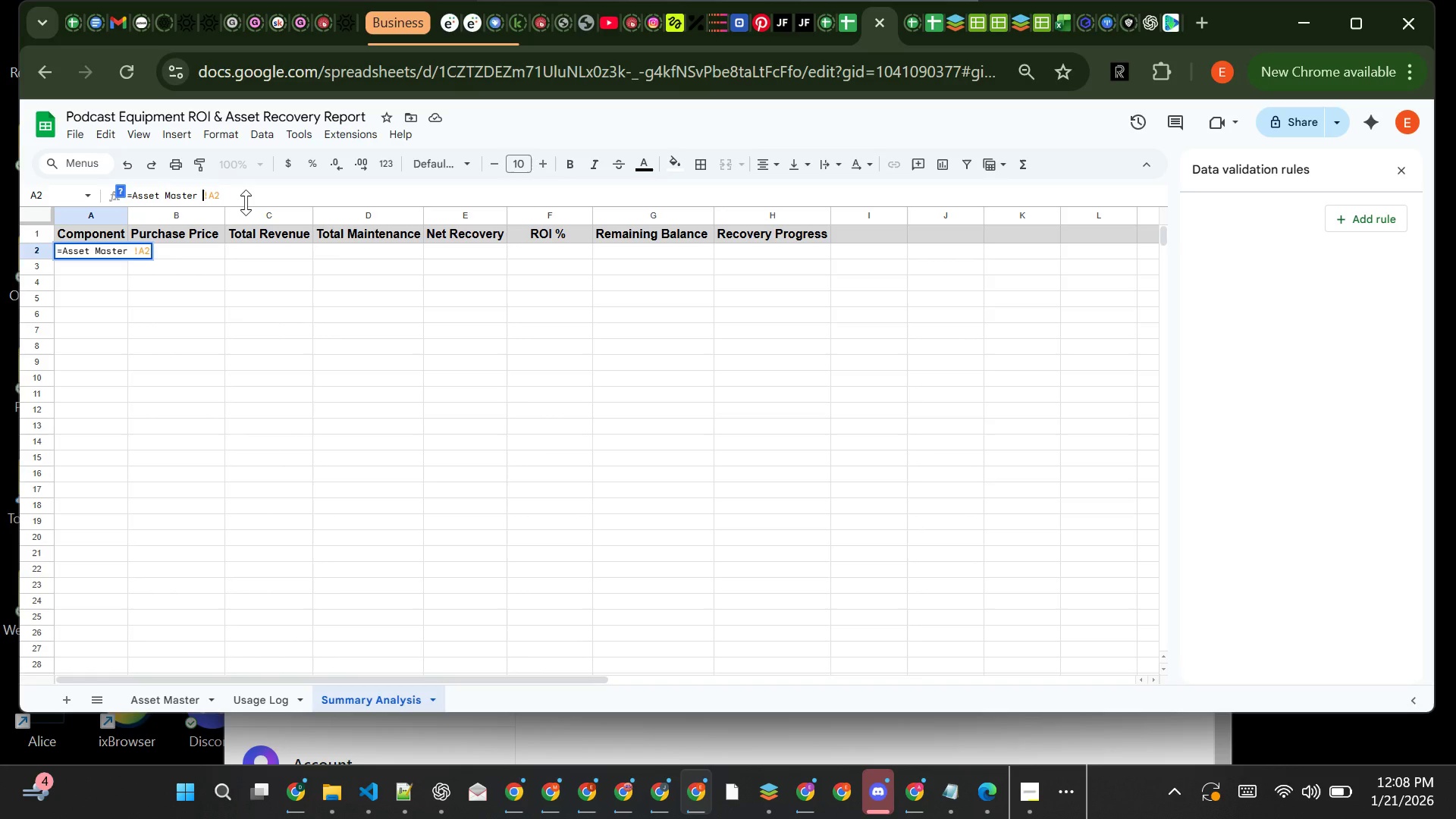 
key(Enter)
 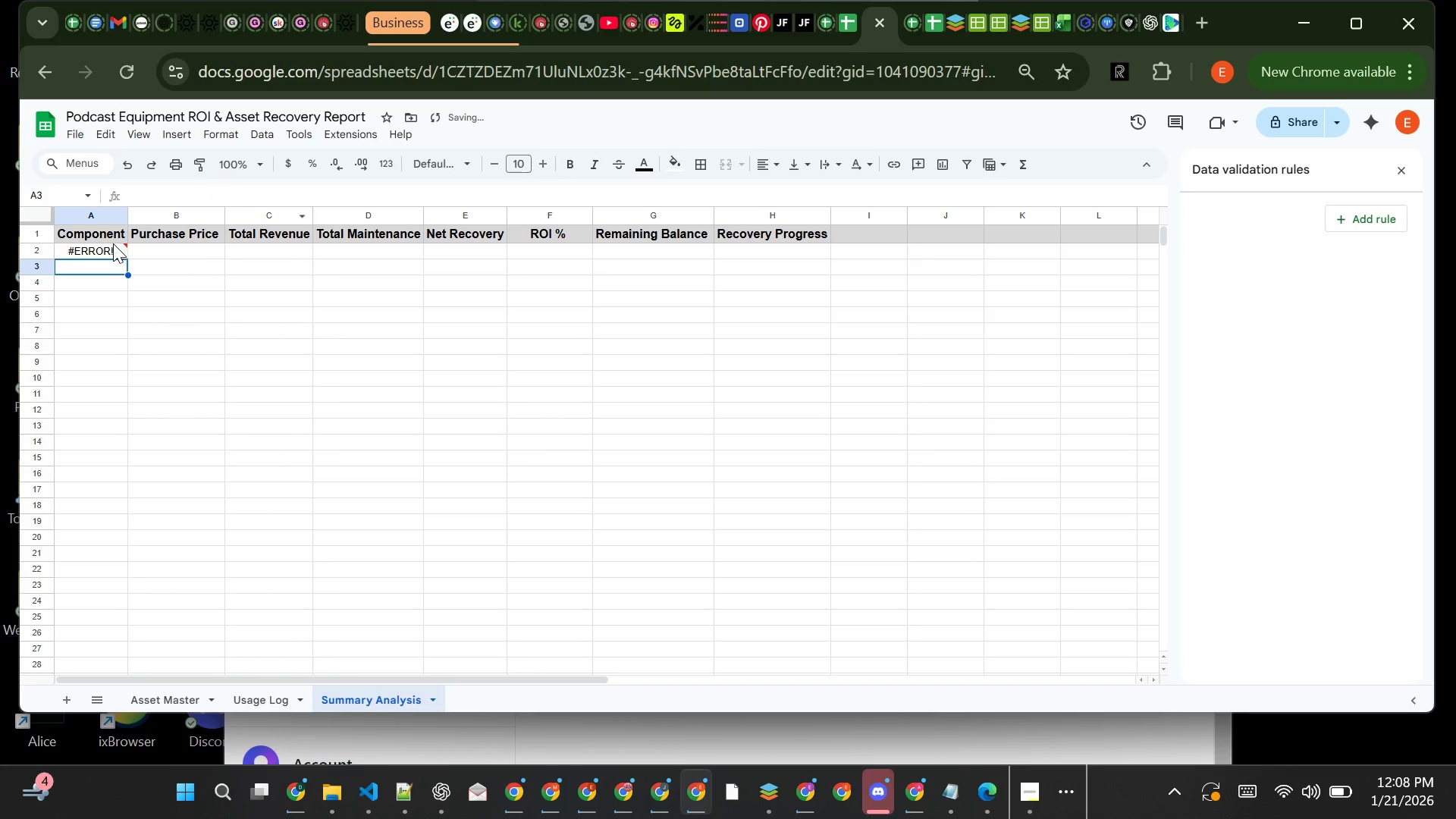 
left_click([107, 243])
 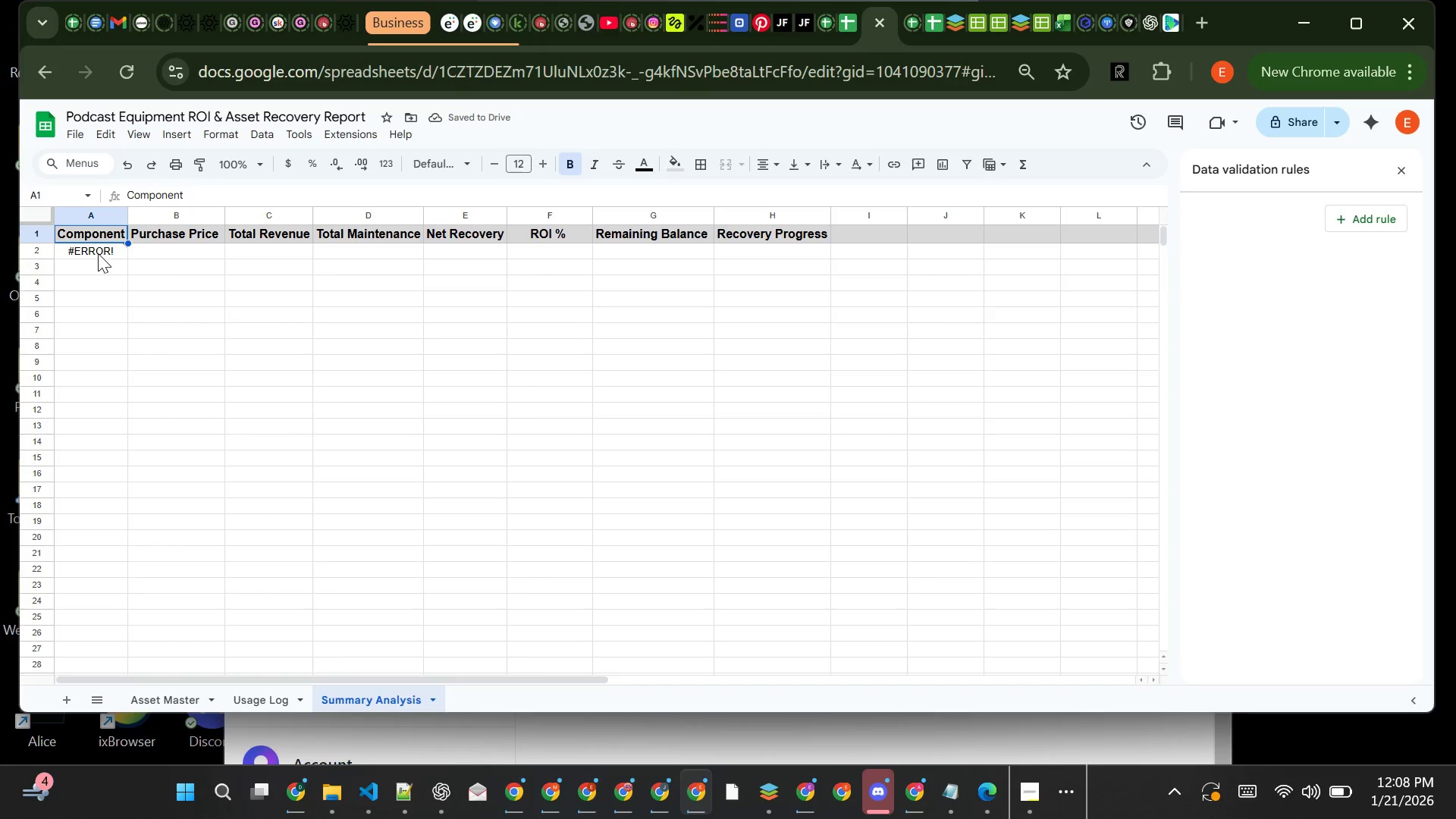 
left_click([97, 254])
 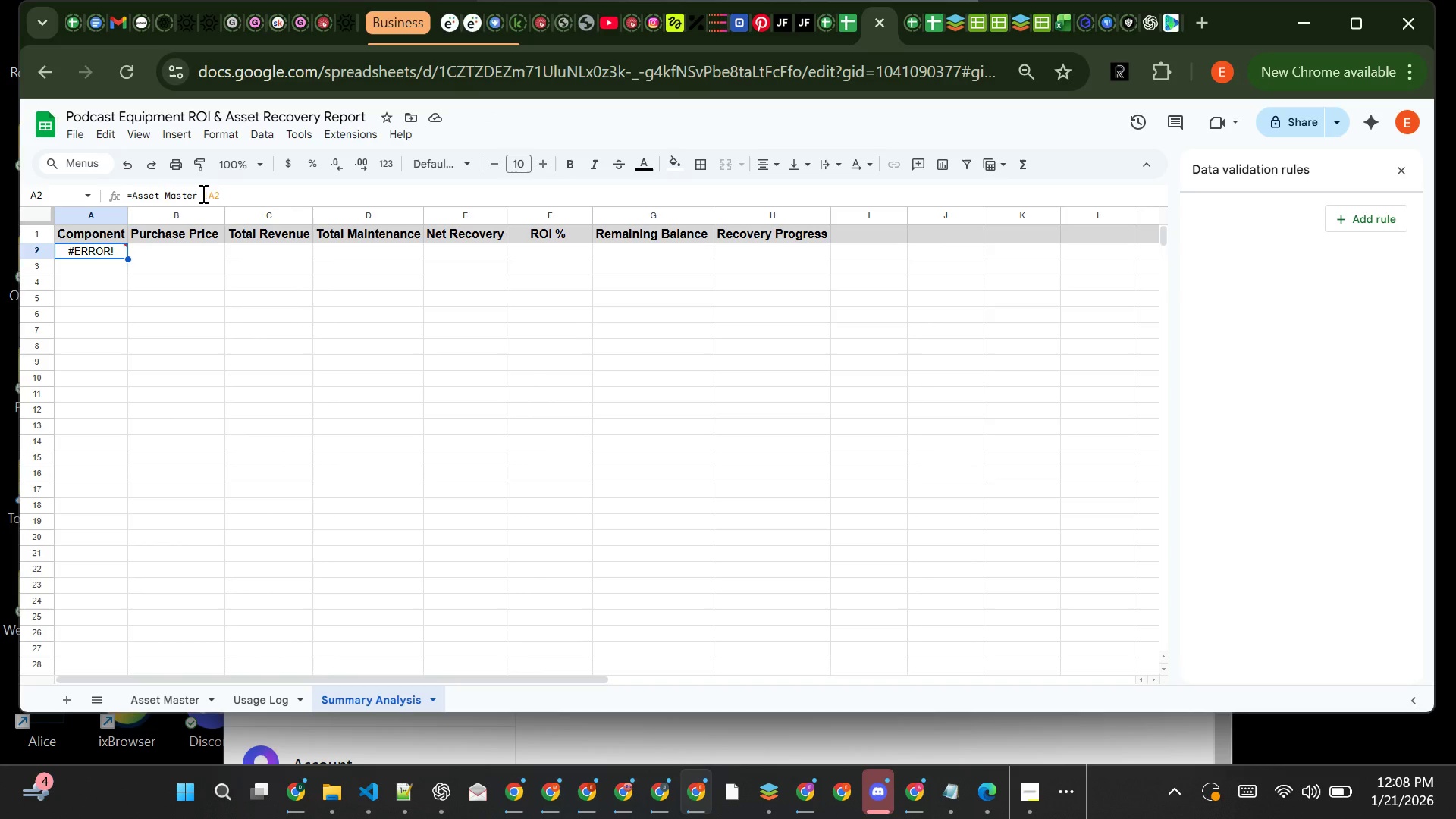 
left_click_drag(start_coordinate=[202, 193], to_coordinate=[133, 202])
 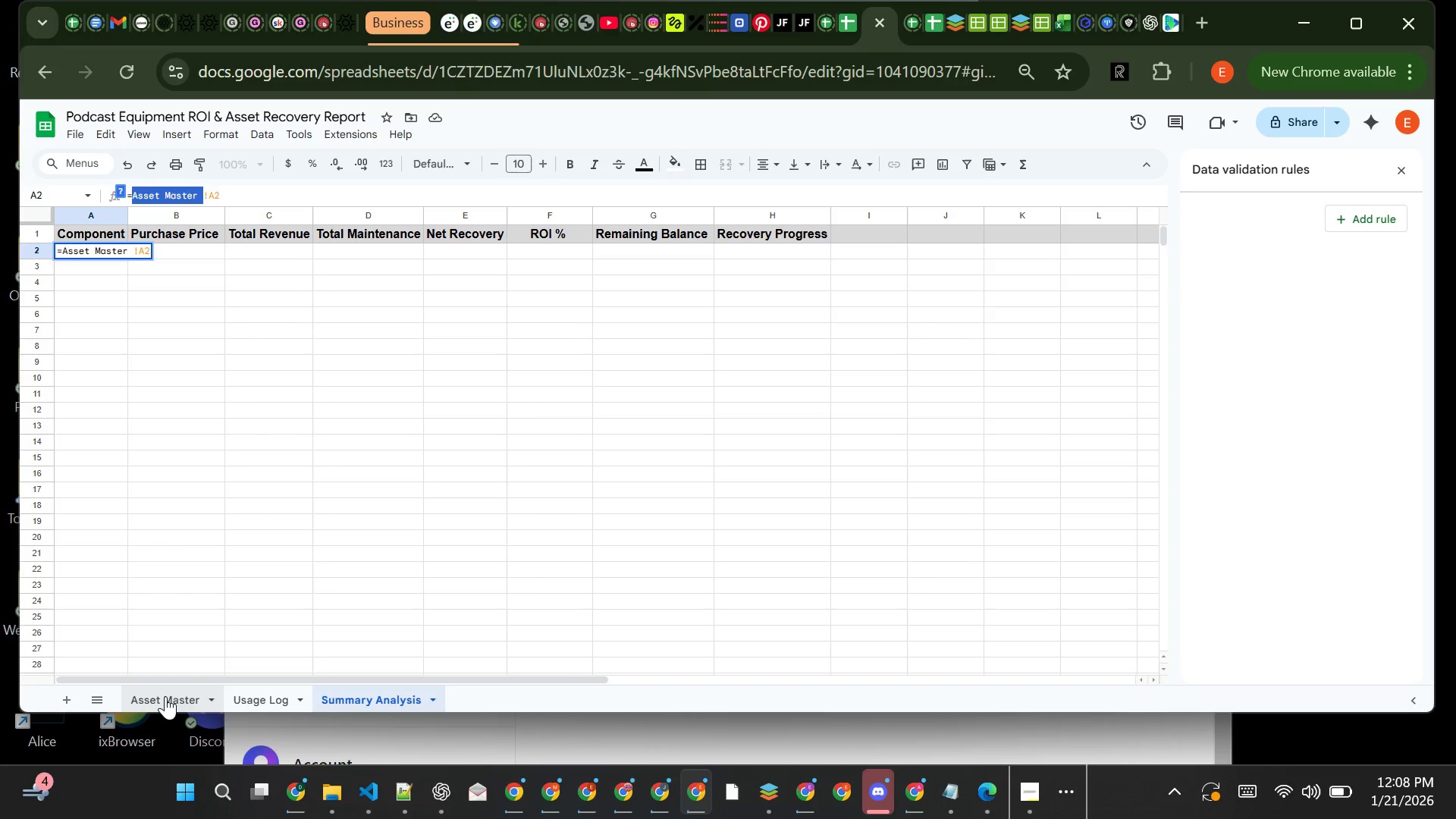 
key(Control+V)
 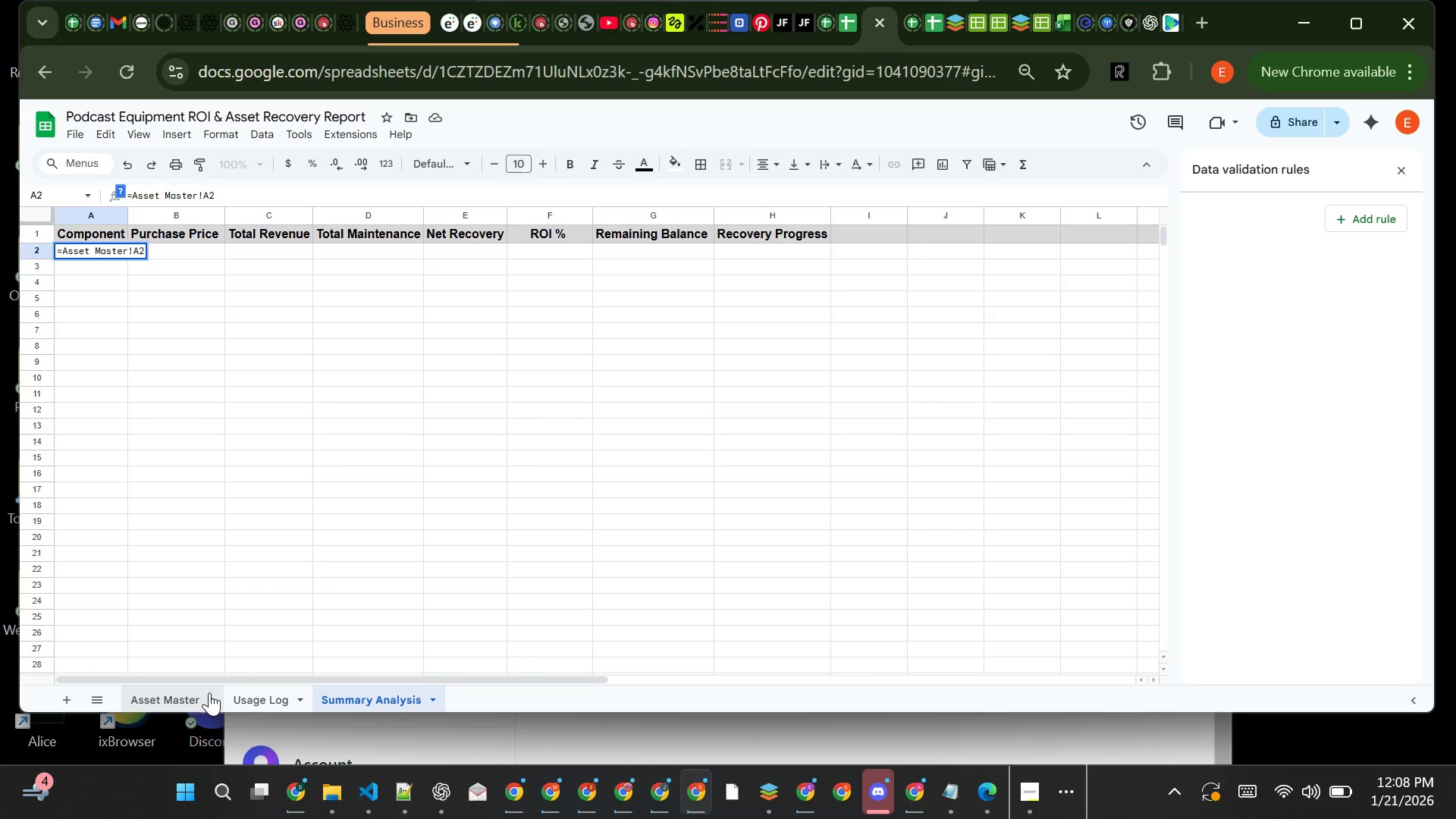 
key(Enter)
 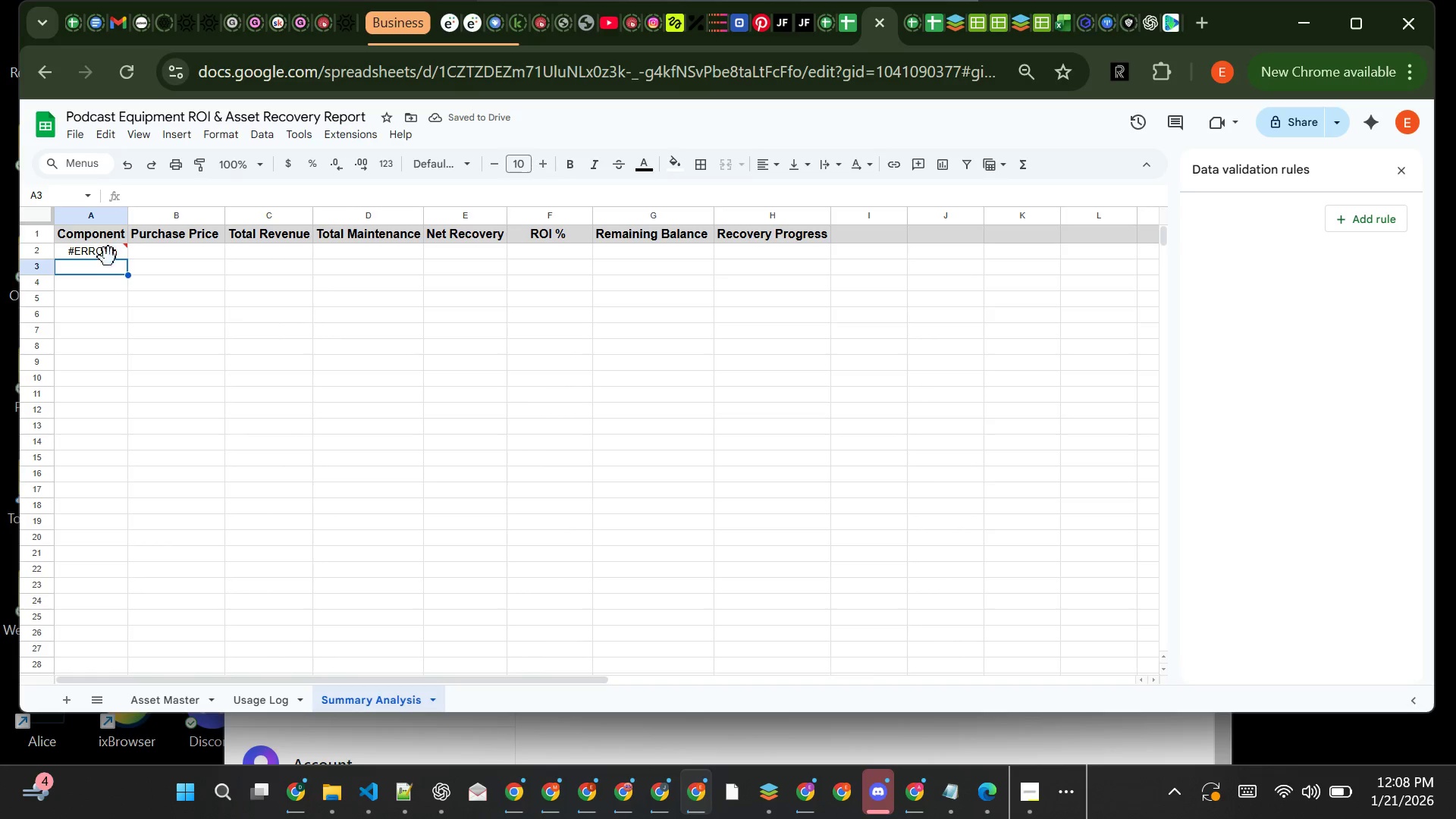 
left_click([111, 255])
 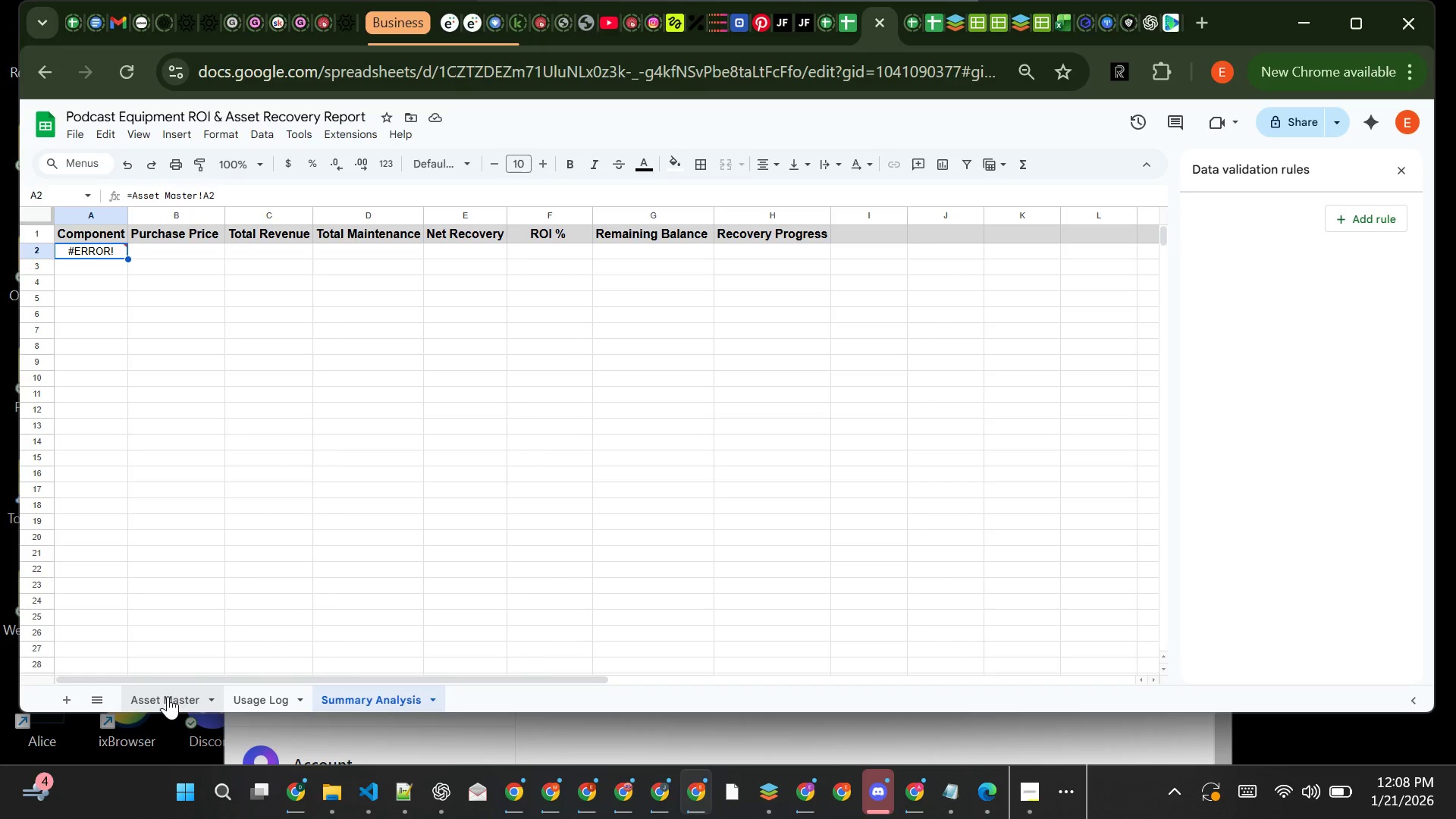 
left_click([168, 696])
 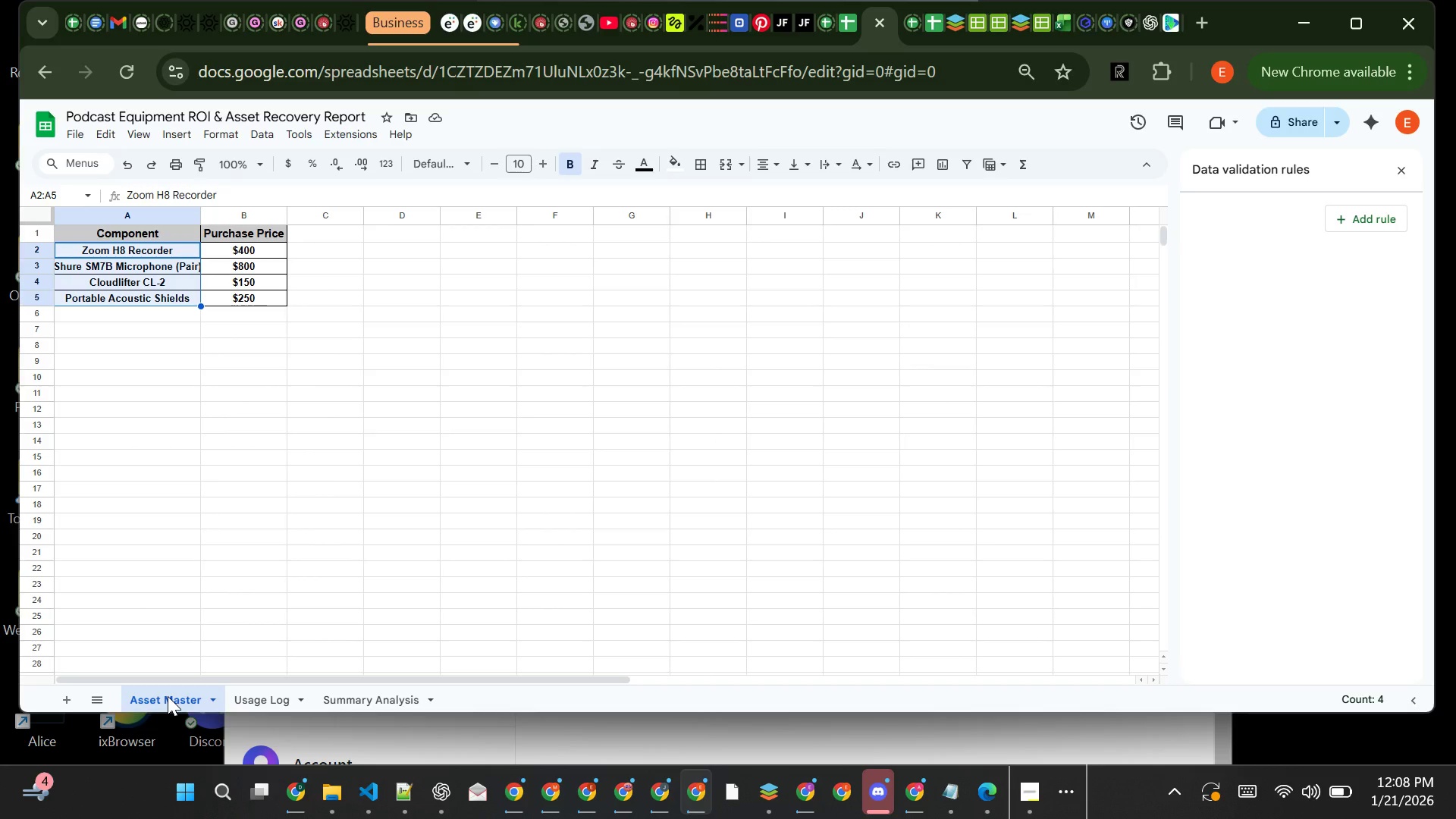 
double_click([168, 696])
 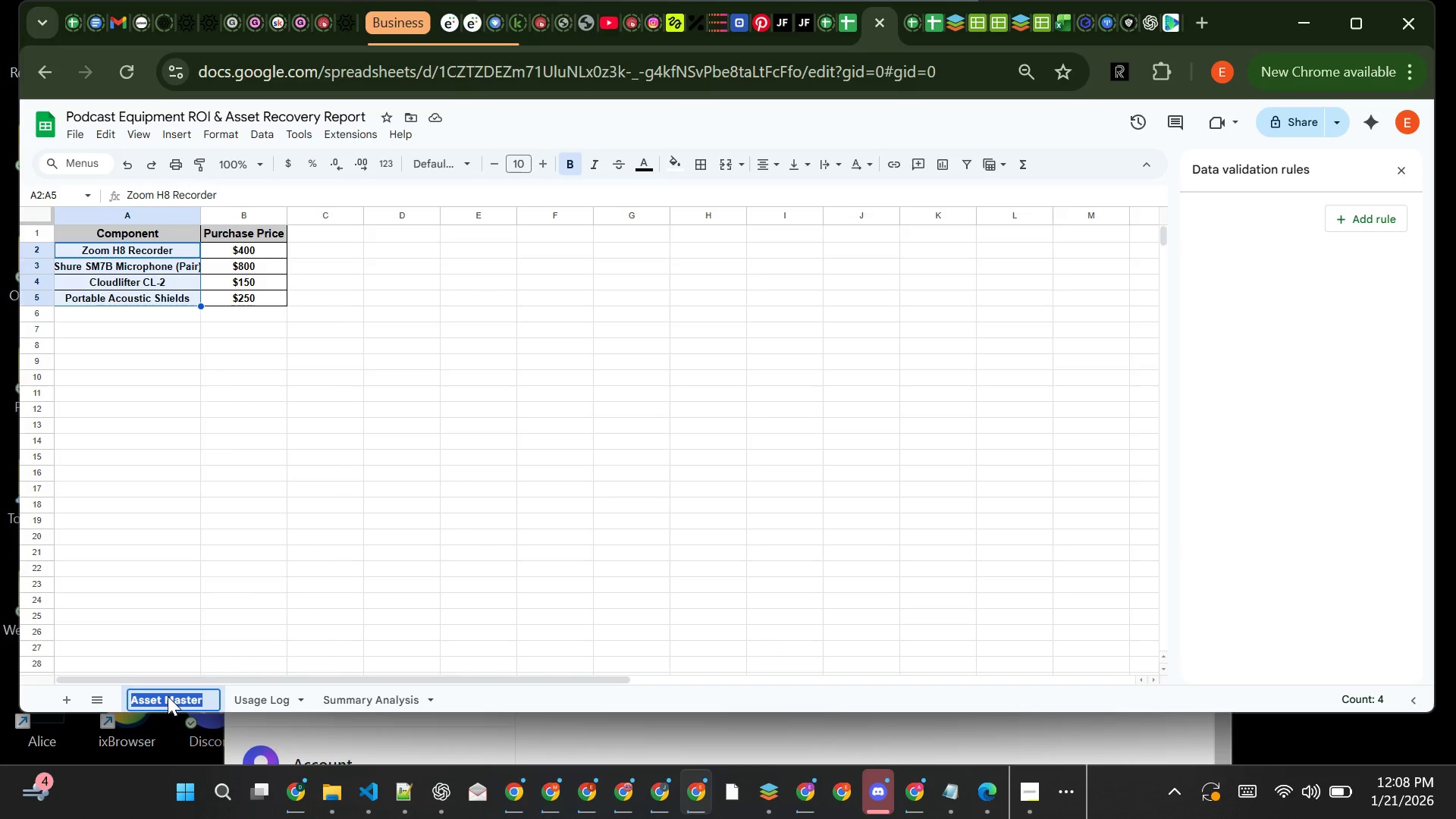 
hold_key(key=ControlLeft, duration=1.02)
 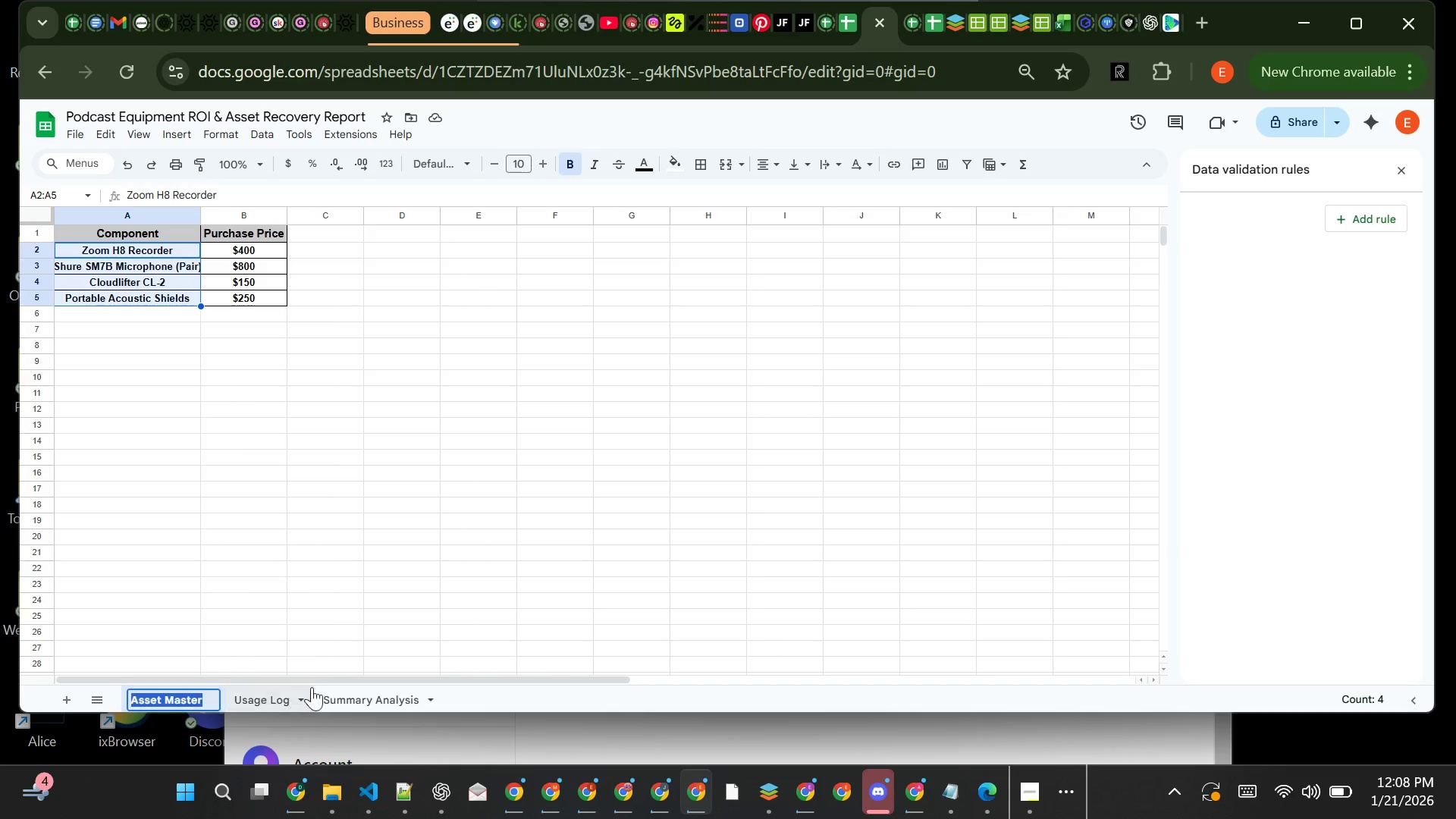 
hold_key(key=C, duration=0.33)
 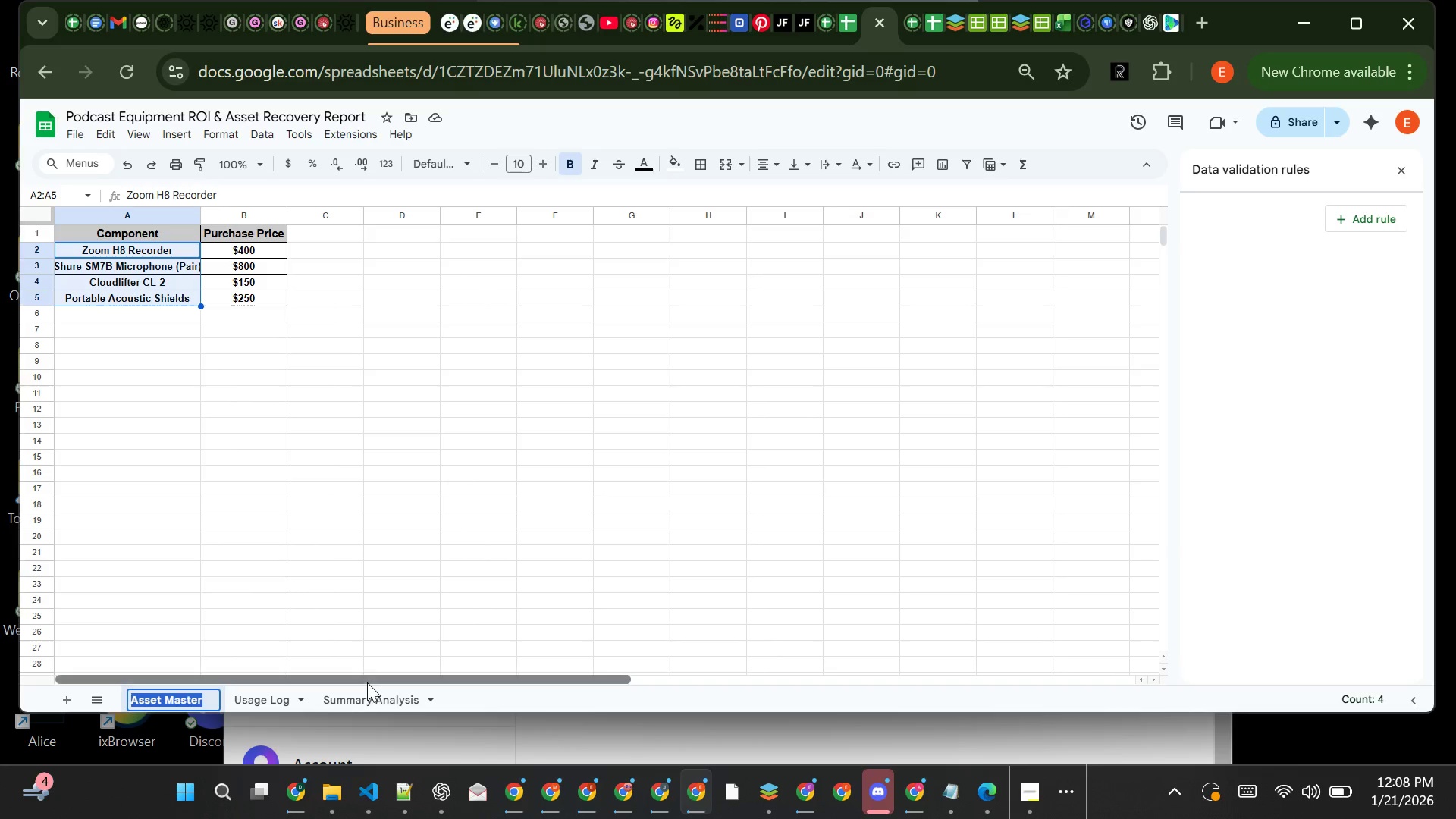 
left_click([367, 682])
 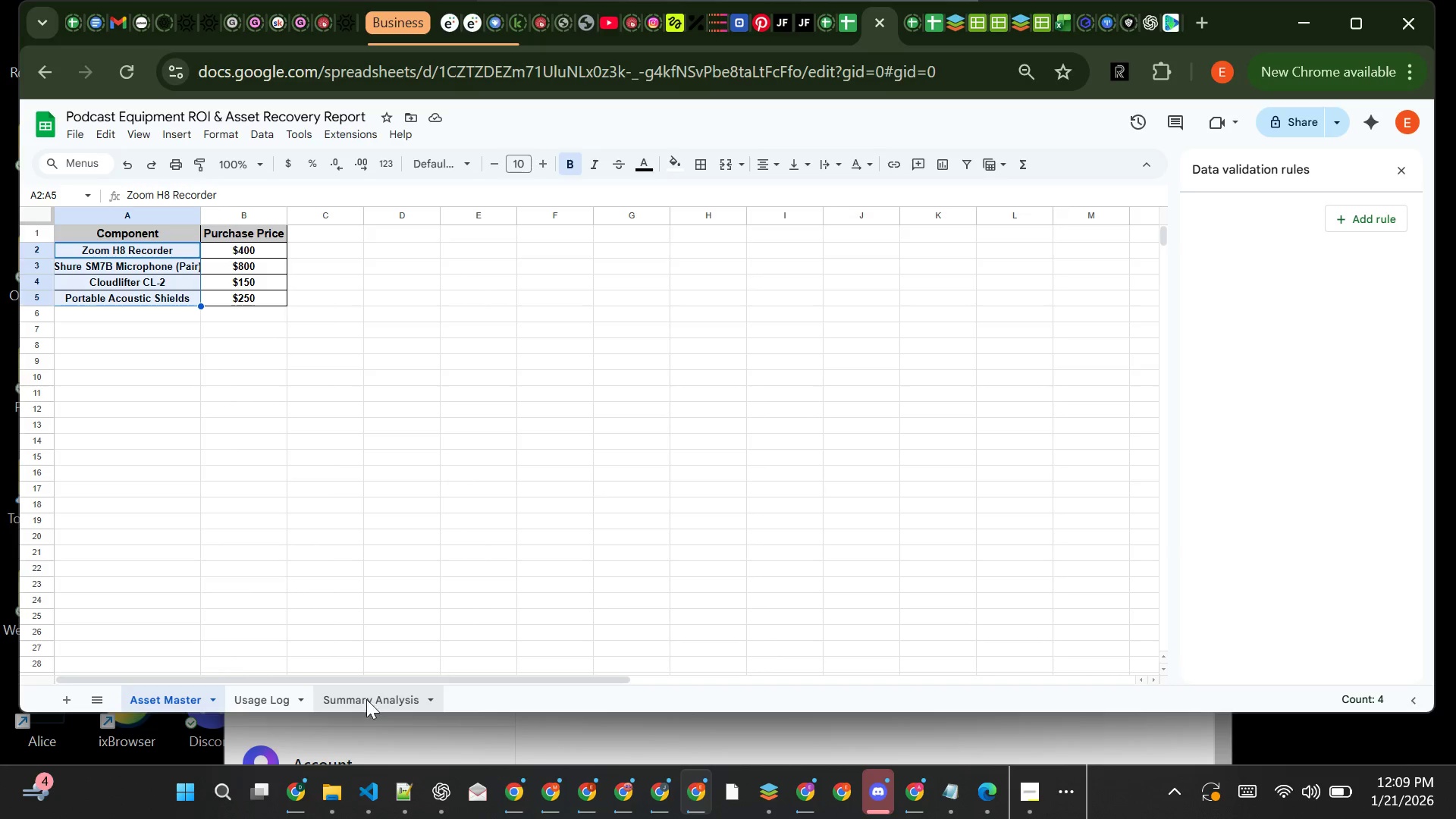 
left_click([366, 699])
 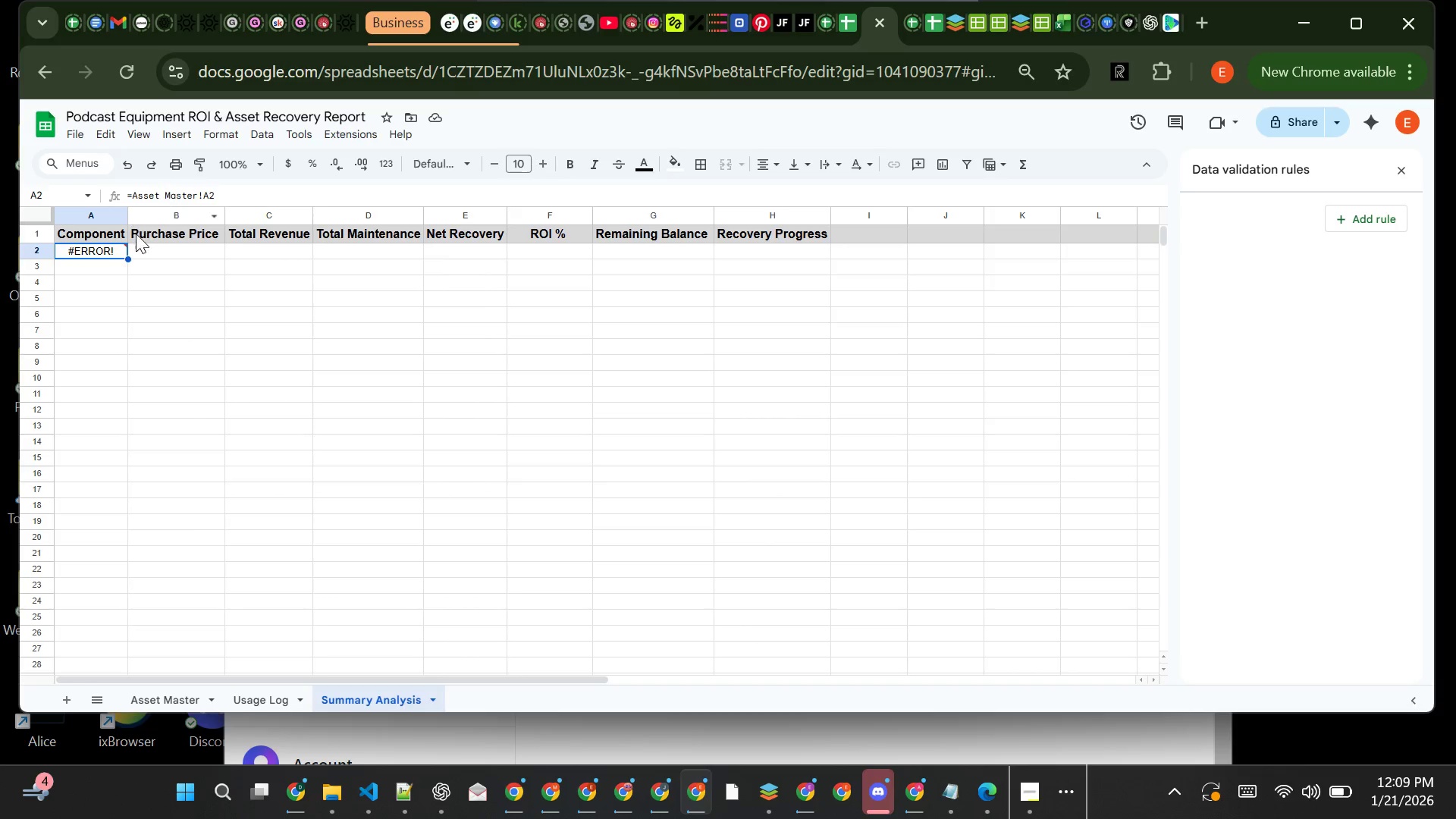 
left_click([105, 253])
 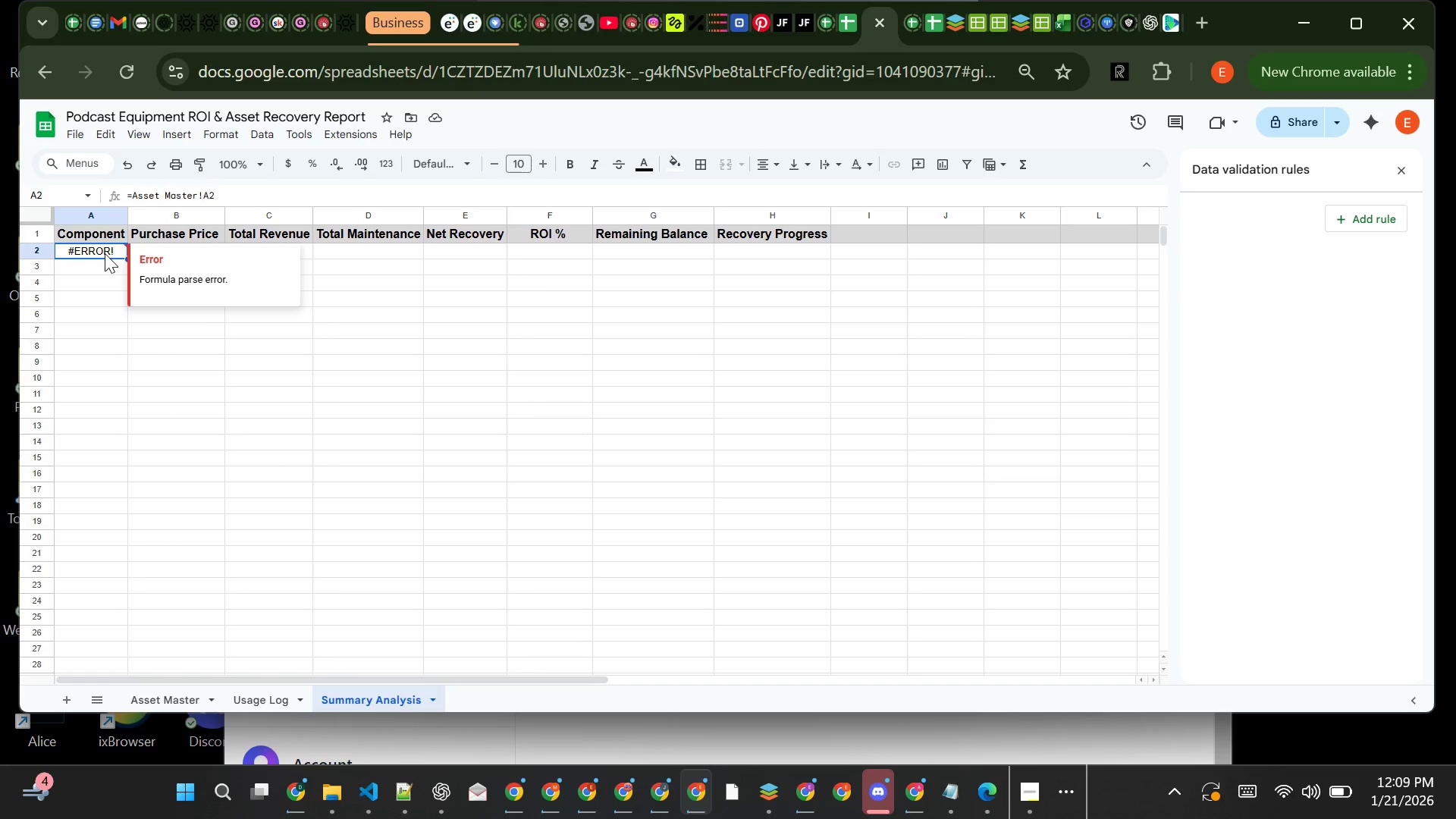 
key(Equal)
 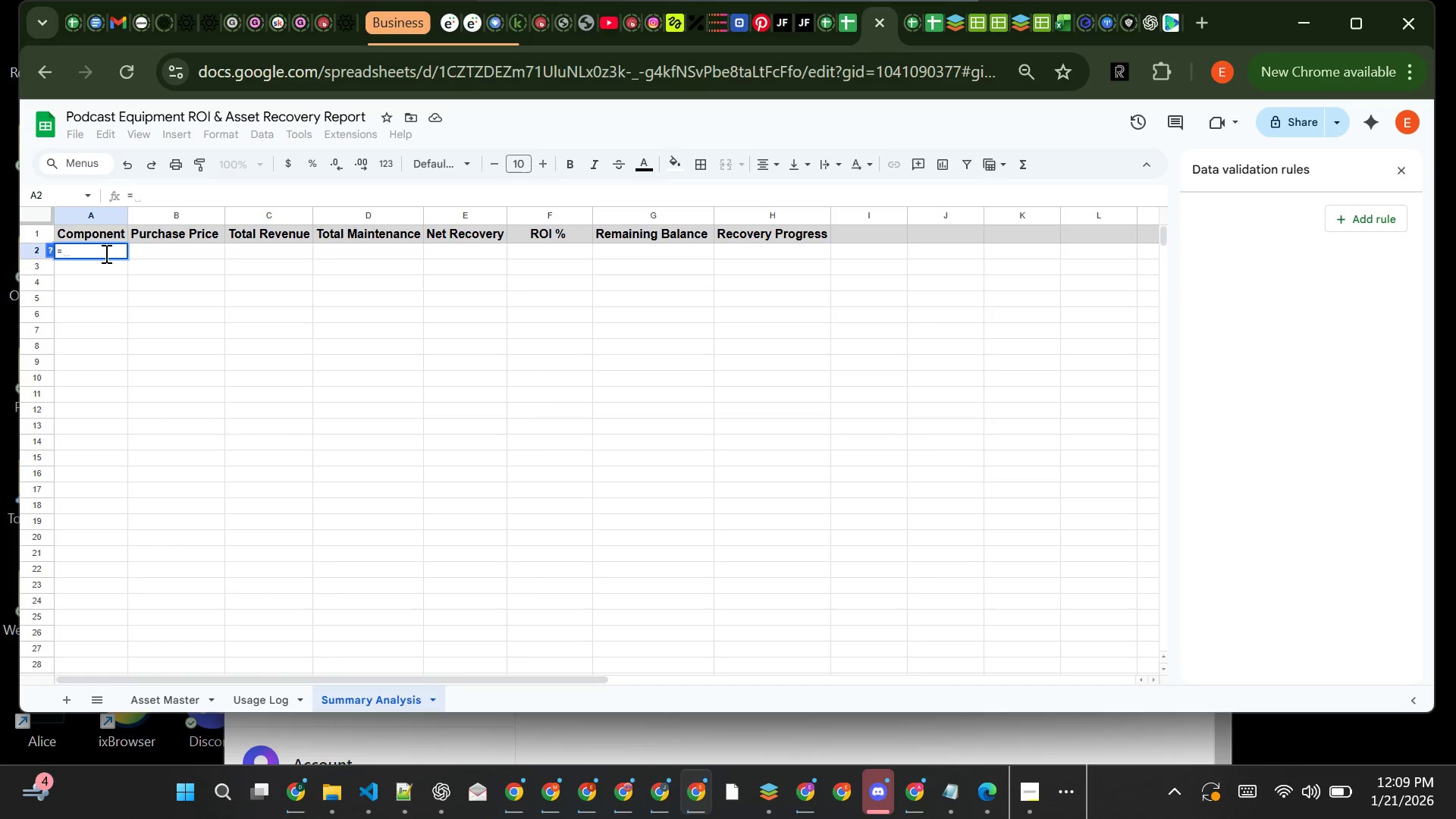 
key(Control+V)
 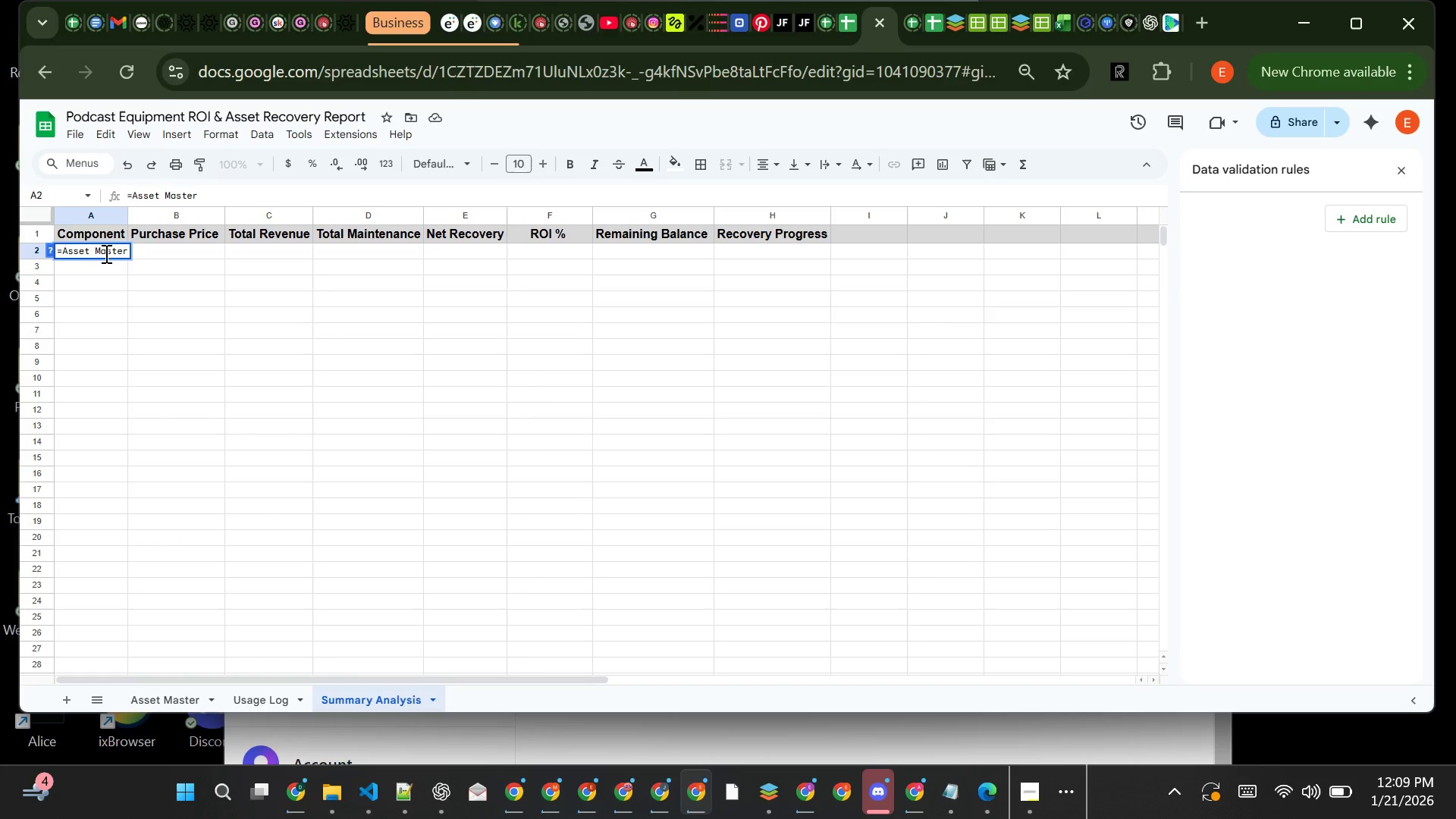 
type(!A2)
 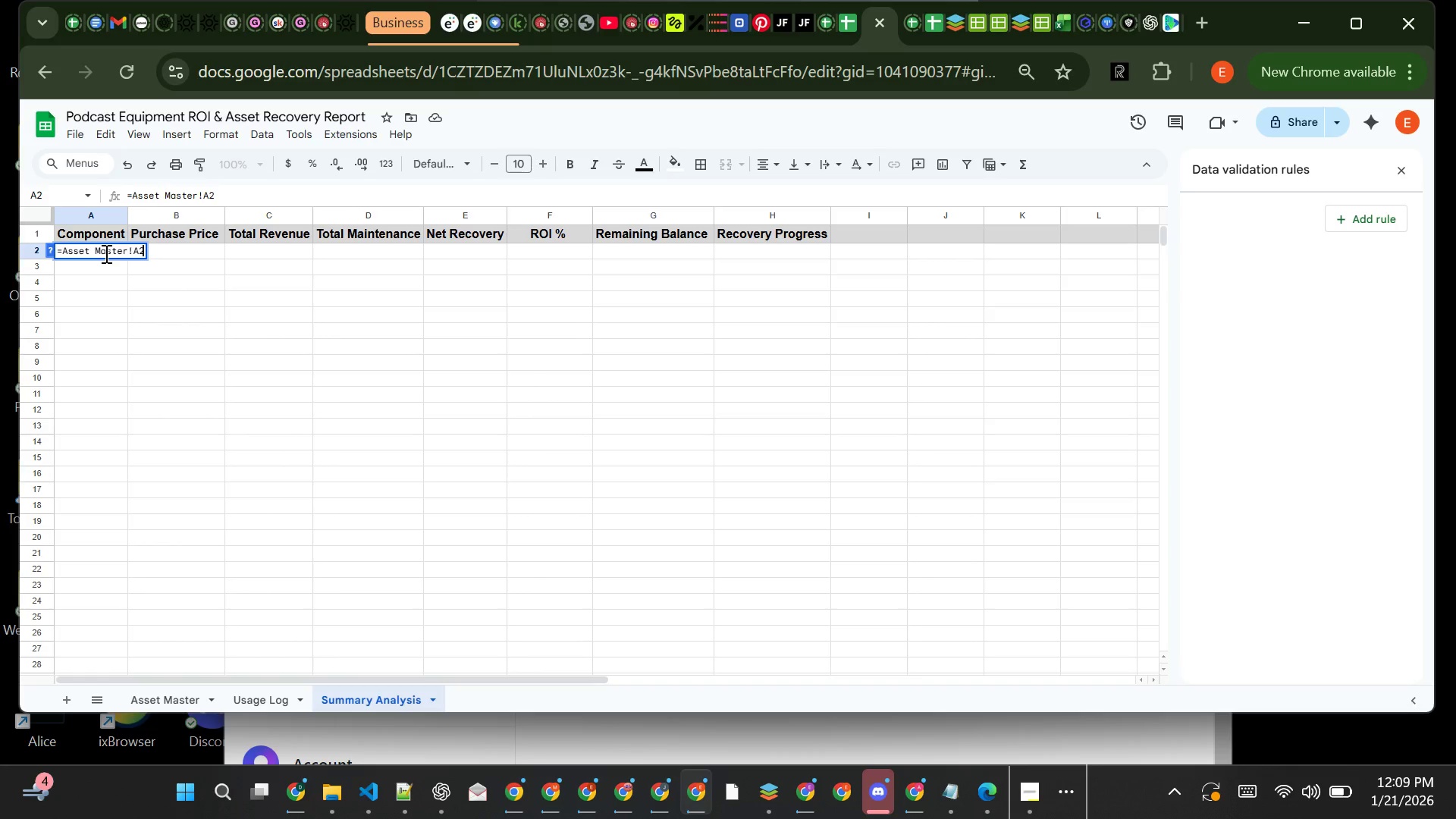 
key(Enter)
 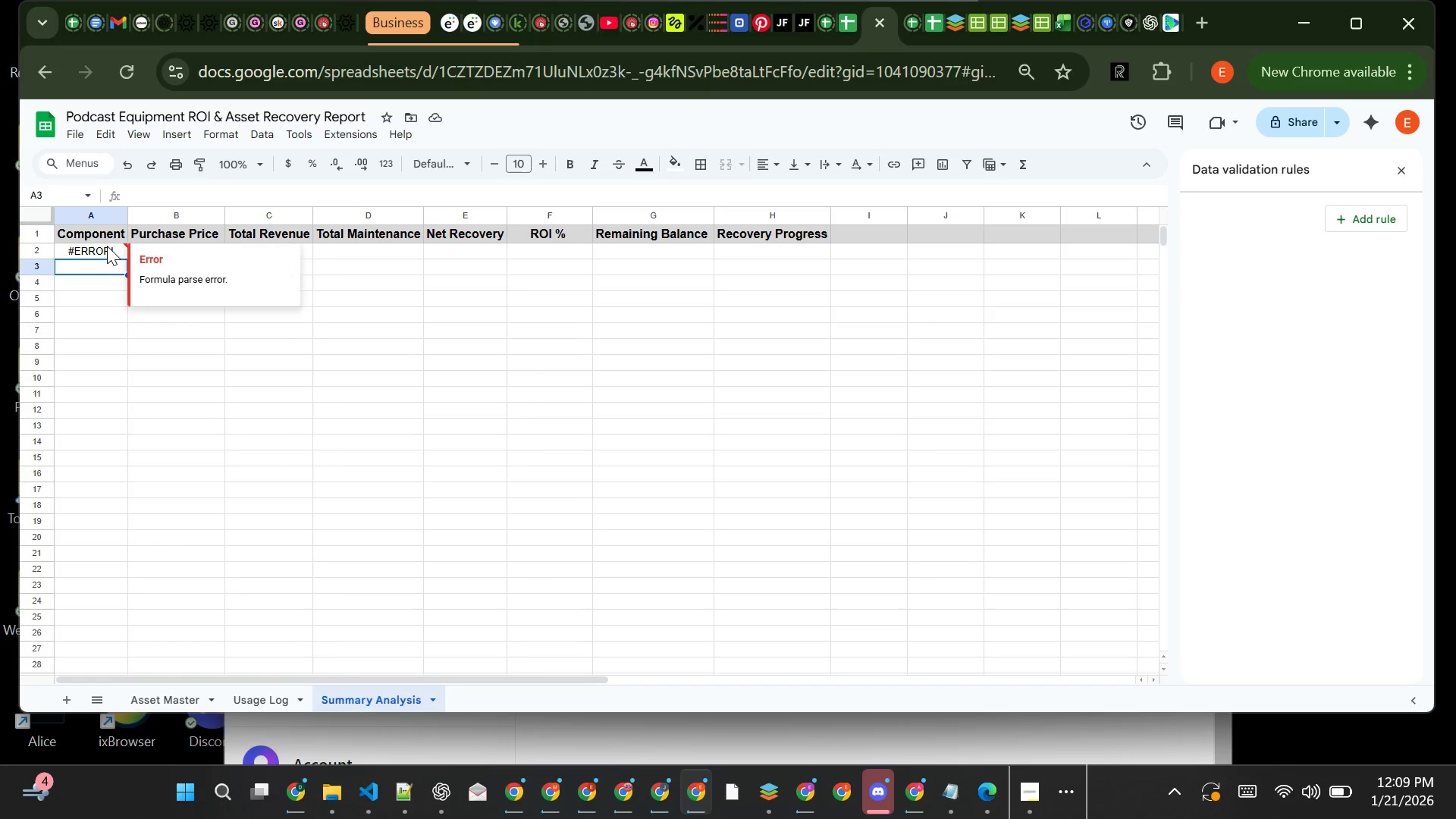 
left_click([107, 246])
 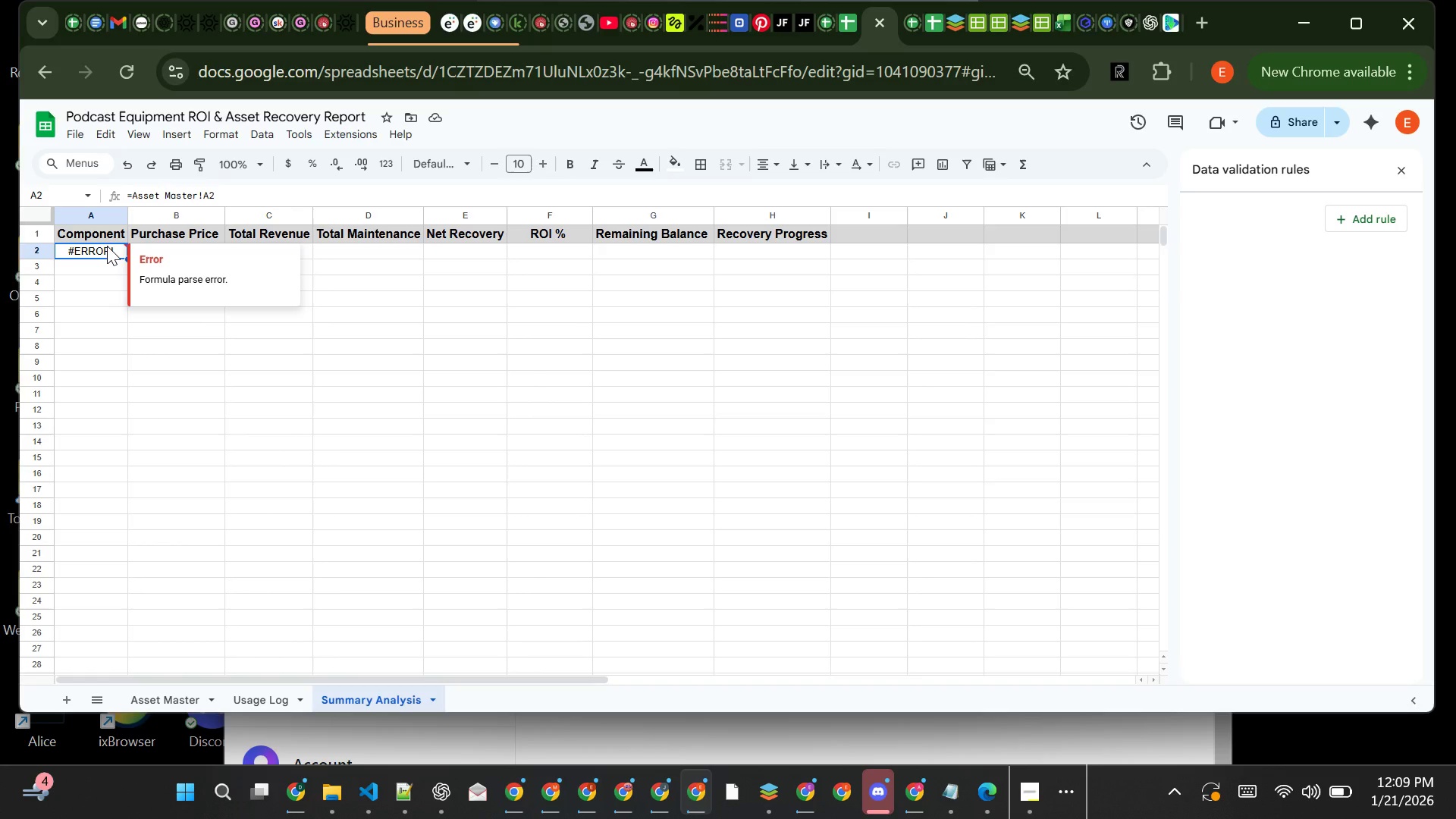 
left_click([107, 246])
 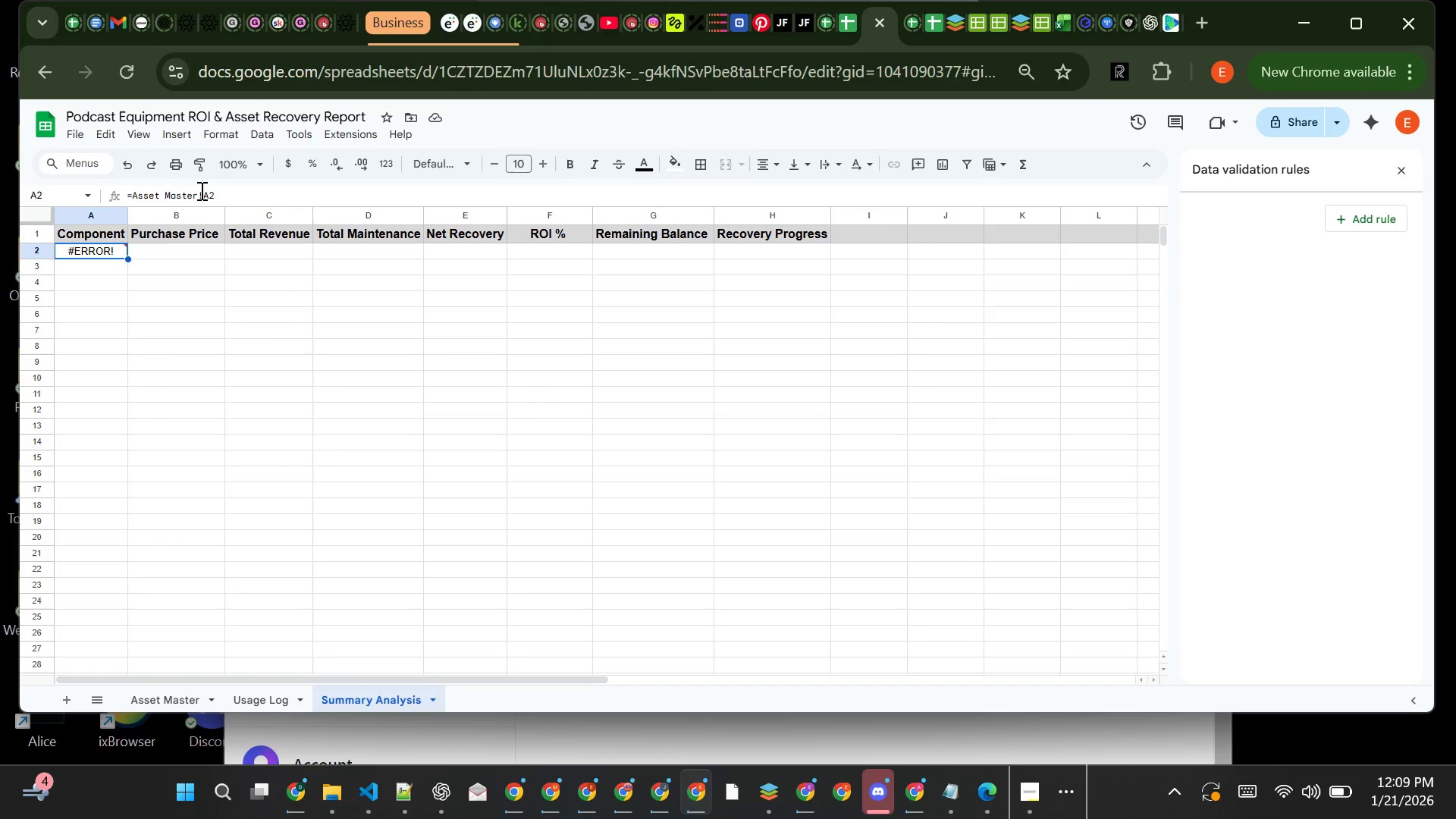 
left_click([200, 190])
 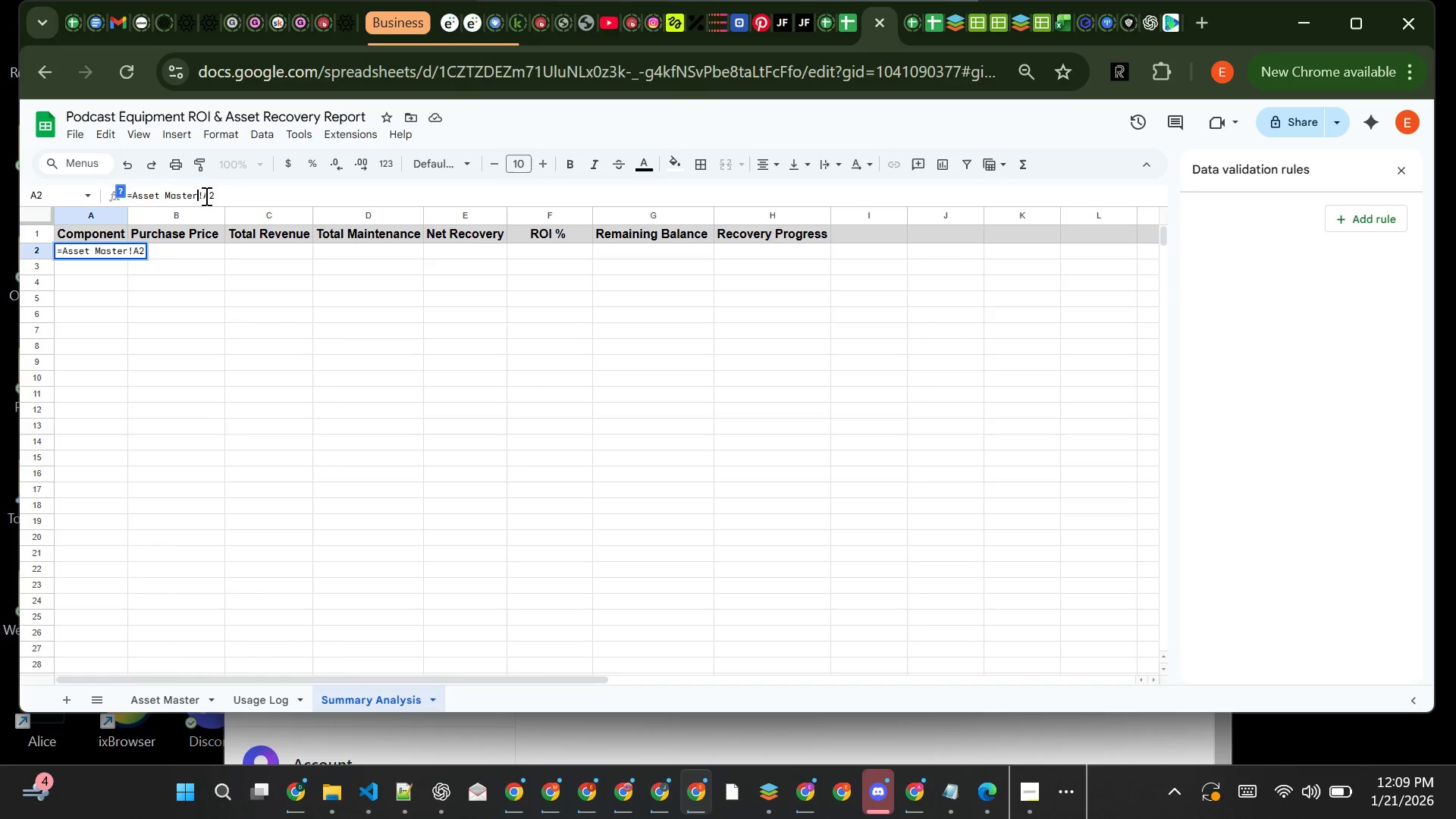 
left_click([205, 196])
 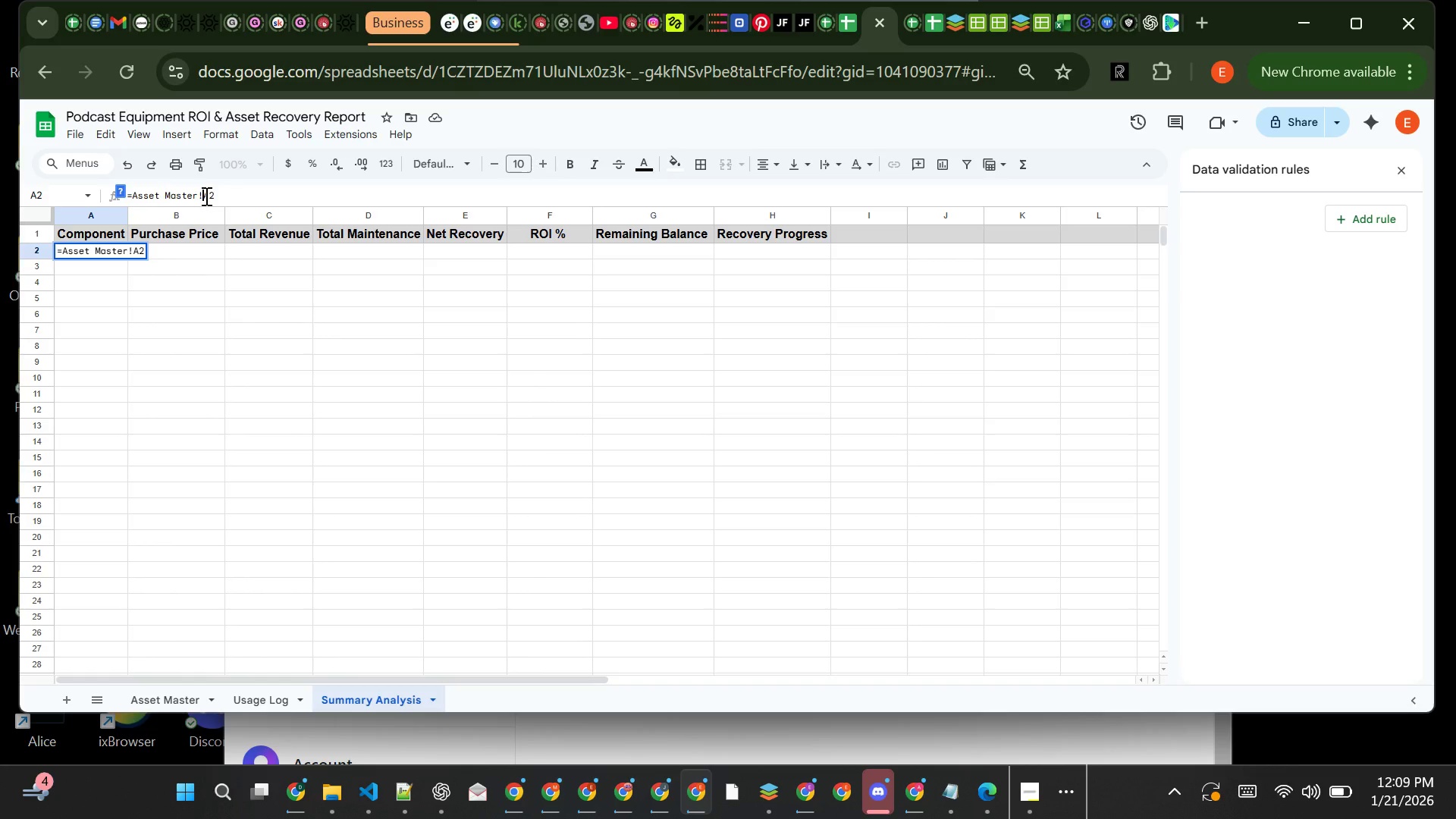 
key(Space)
 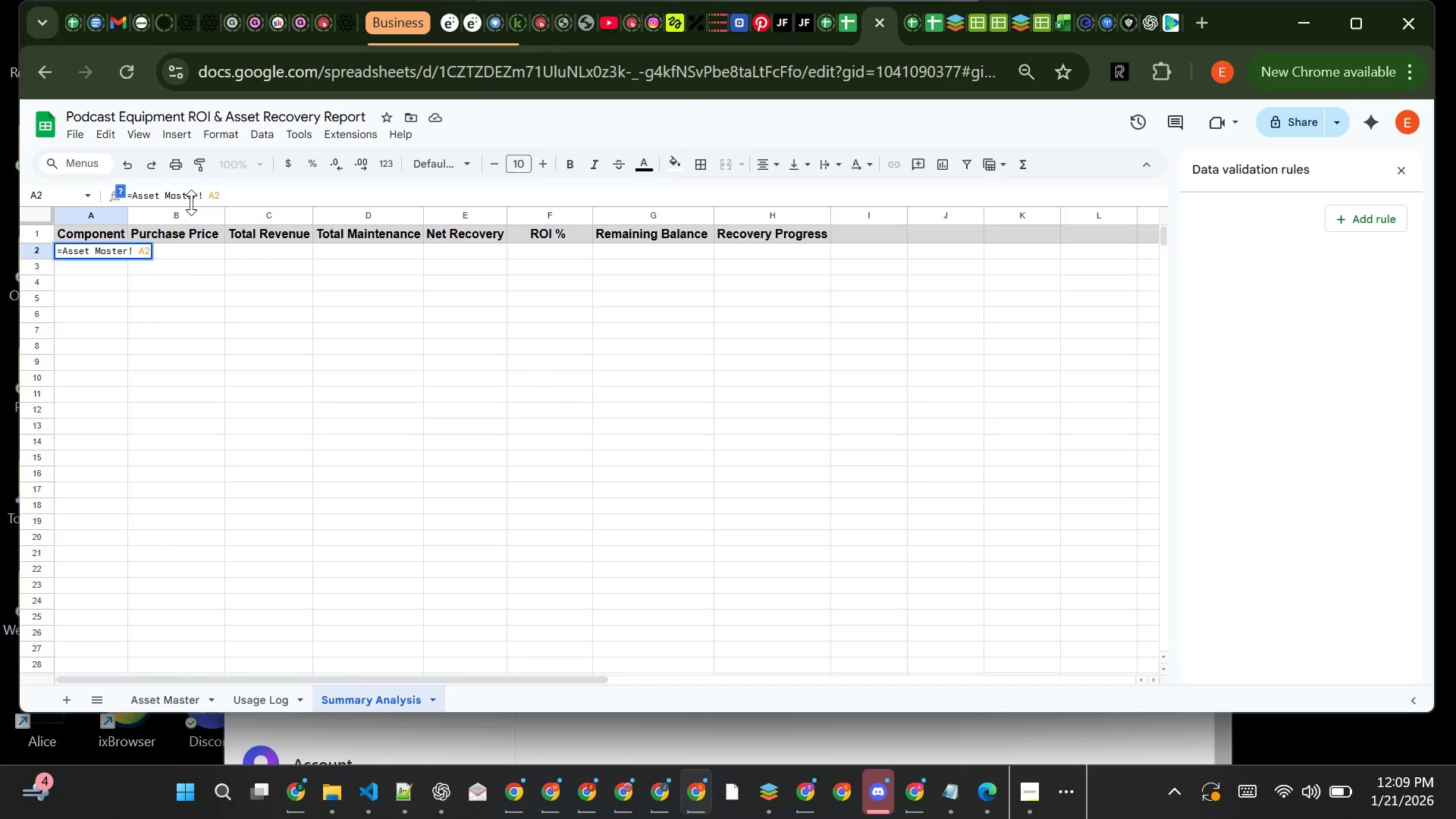 
key(Backslash)
 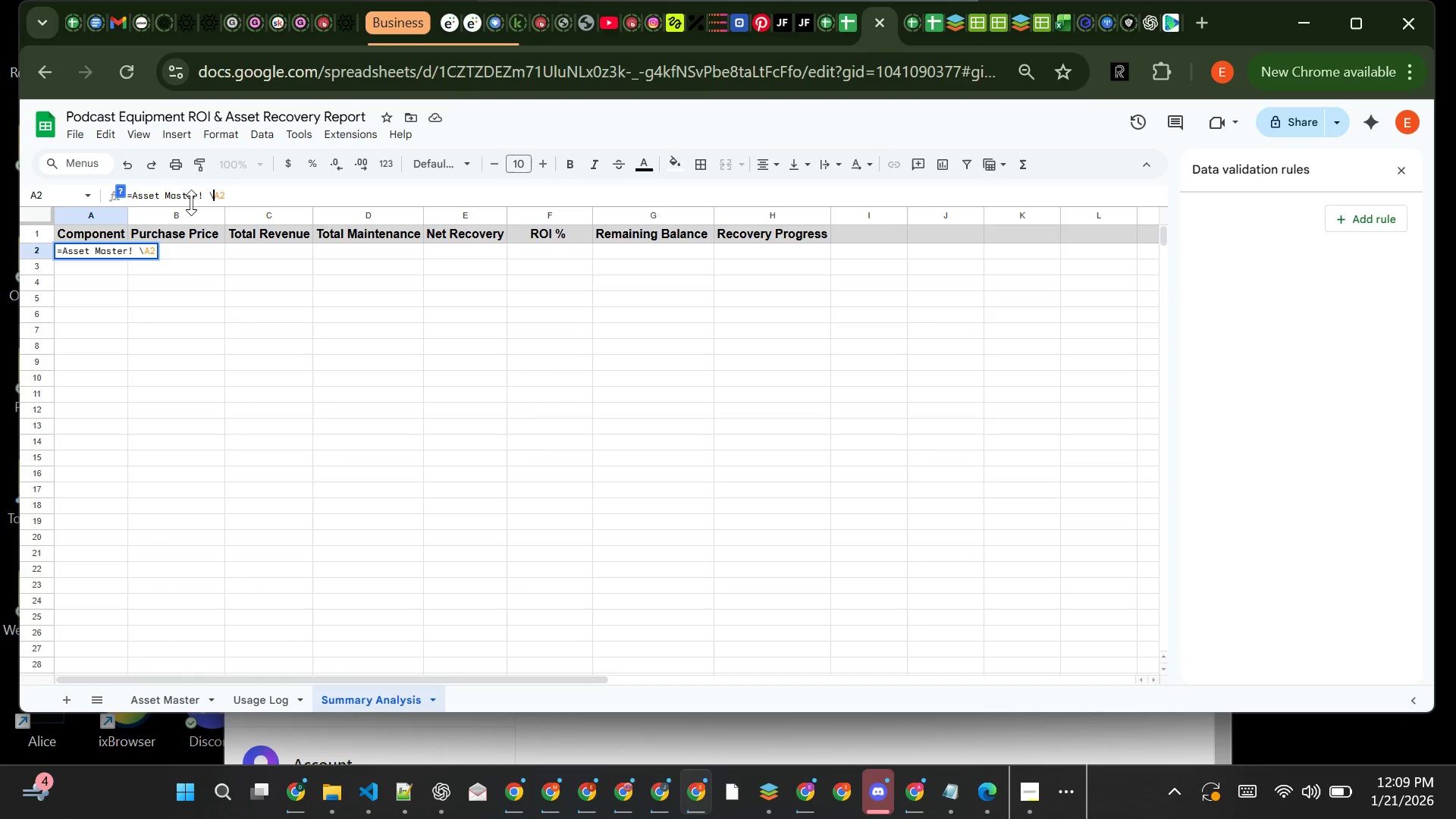 
key(Backspace)
 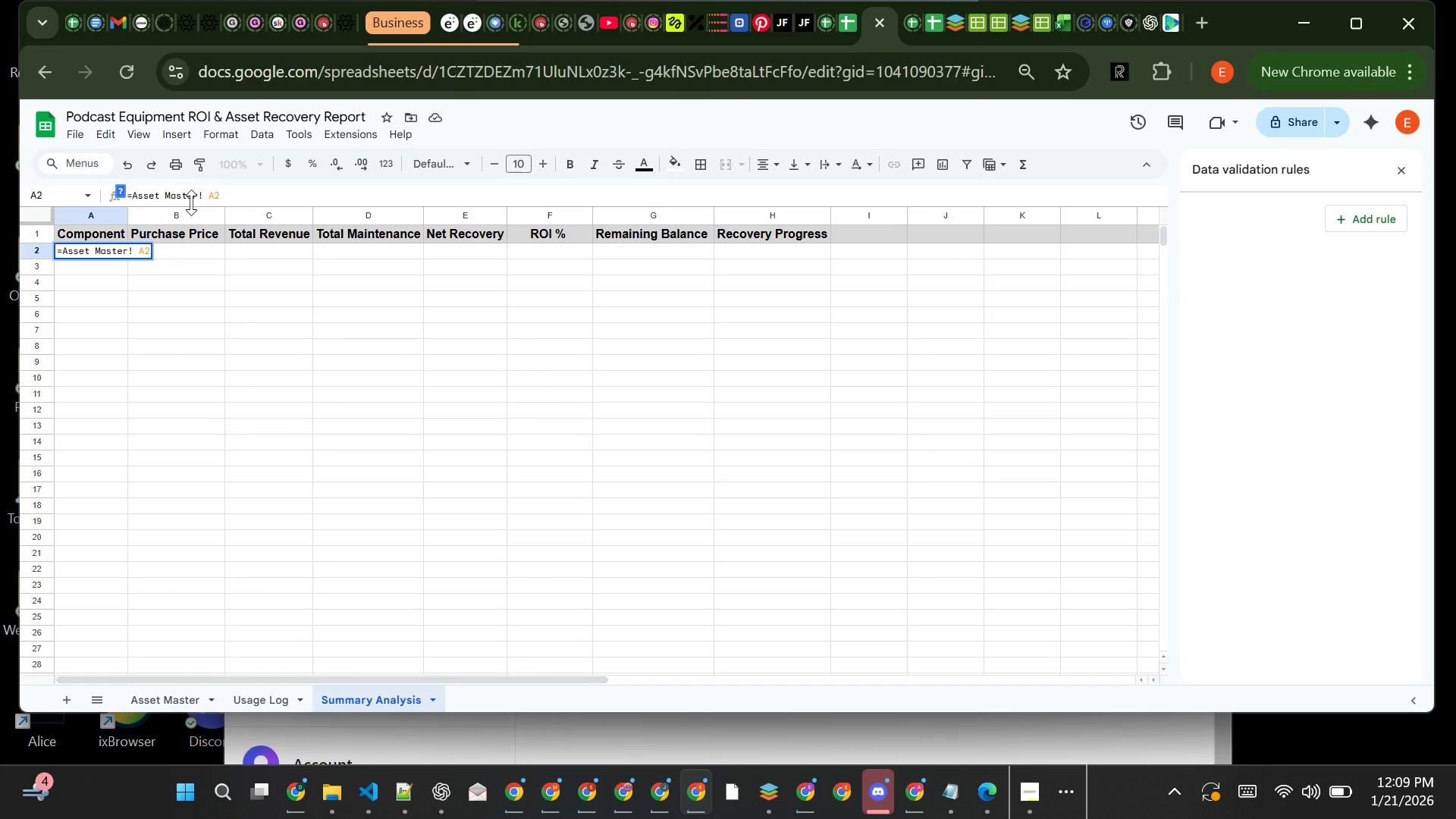 
key(Enter)
 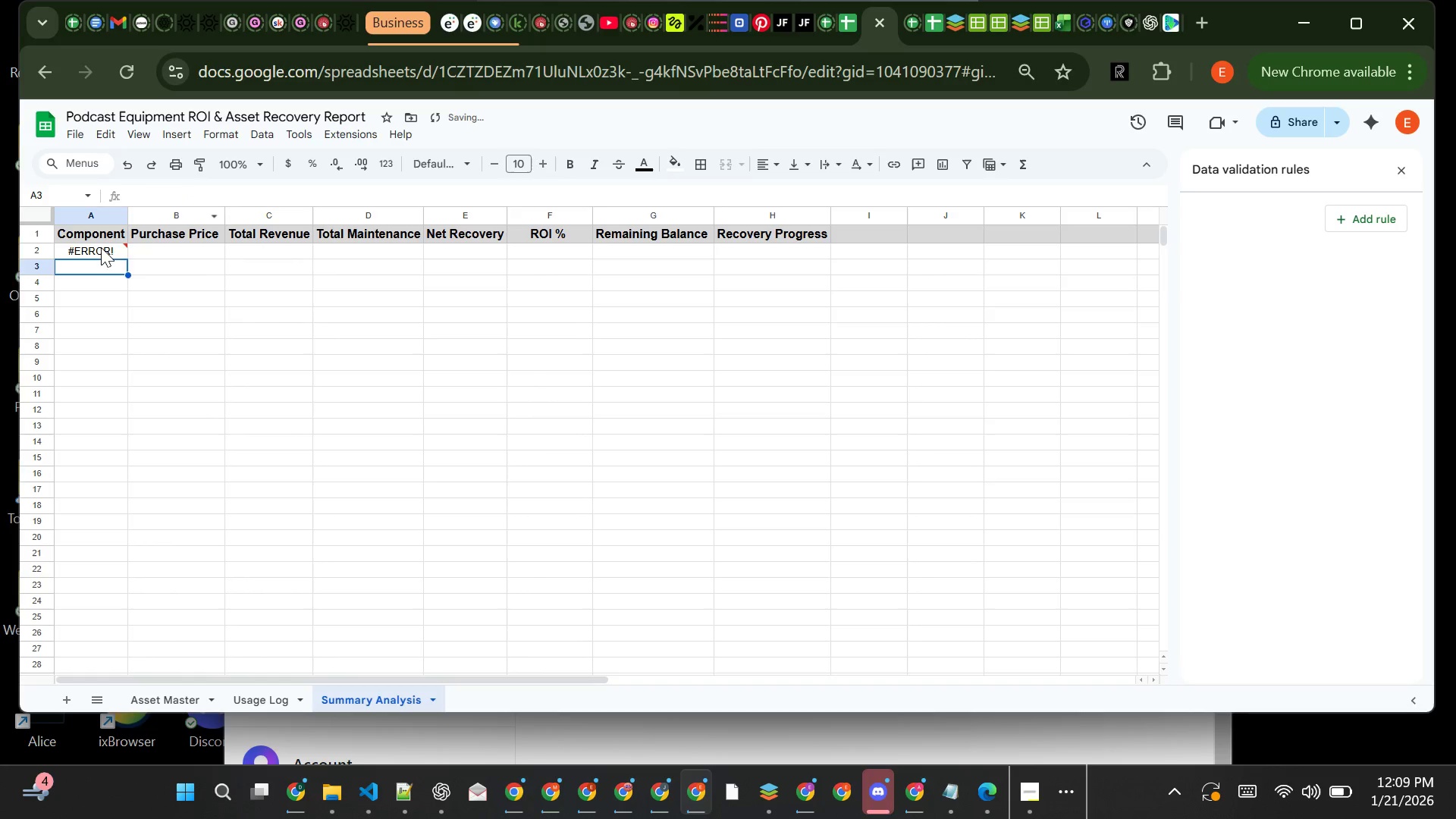 
left_click([102, 246])
 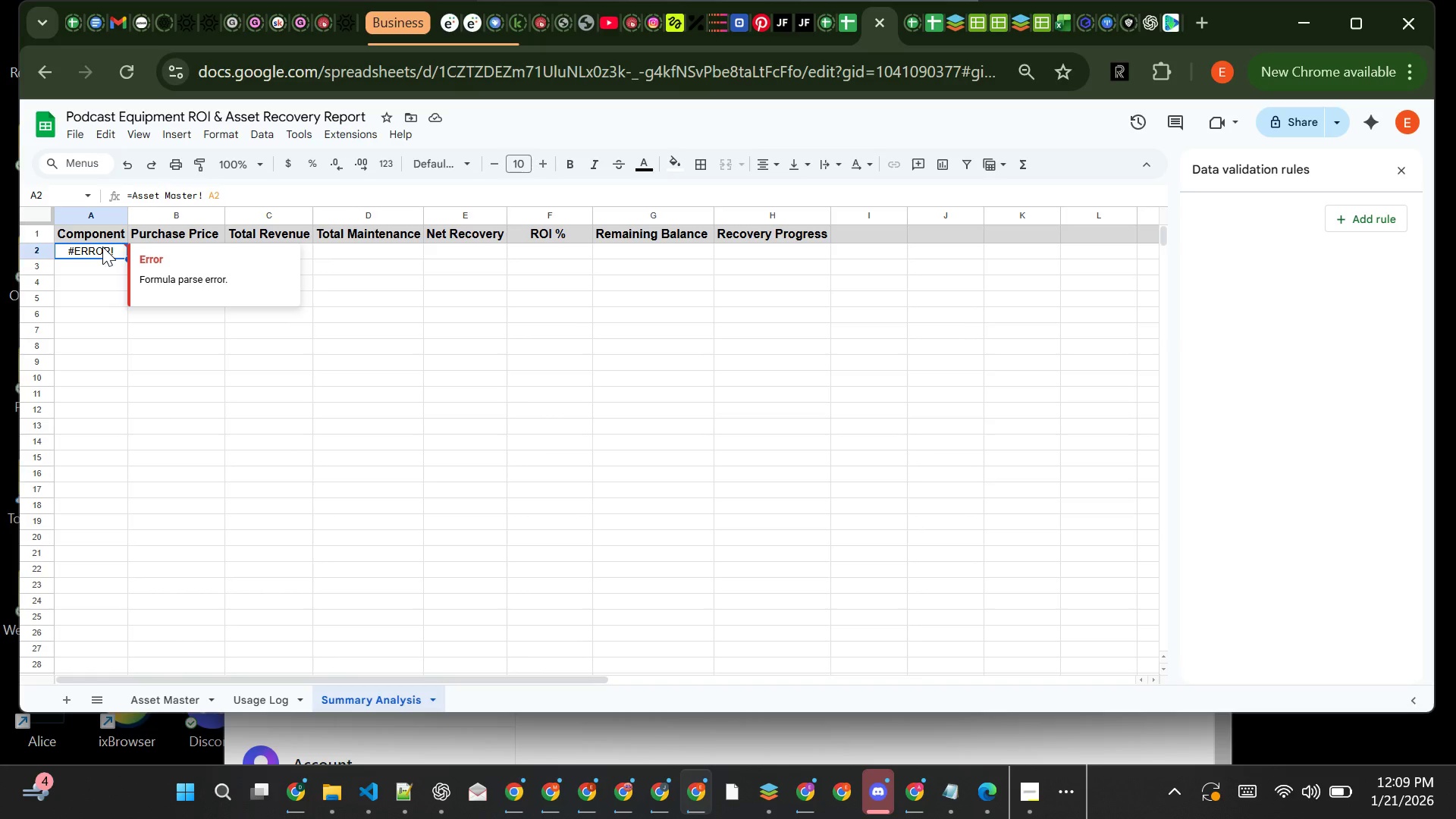 
wait(5.61)
 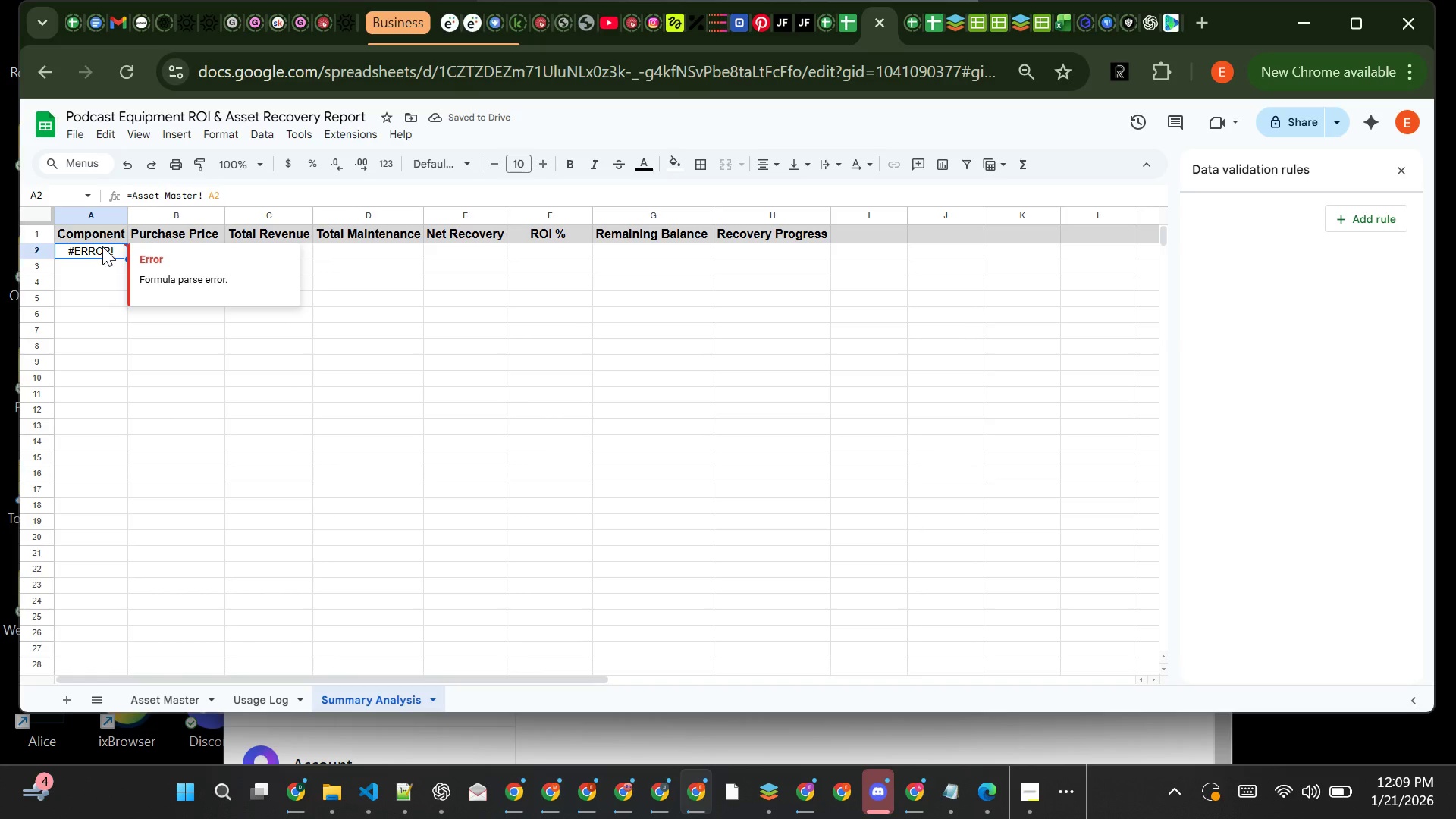 
double_click([102, 246])
 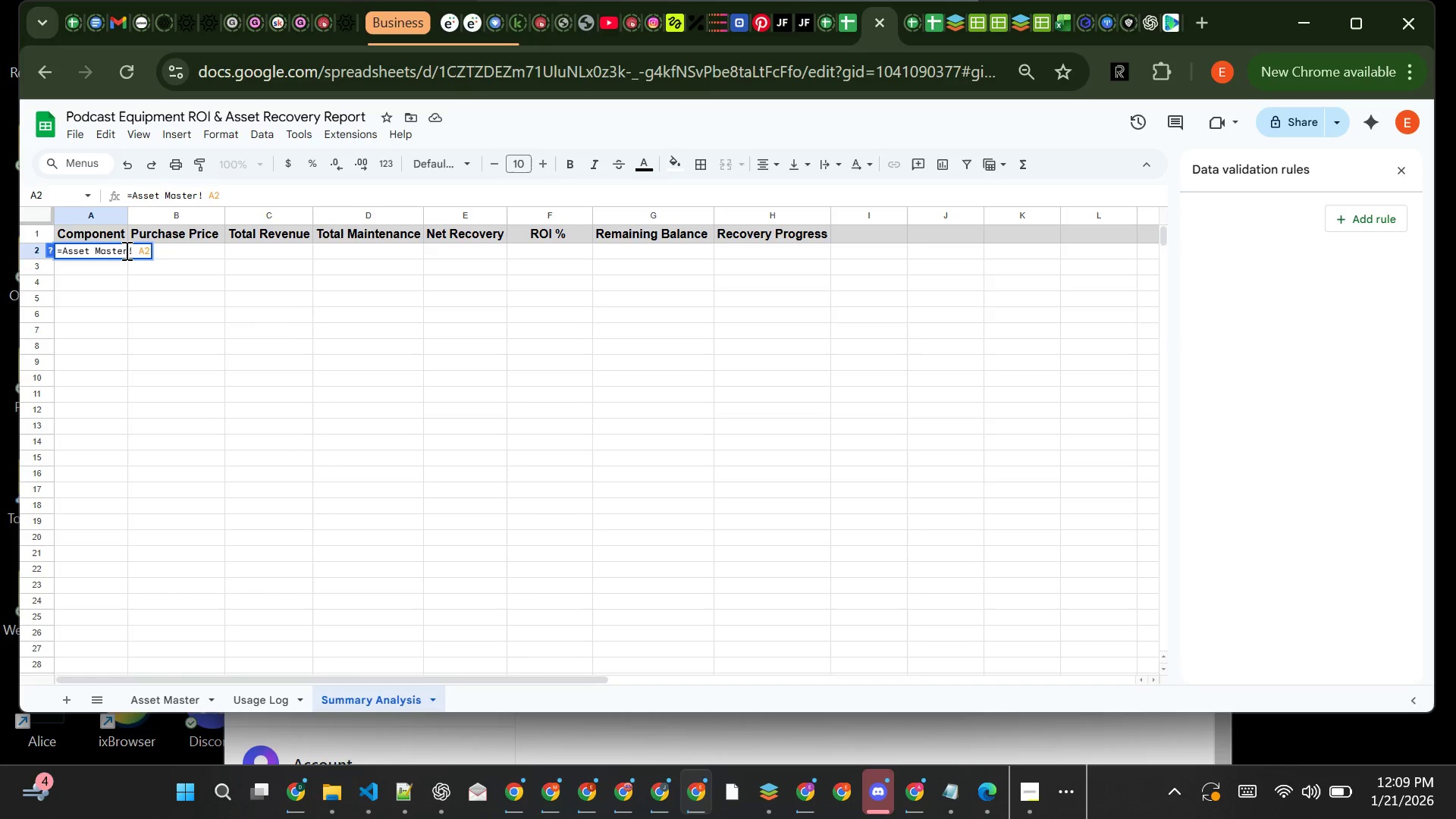 
left_click([127, 250])
 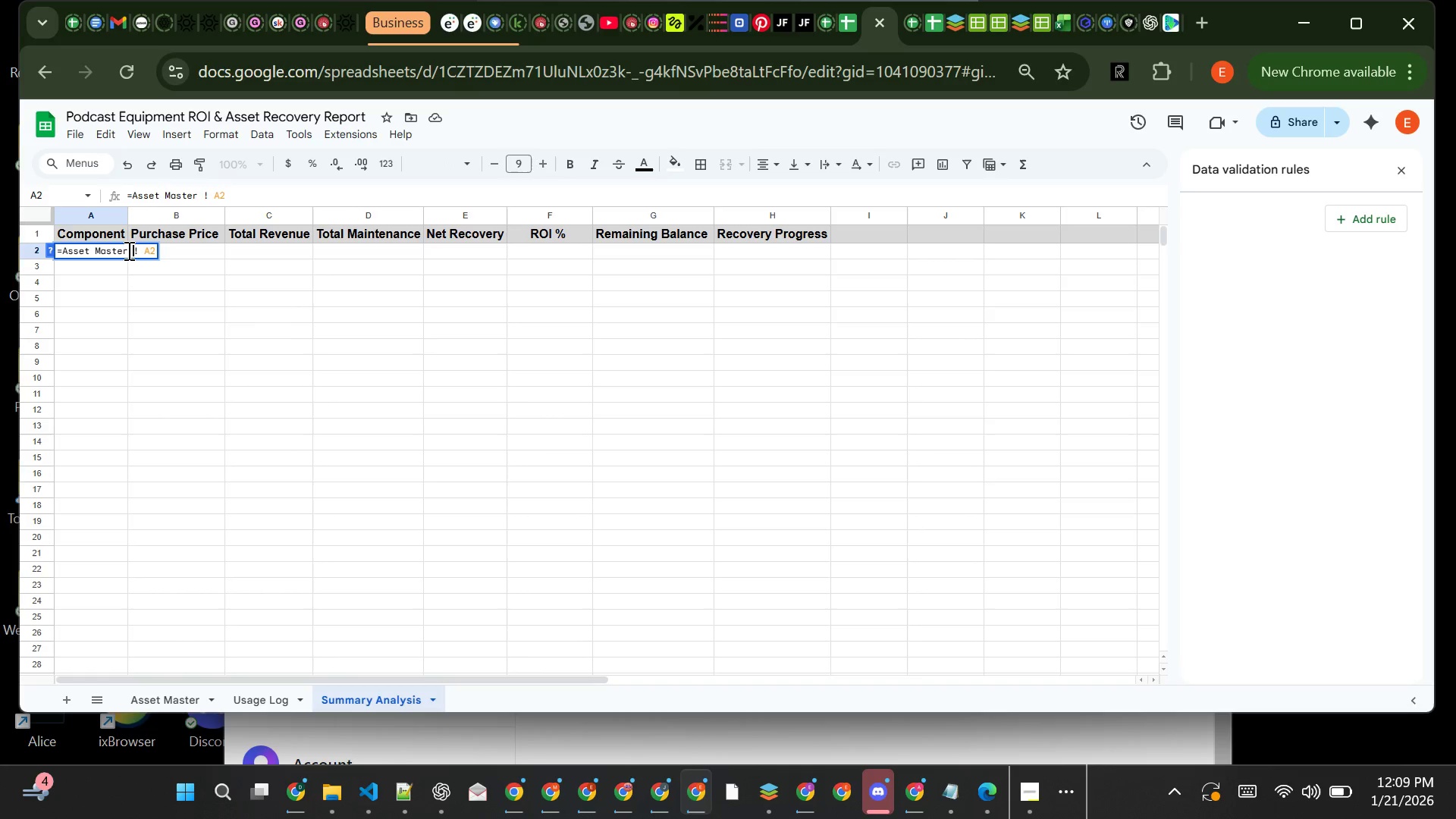 
key(Space)
 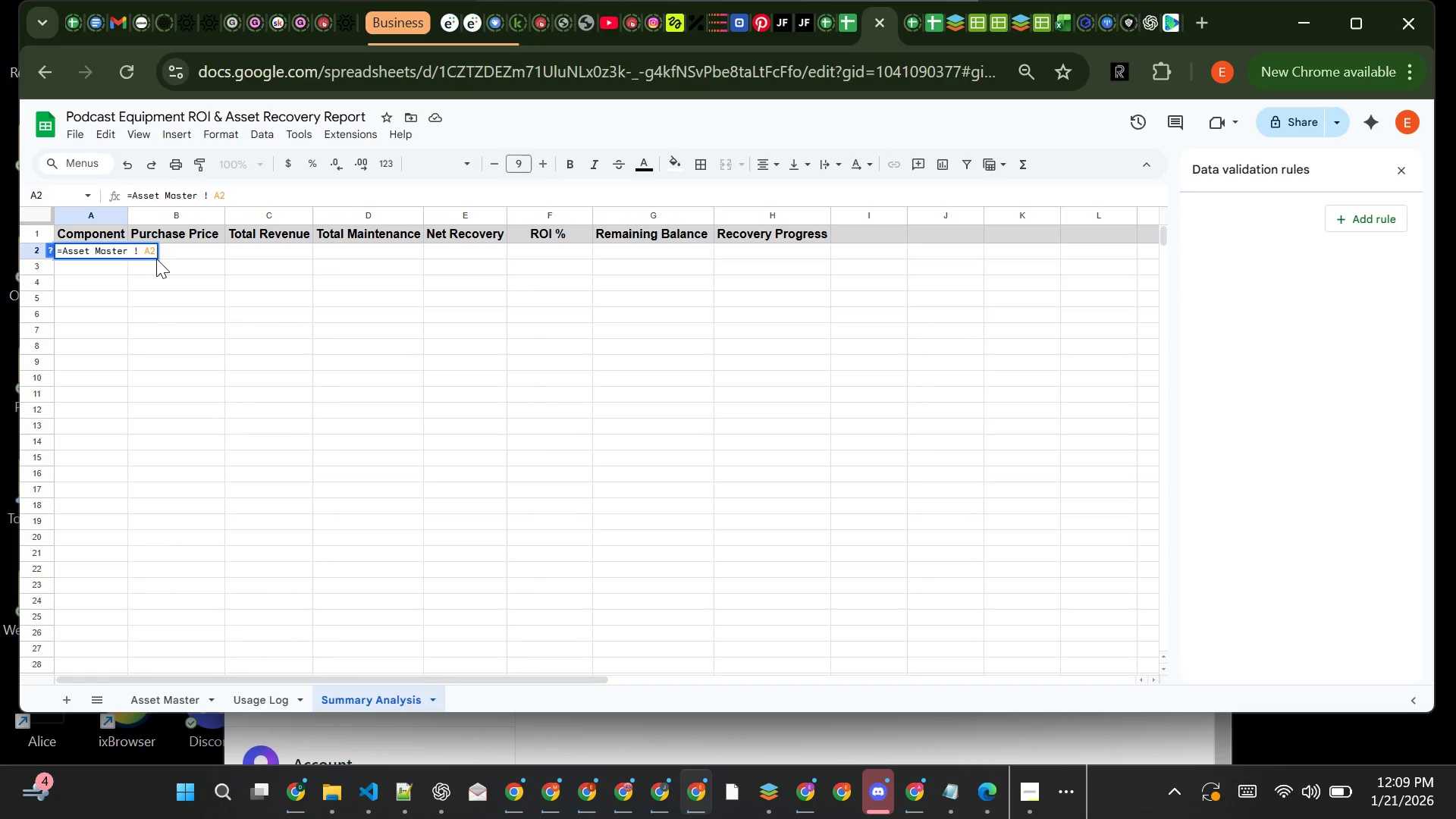 
left_click([147, 251])
 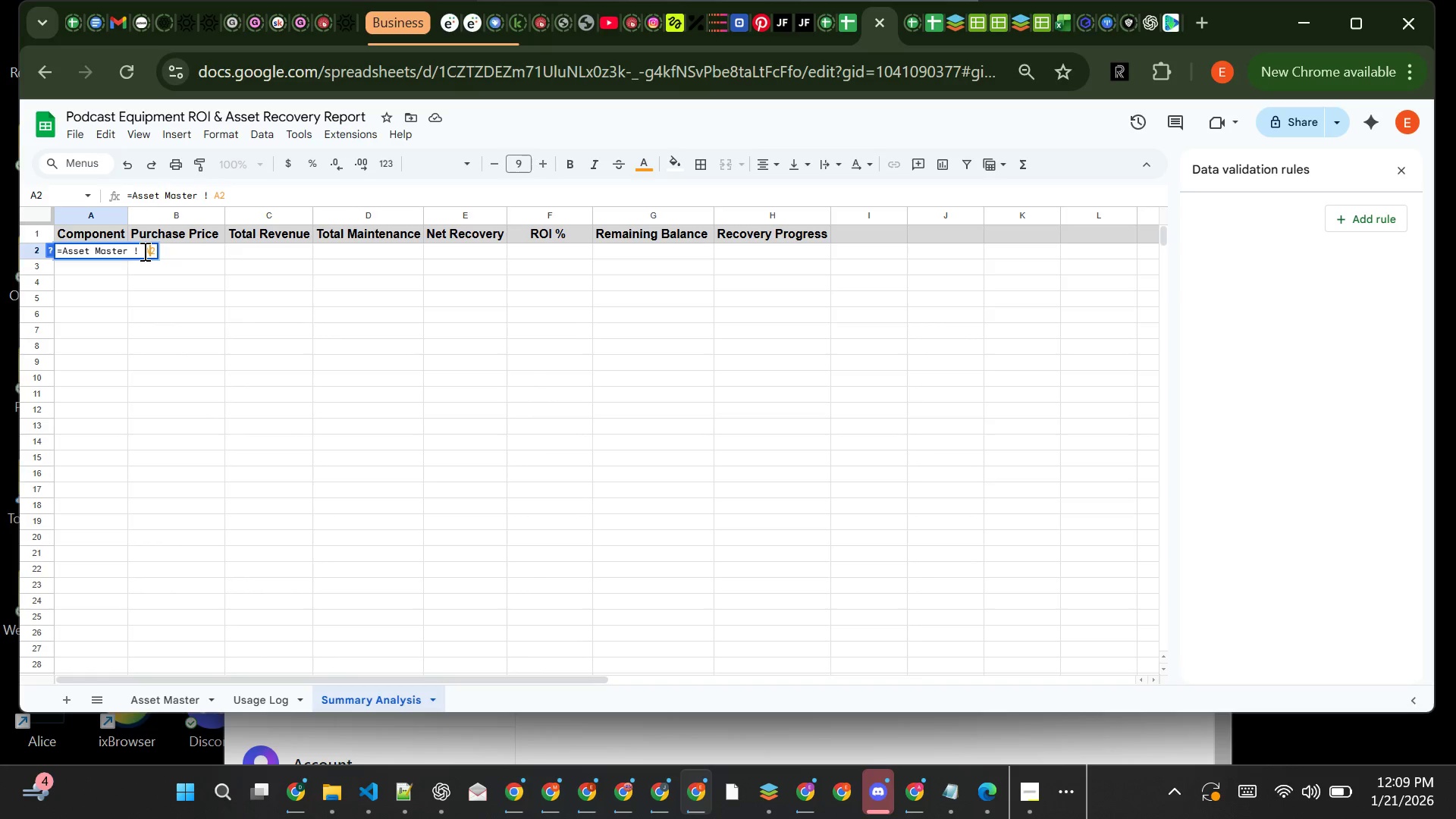 
left_click([143, 251])
 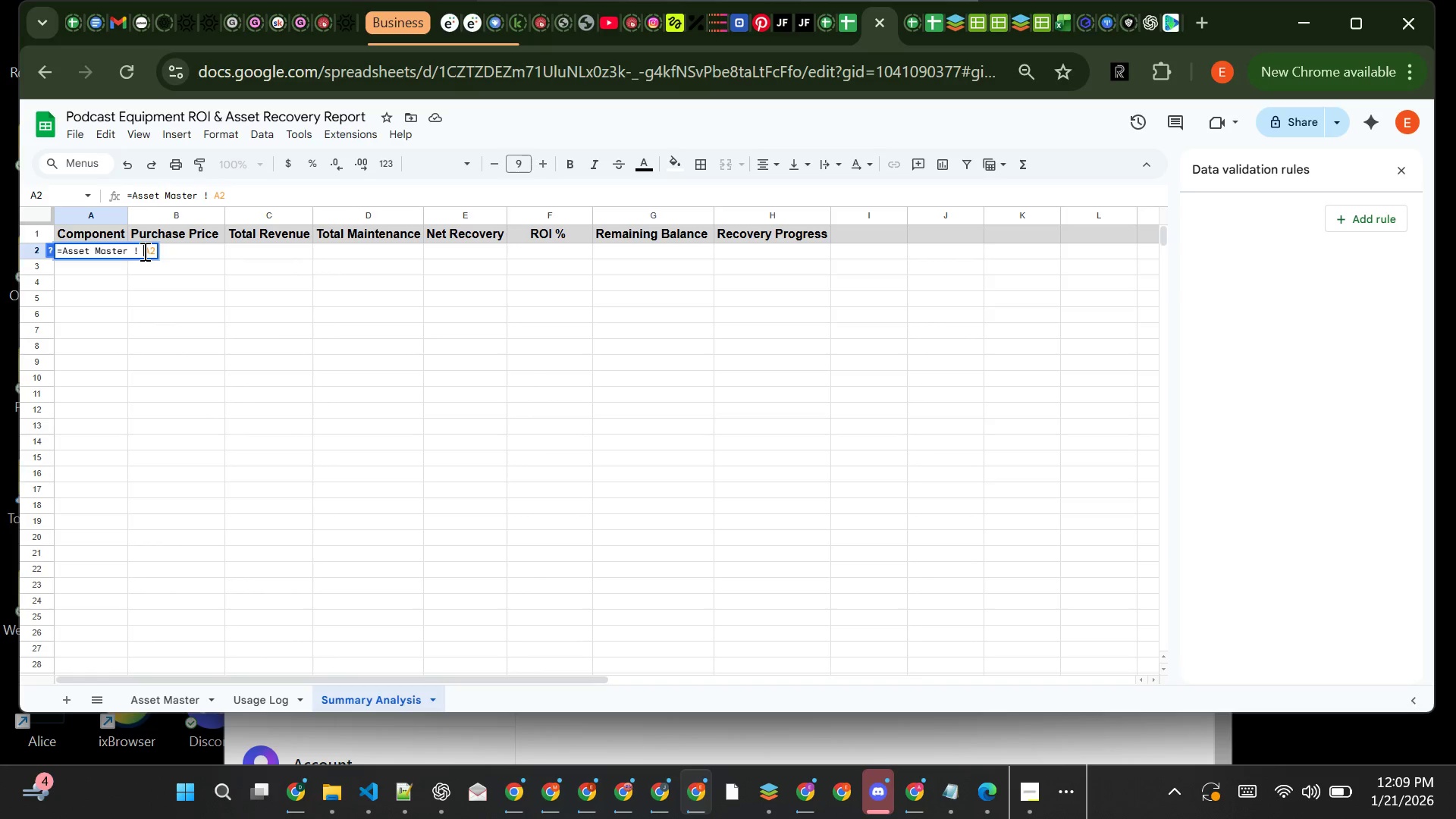 
key(Backspace)
 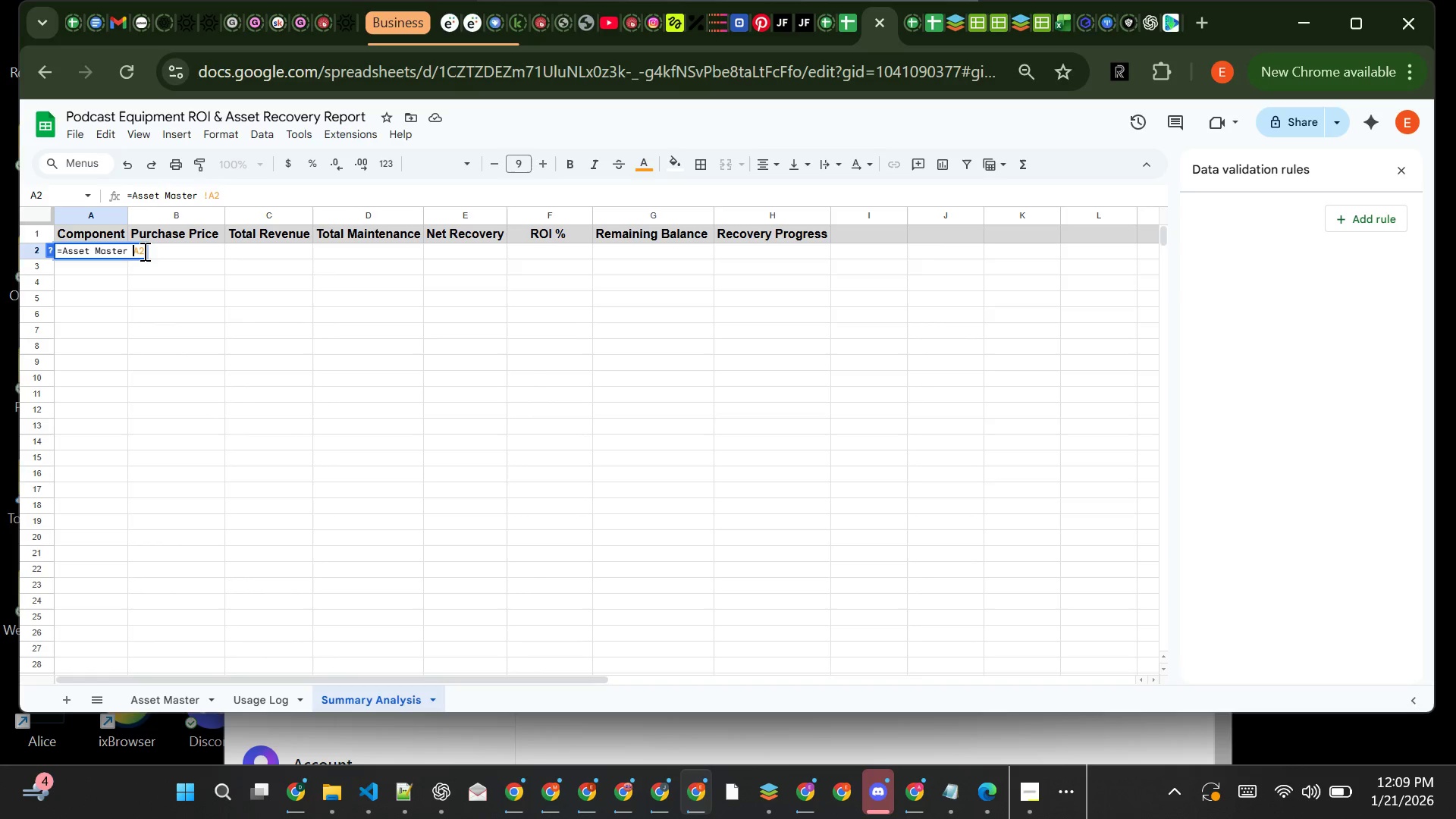 
key(Backspace)
 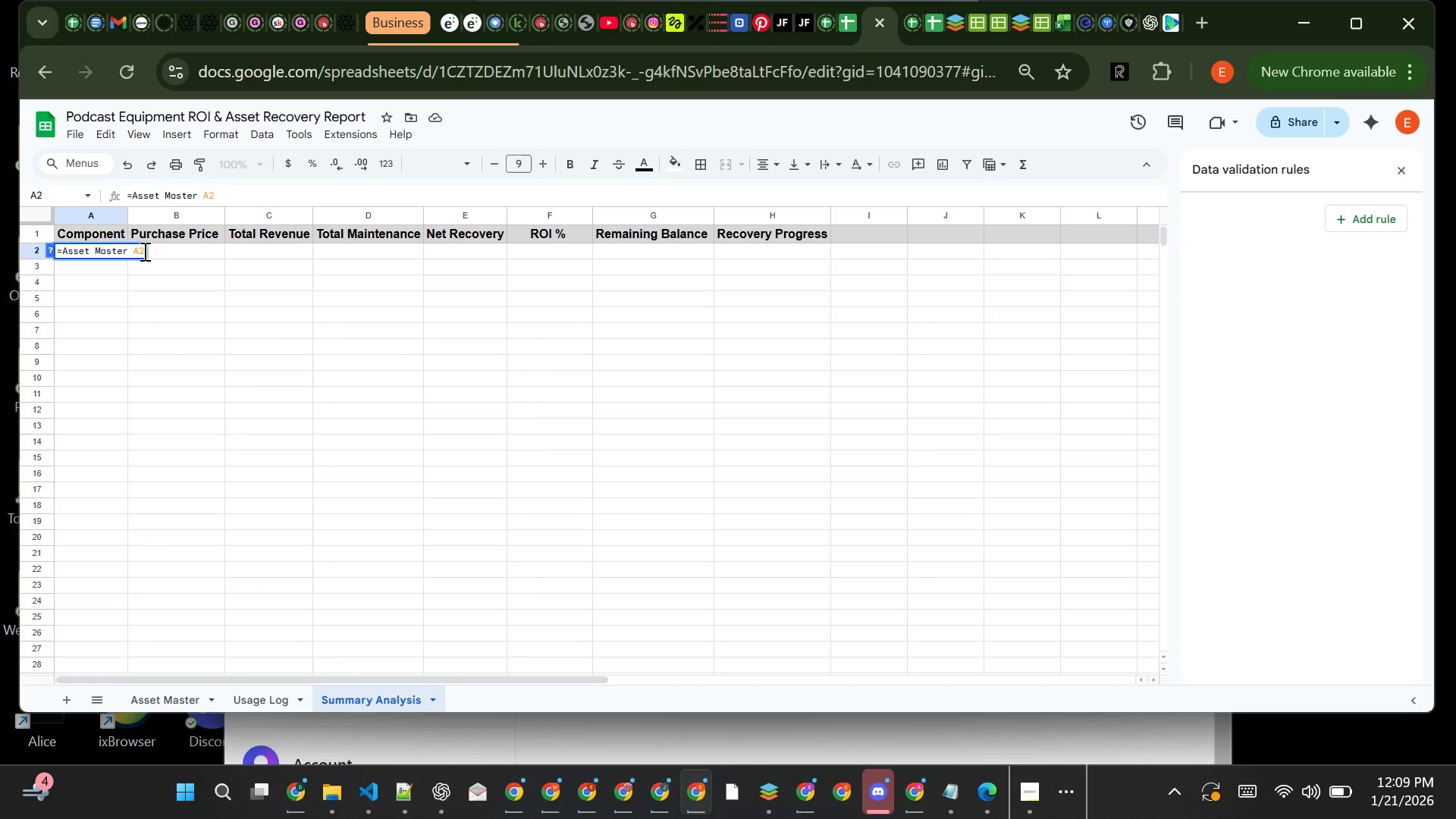 
key(Backspace)
 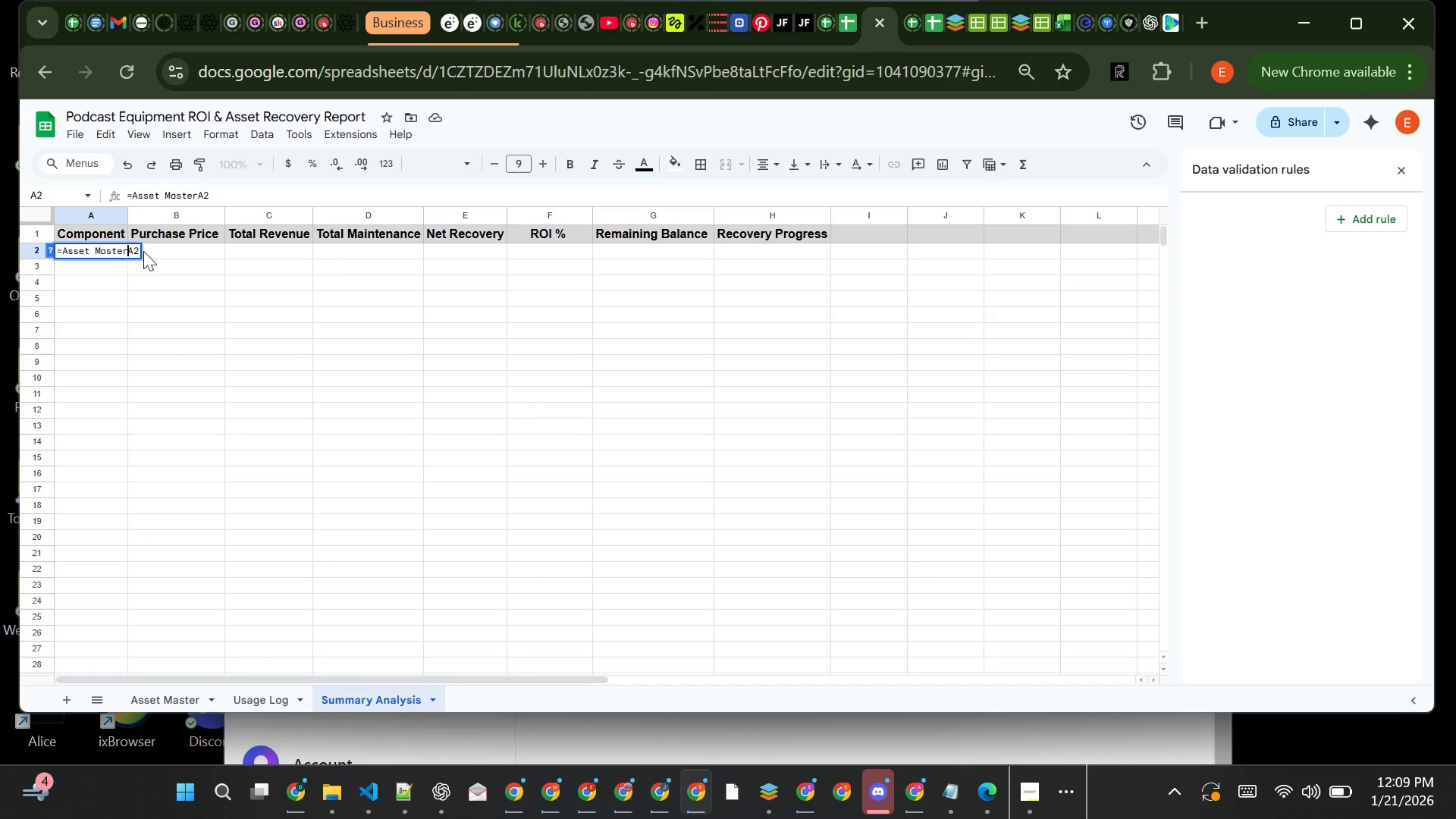 
key(Space)
 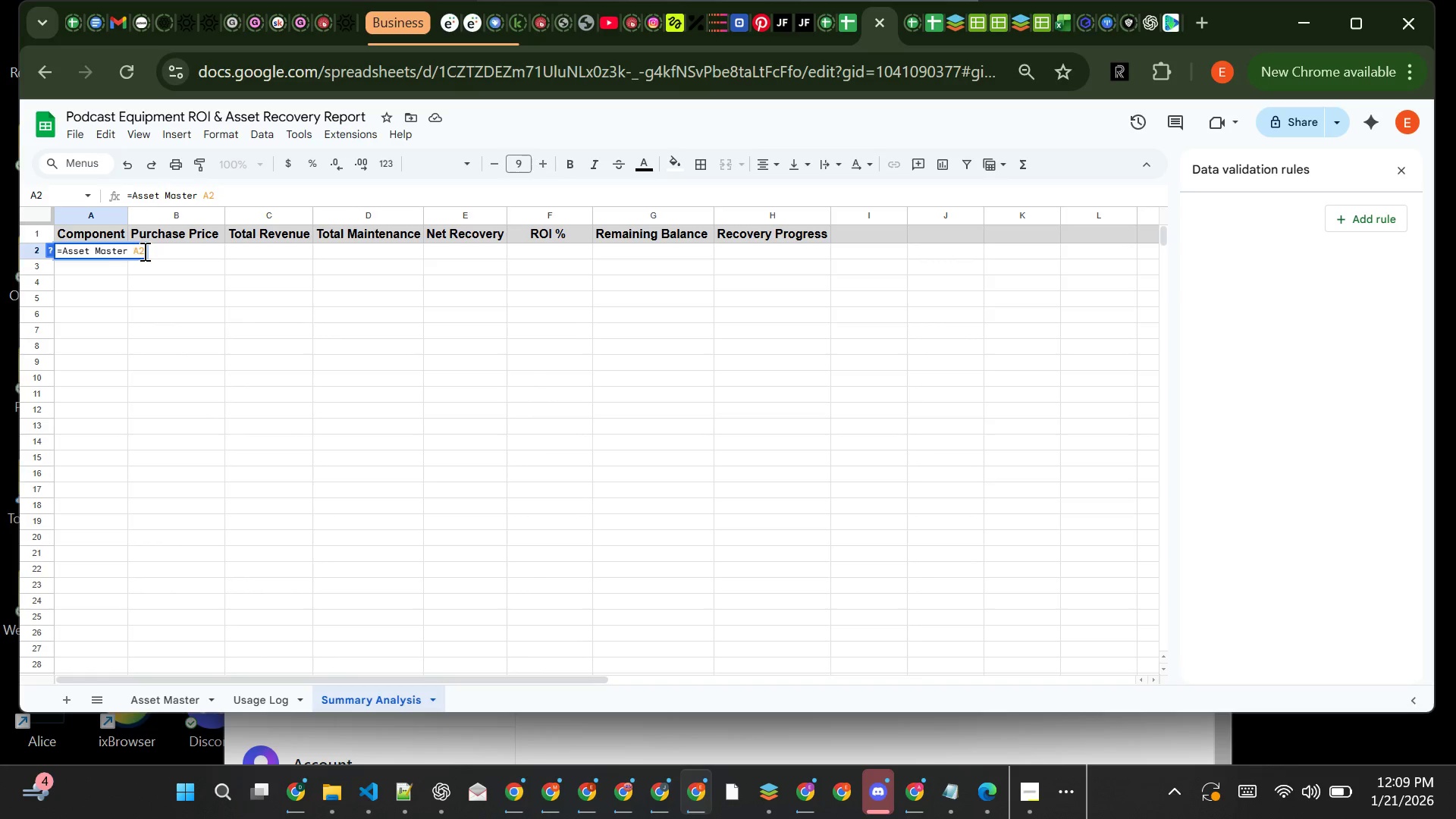 
key(Shift+1)
 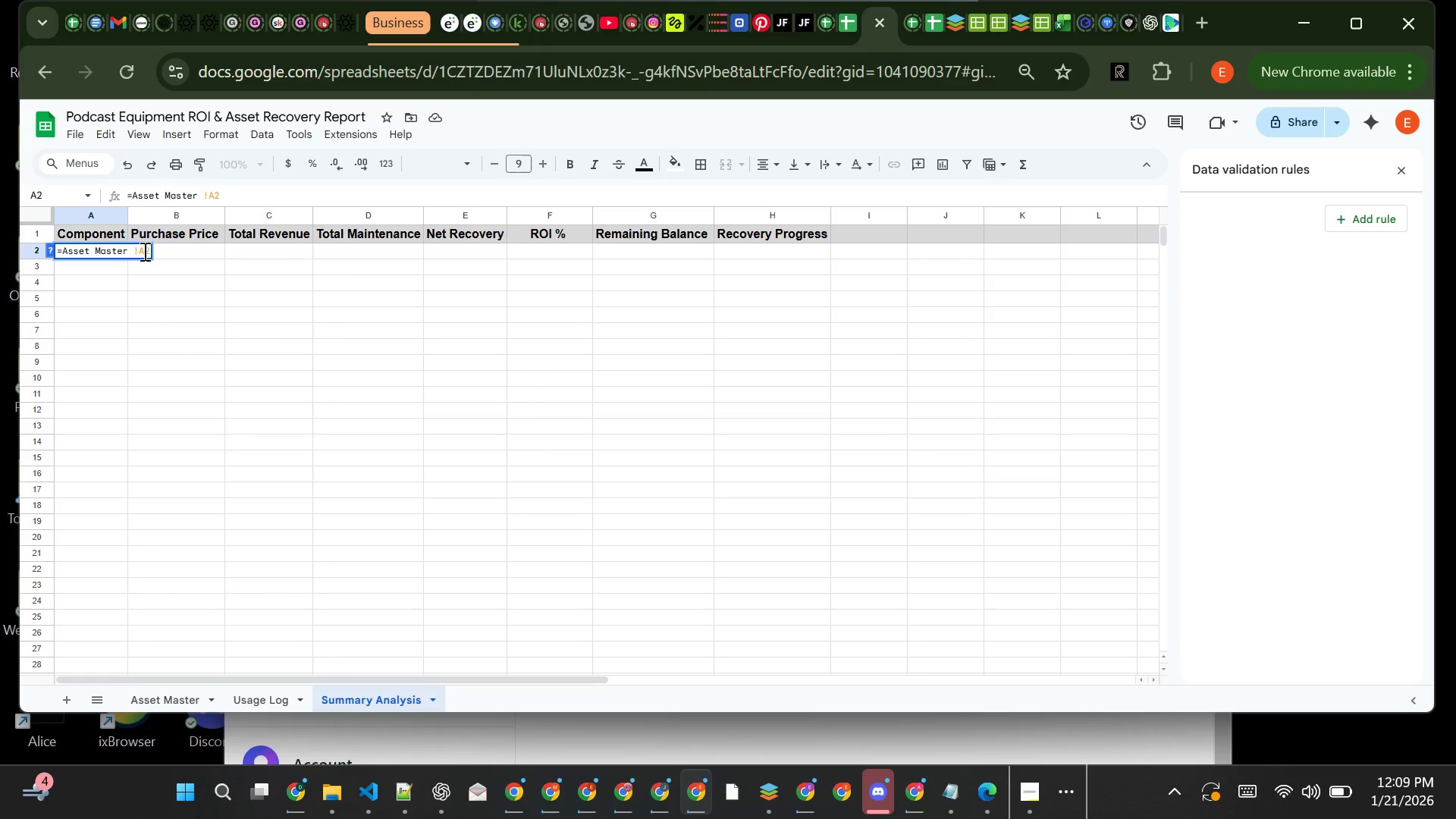 
key(Enter)
 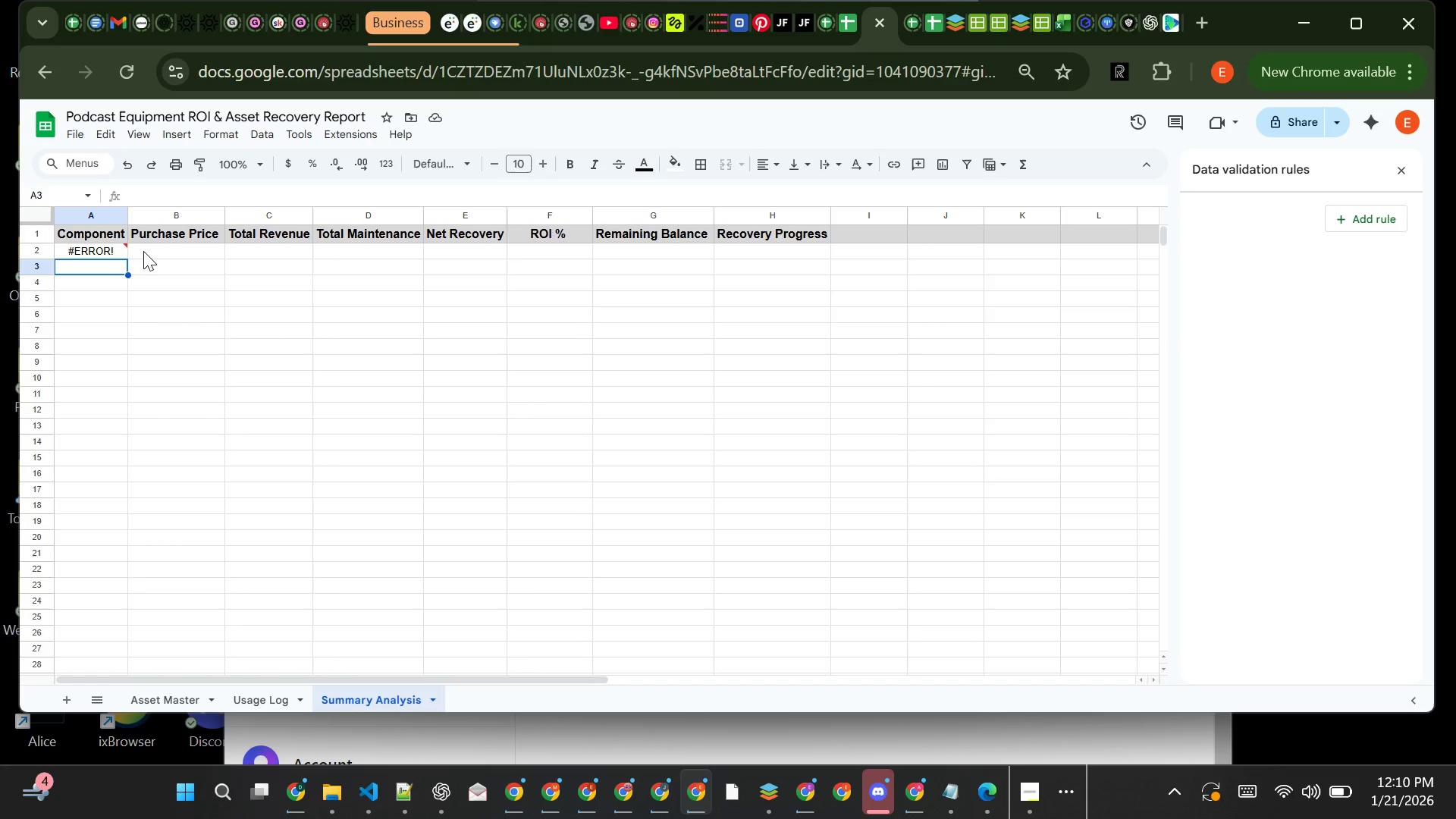 
wait(7.05)
 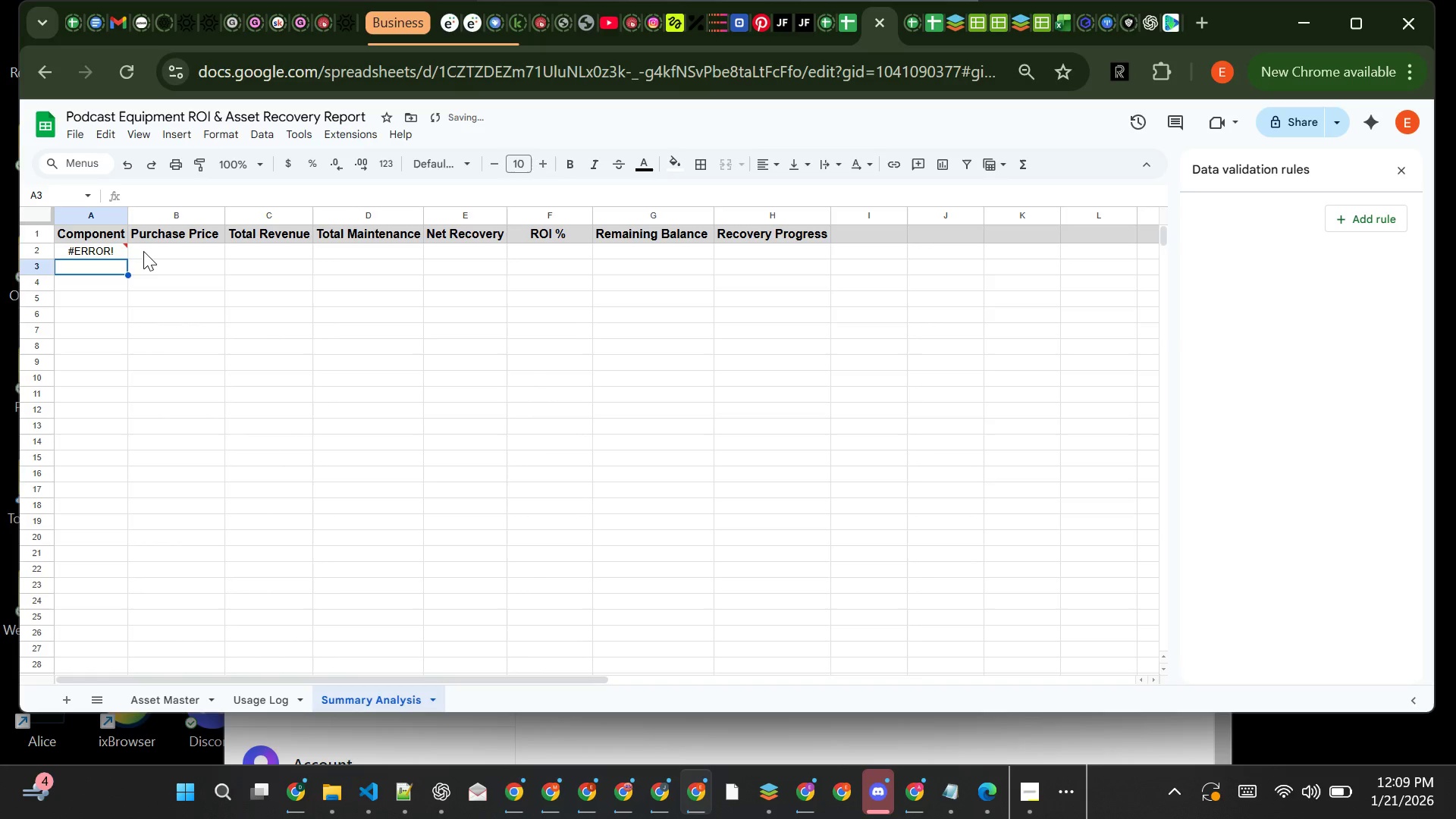 
left_click([96, 249])
 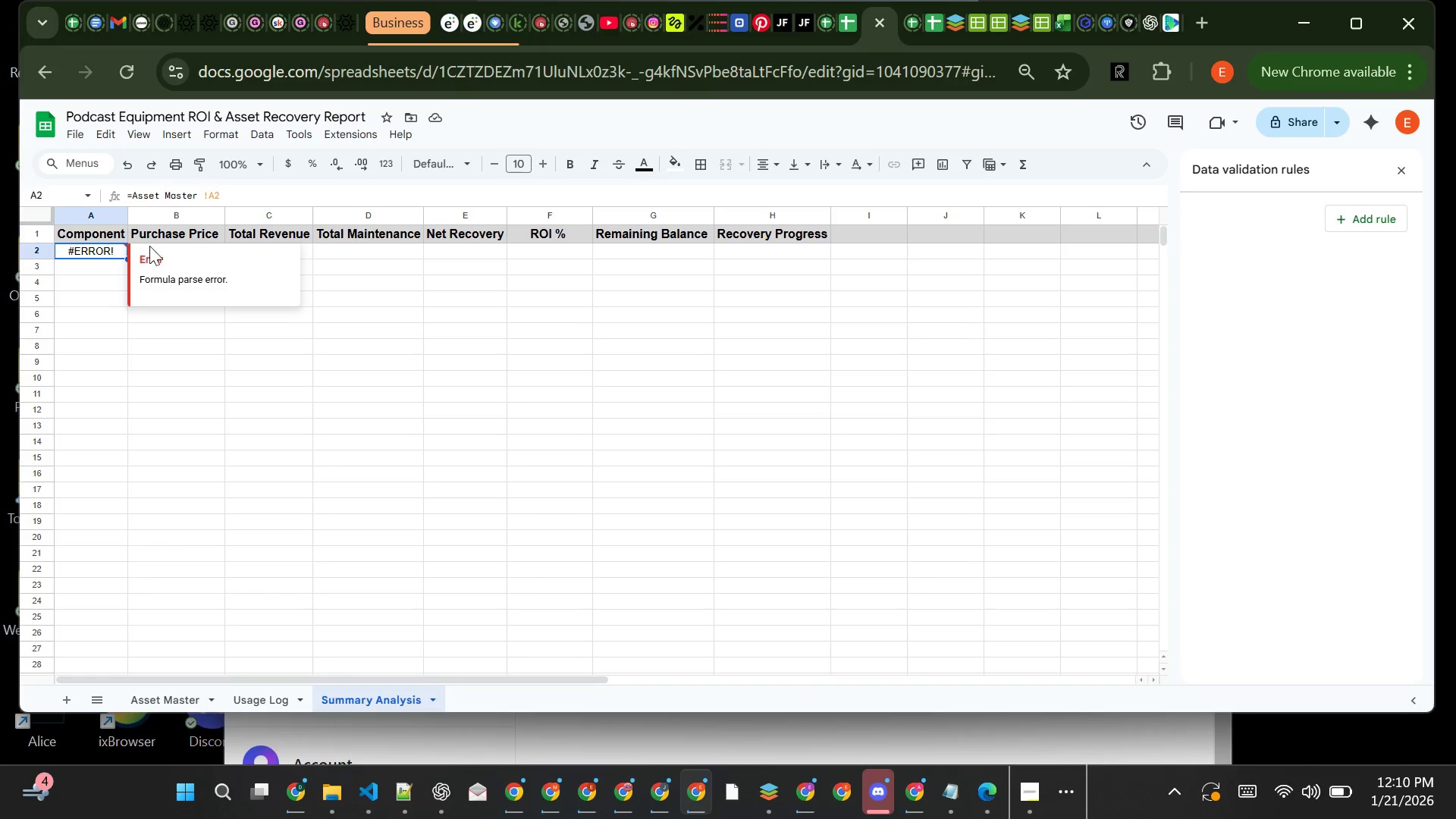 
left_click_drag(start_coordinate=[222, 372], to_coordinate=[181, 250])
 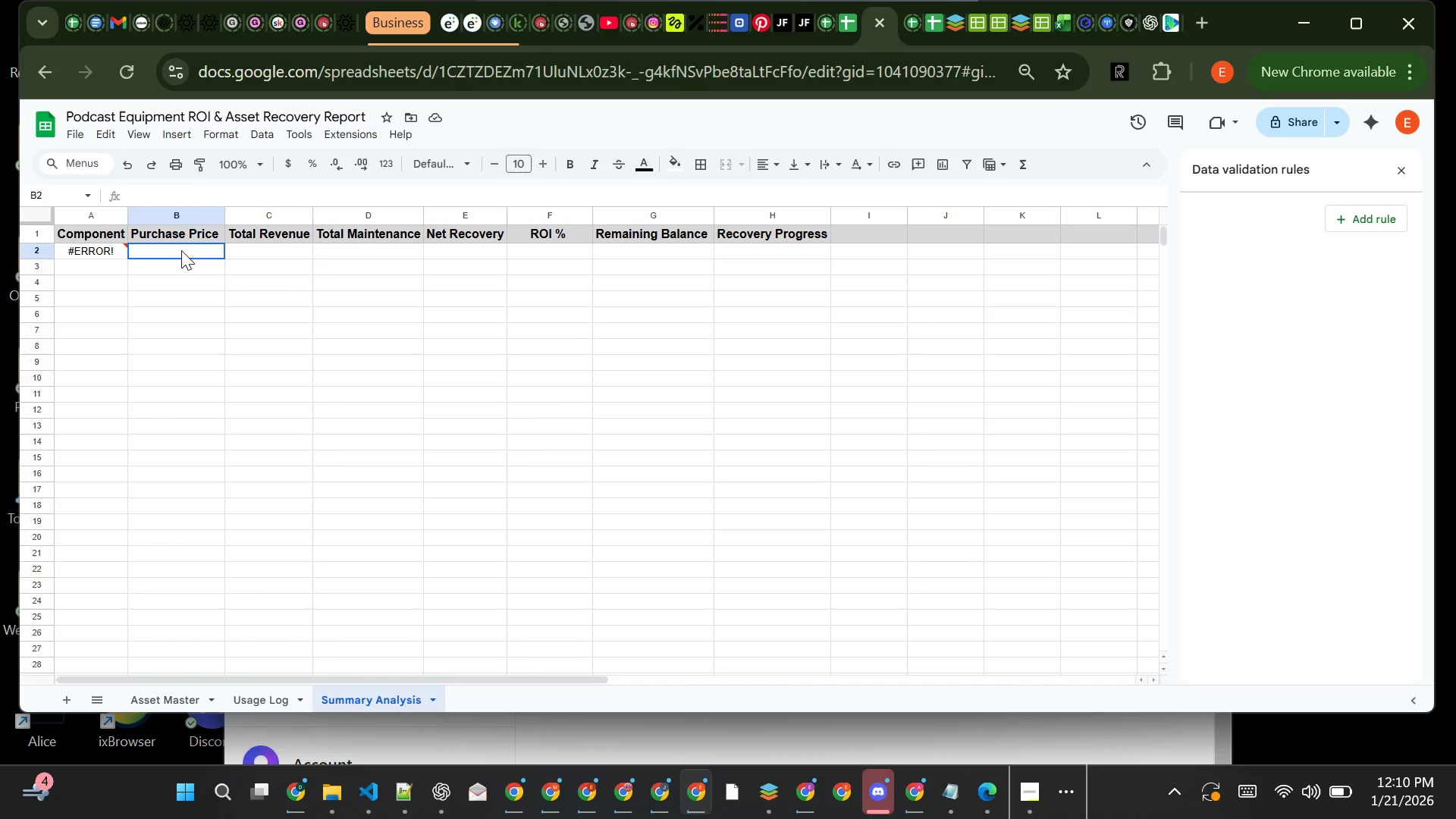 
left_click([181, 250])
 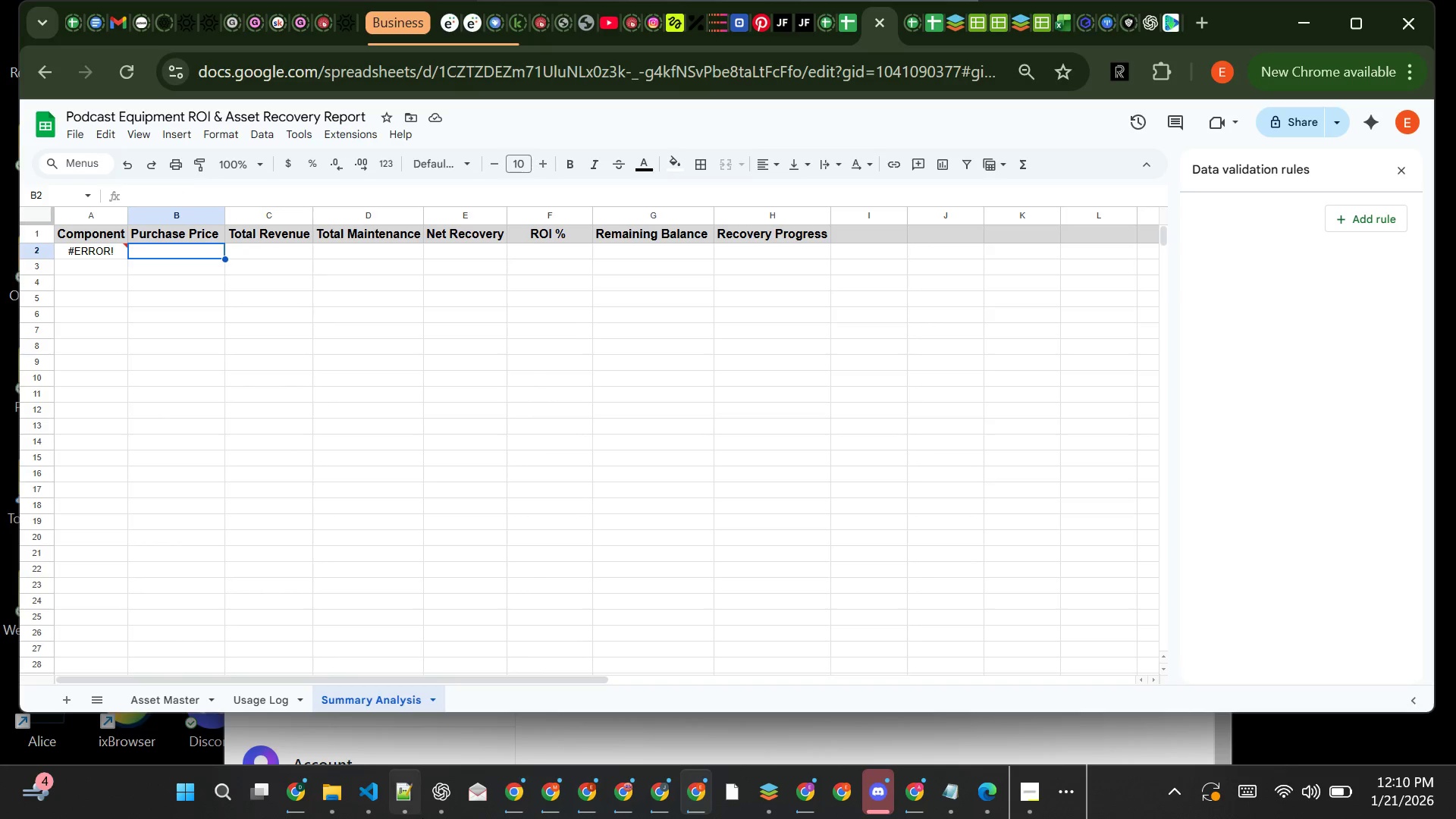 
left_click([414, 804])
 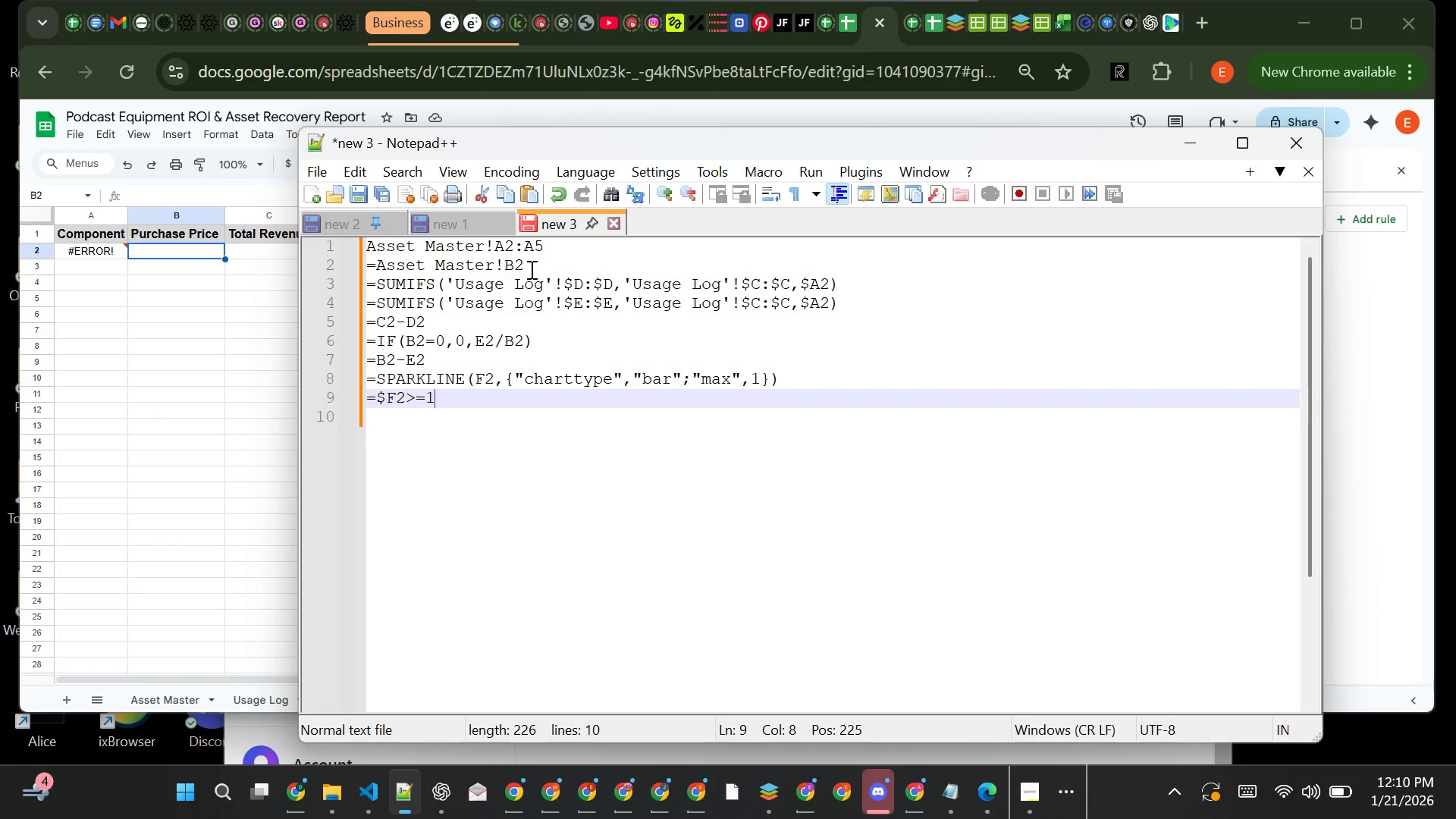 
double_click([531, 269])
 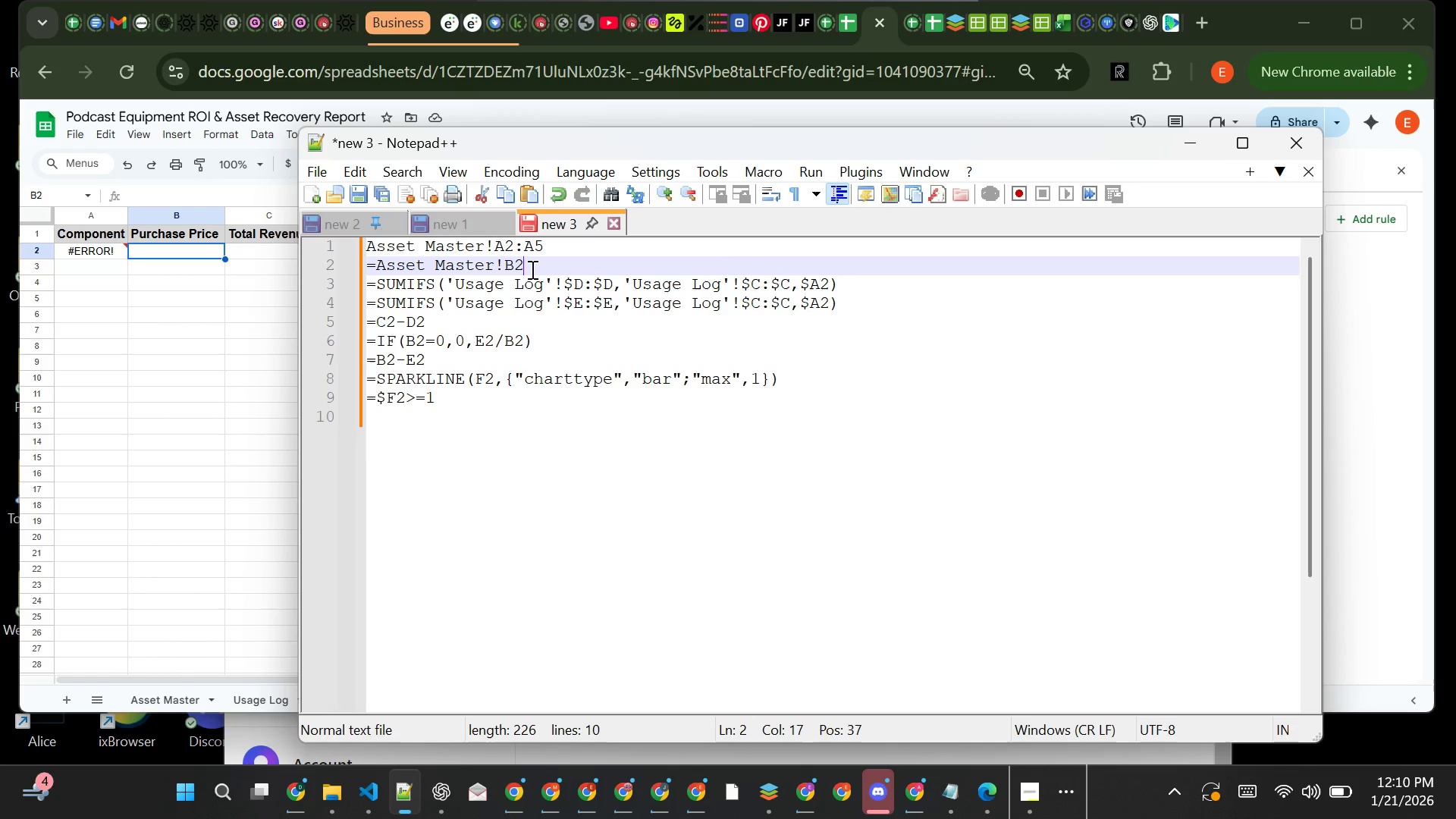 
double_click([531, 269])
 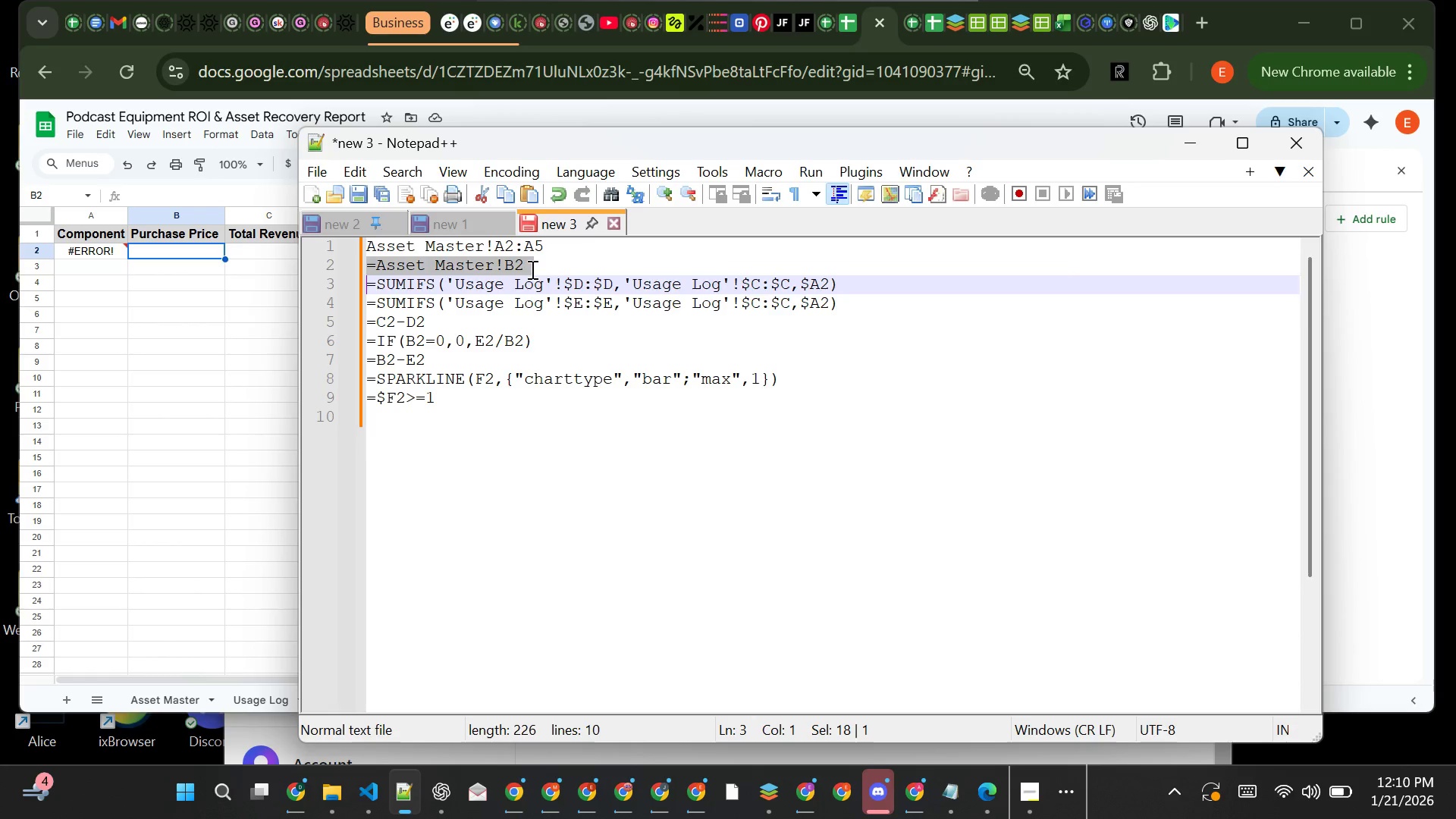 
double_click([531, 269])
 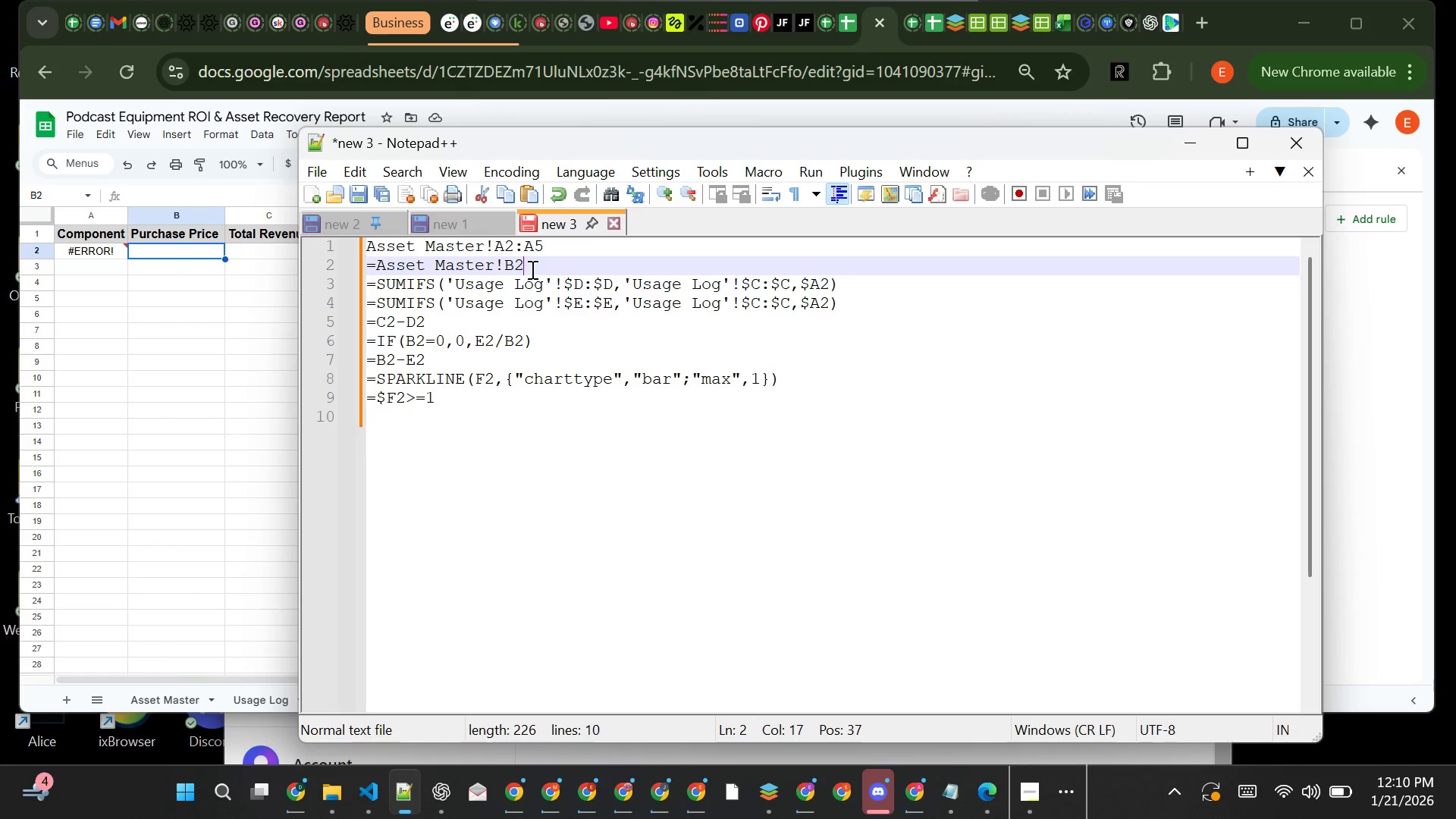 
wait(7.0)
 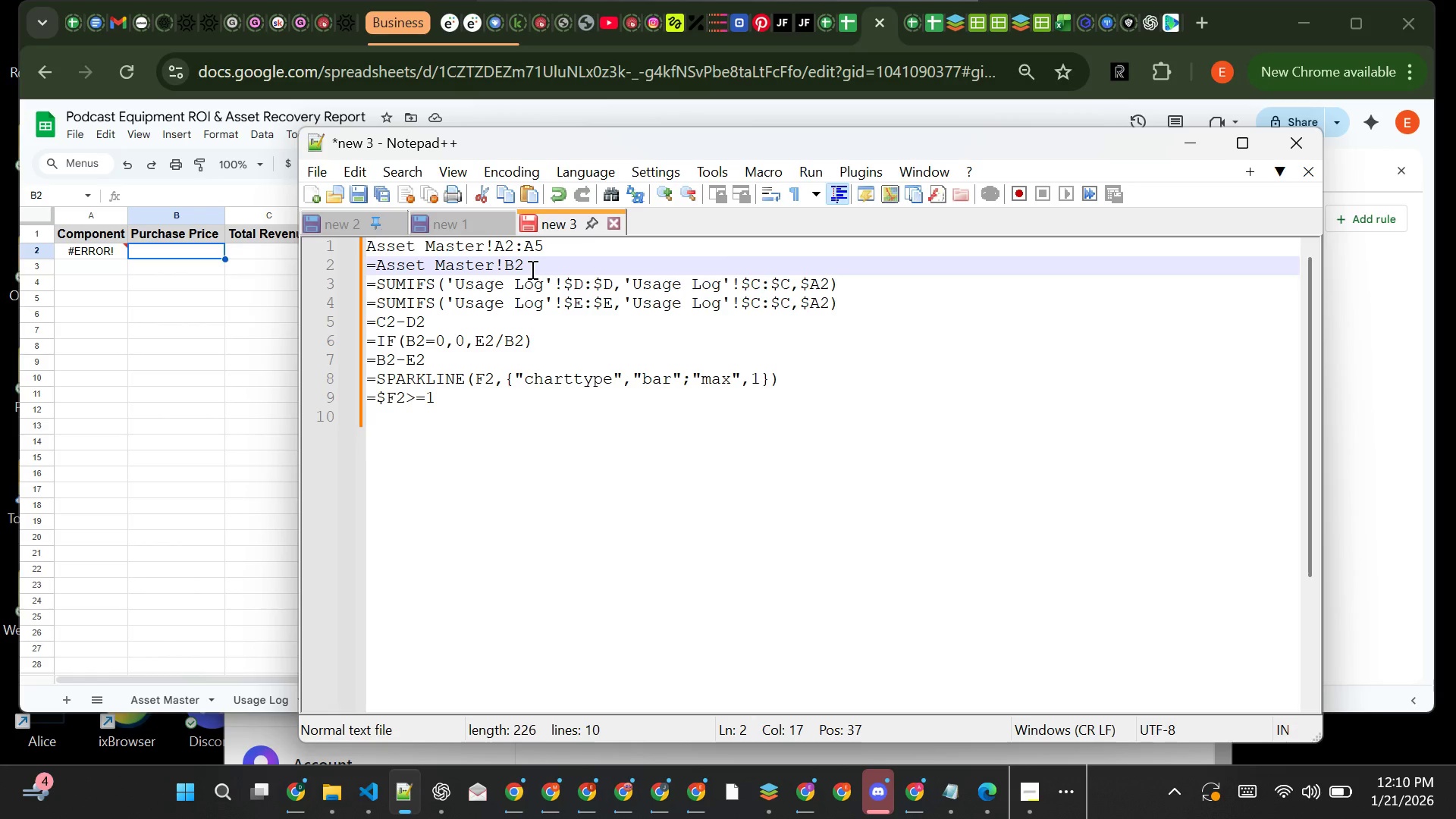 
left_click_drag(start_coordinate=[531, 269], to_coordinate=[372, 272])
 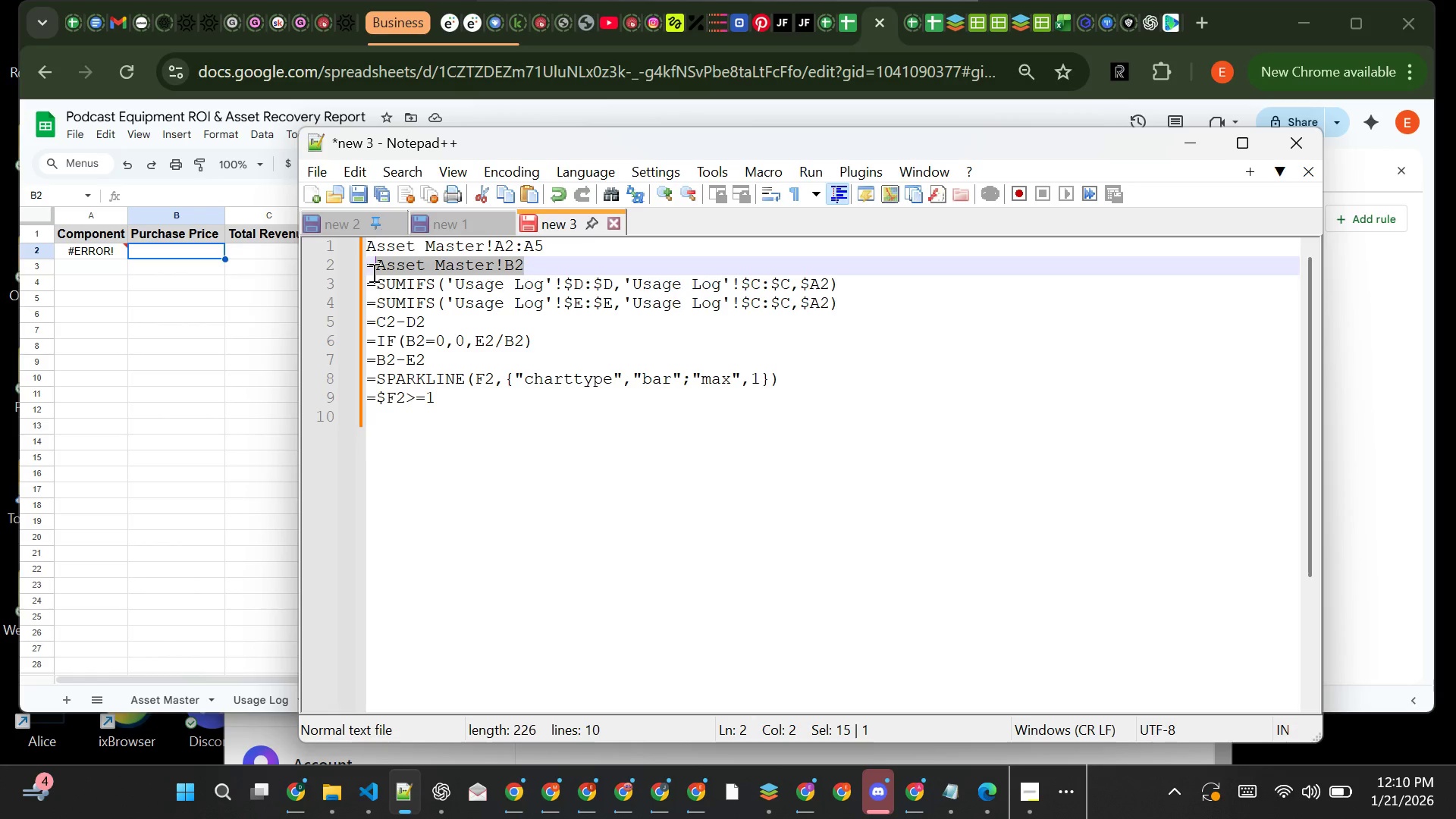 
key(Control+C)
 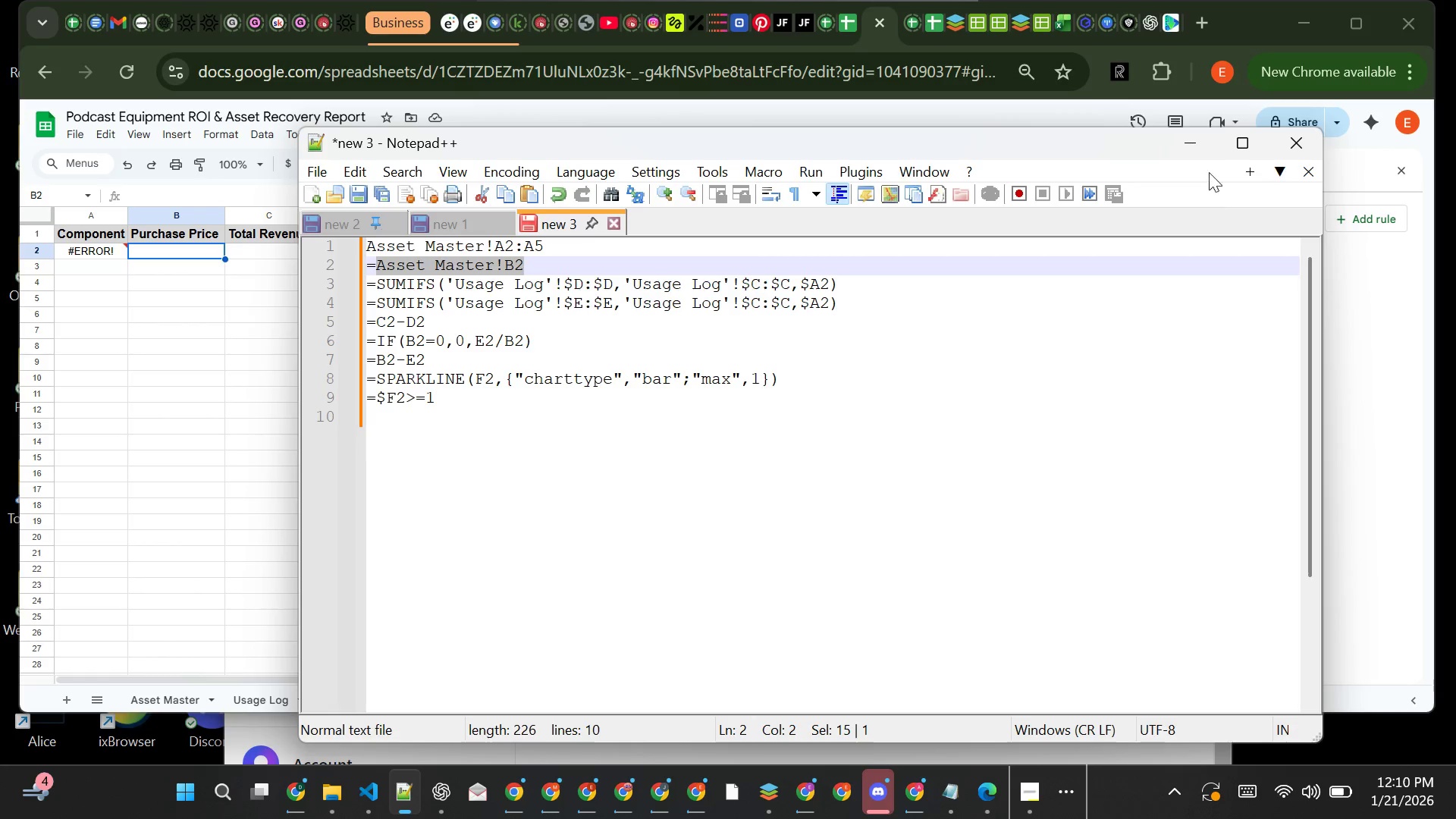 
left_click([1194, 140])
 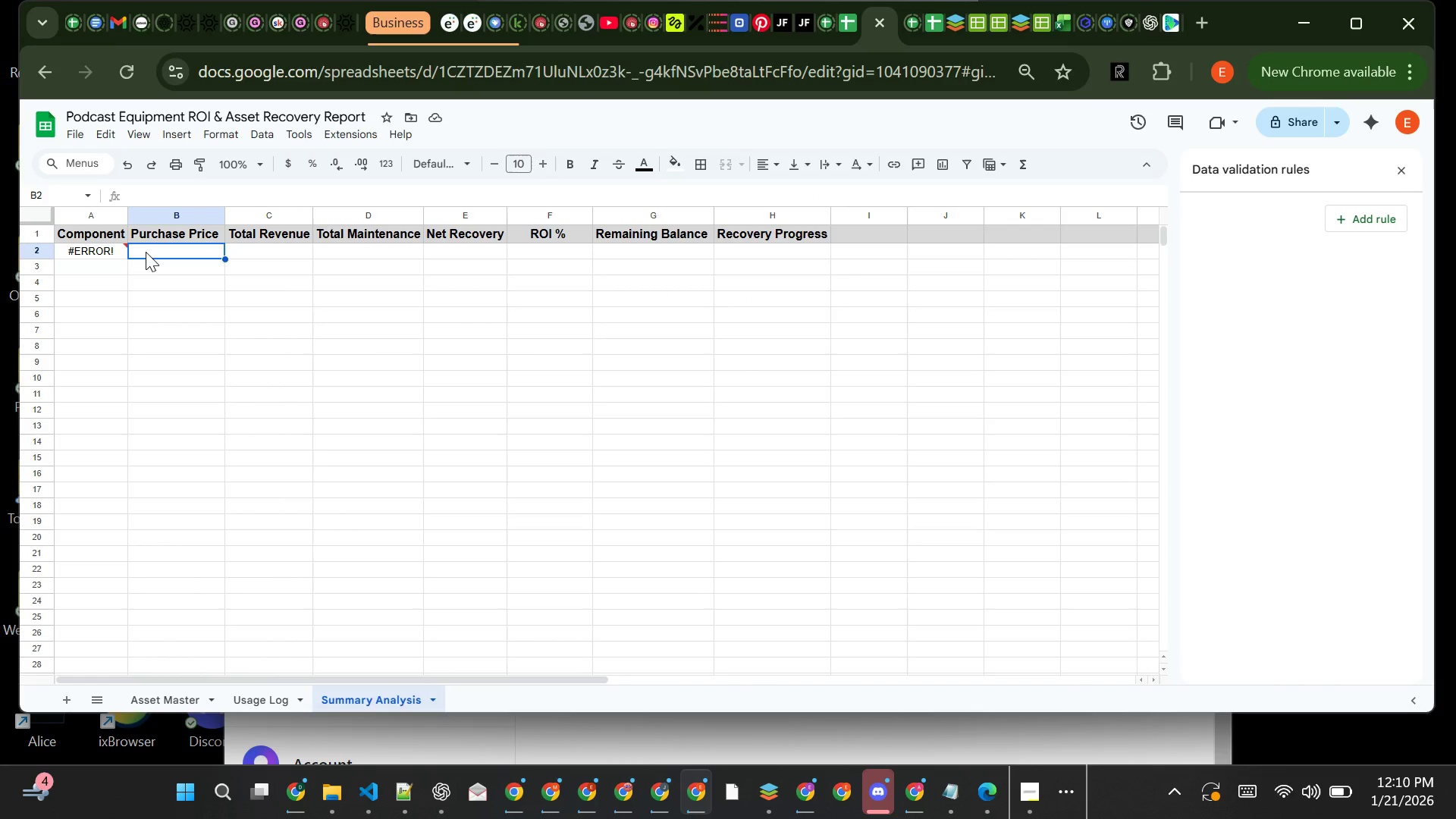 
key(Equal)
 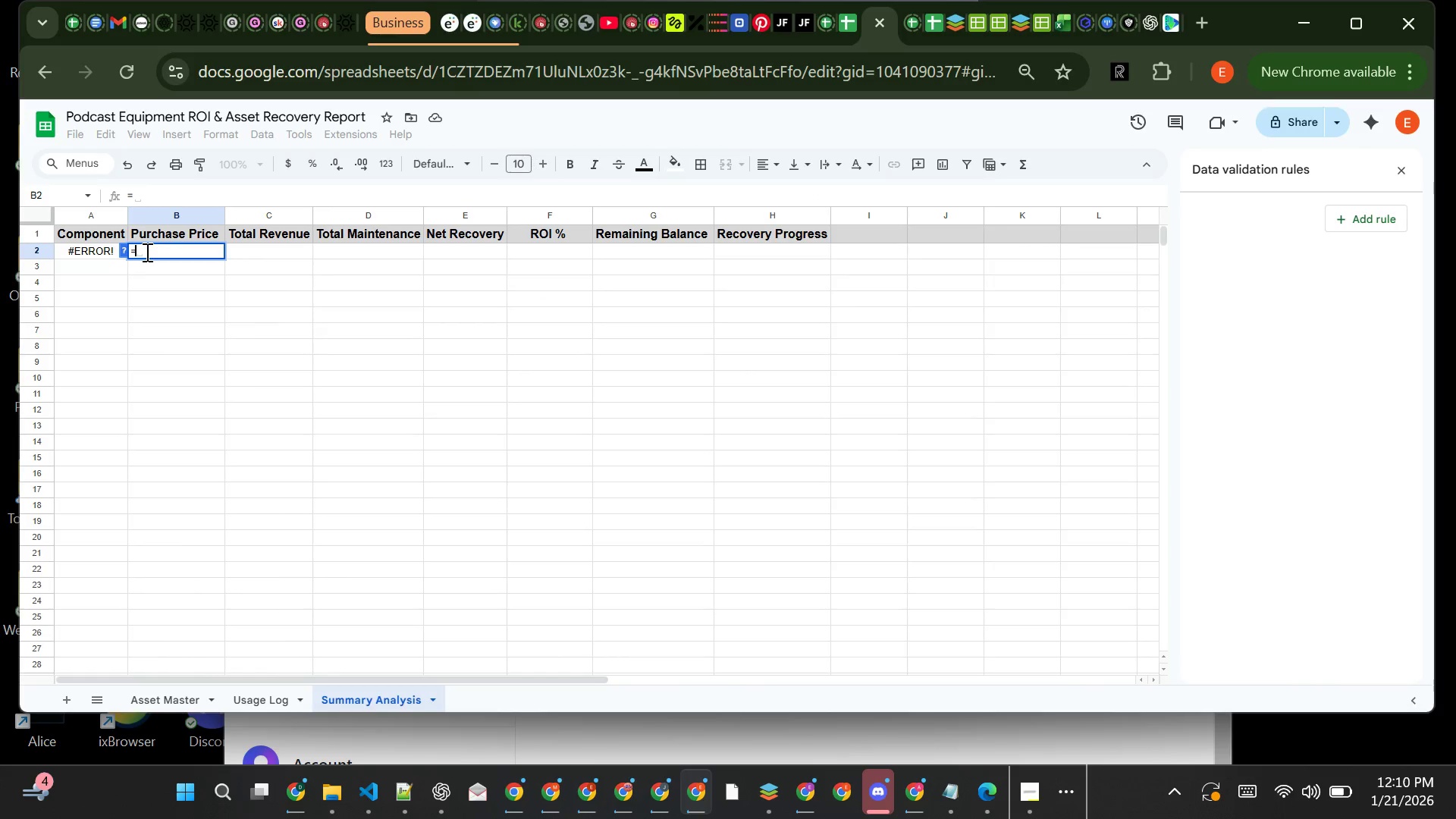 
key(Control+ControlLeft)
 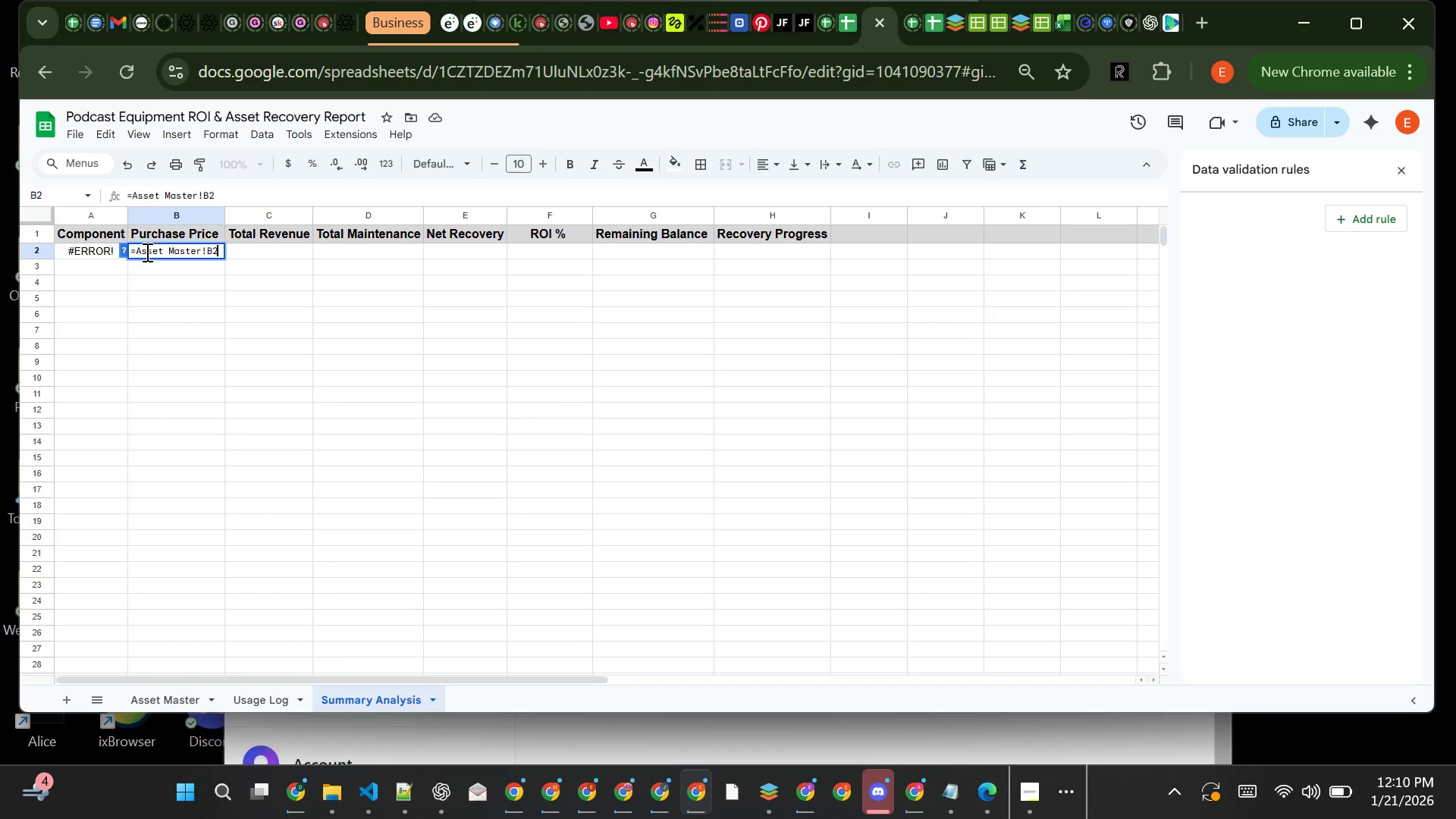 
key(Control+V)
 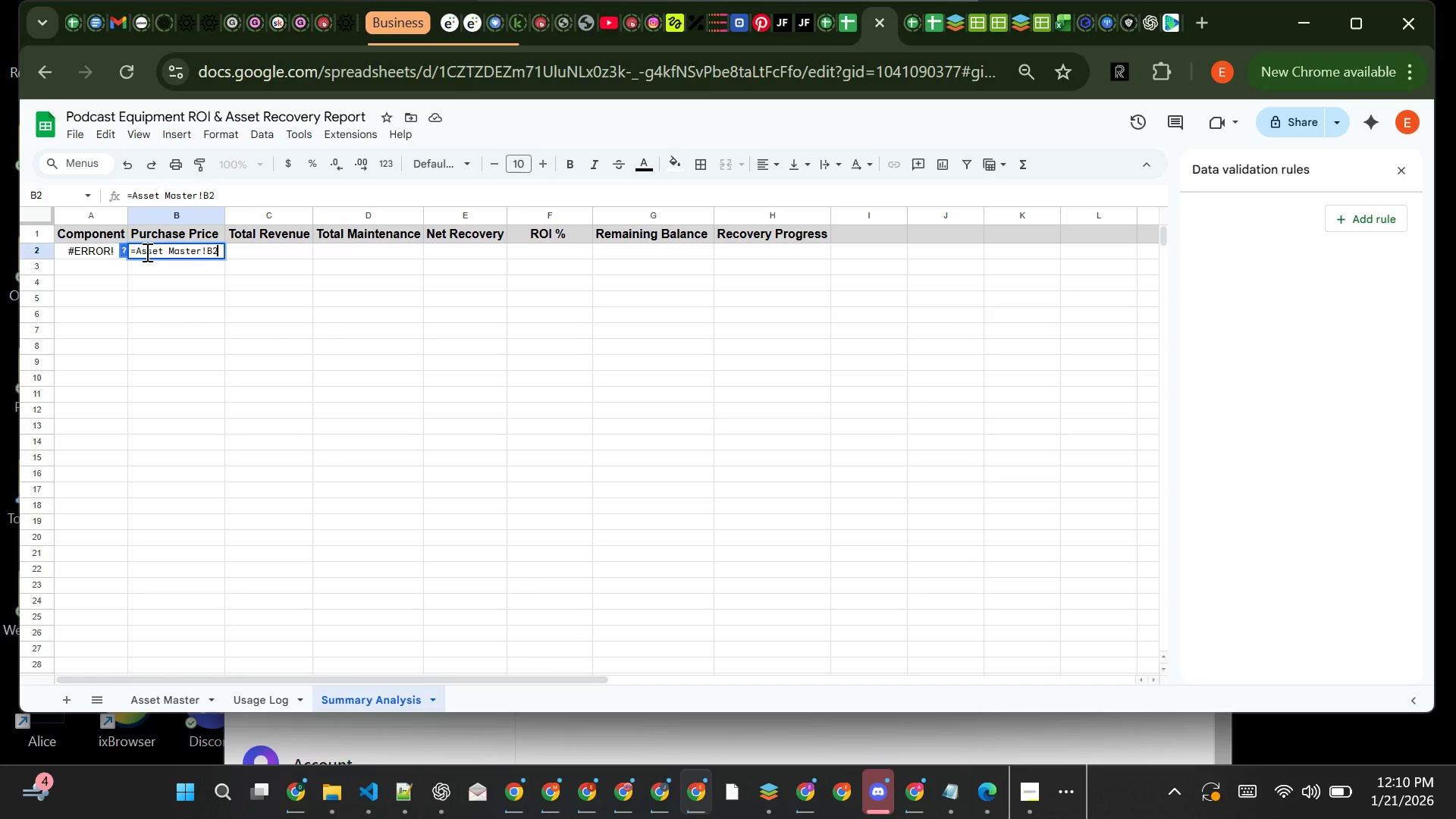 
key(Enter)
 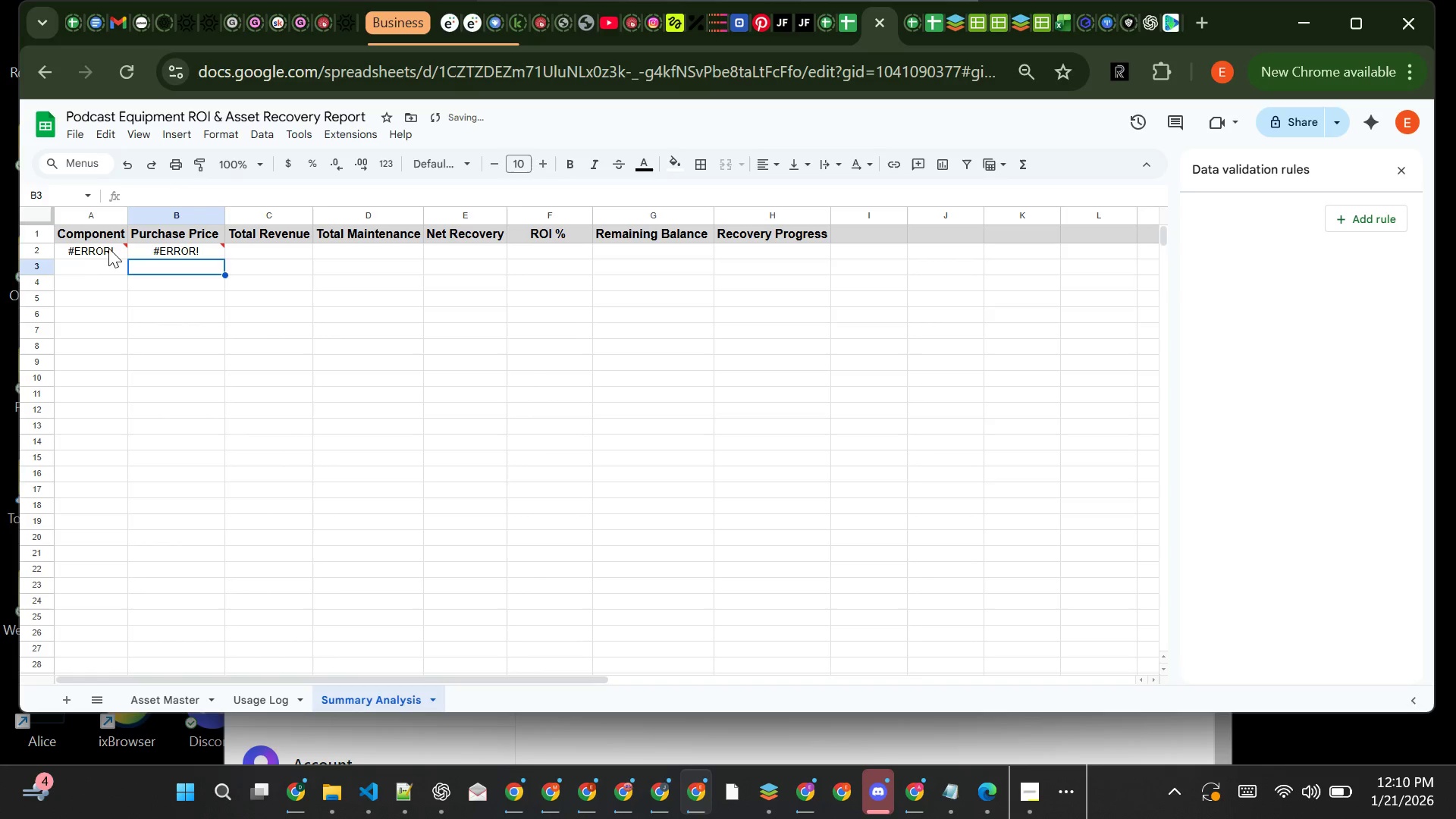 
left_click([108, 248])
 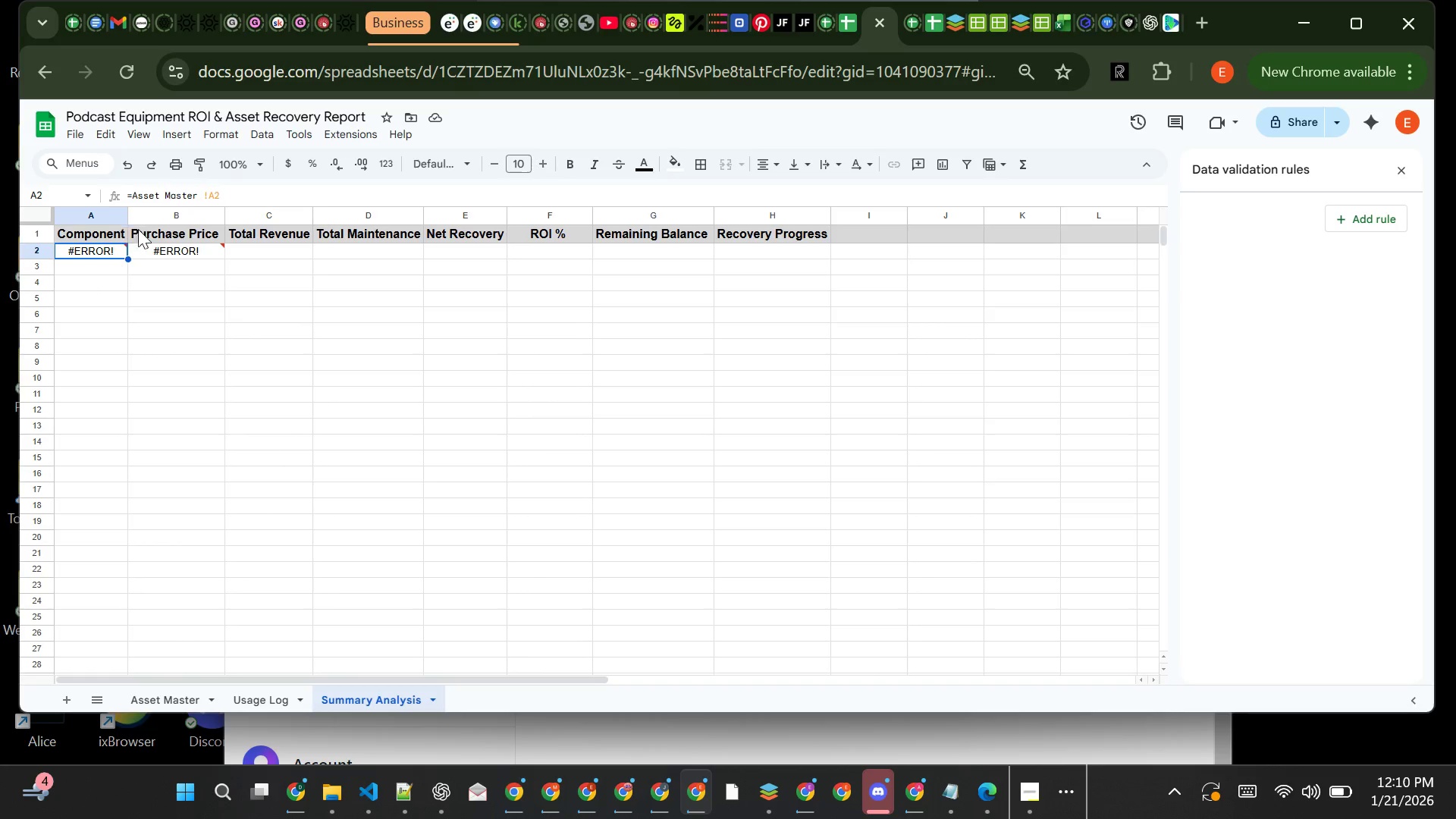 
wait(5.86)
 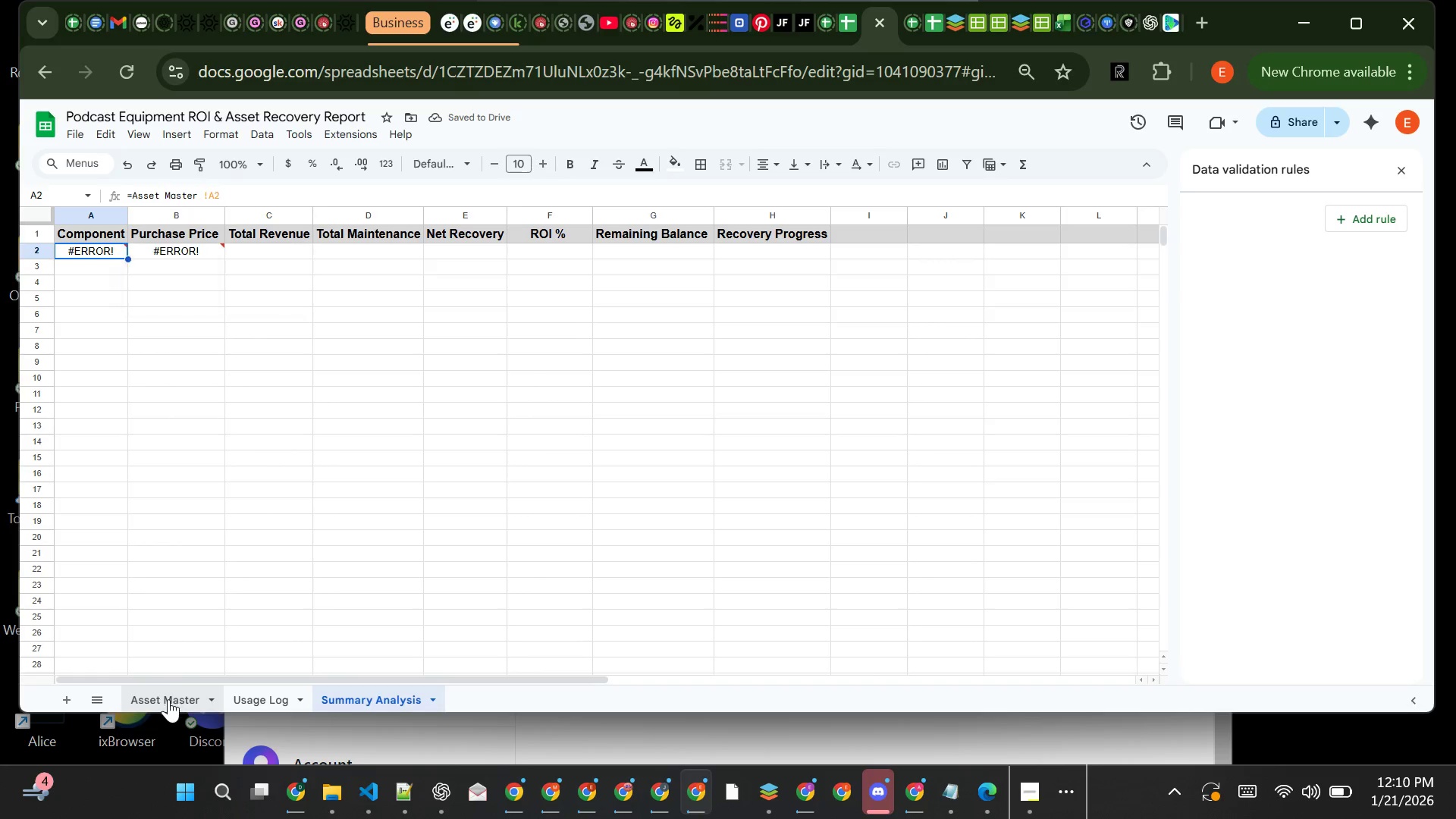 
double_click([99, 253])
 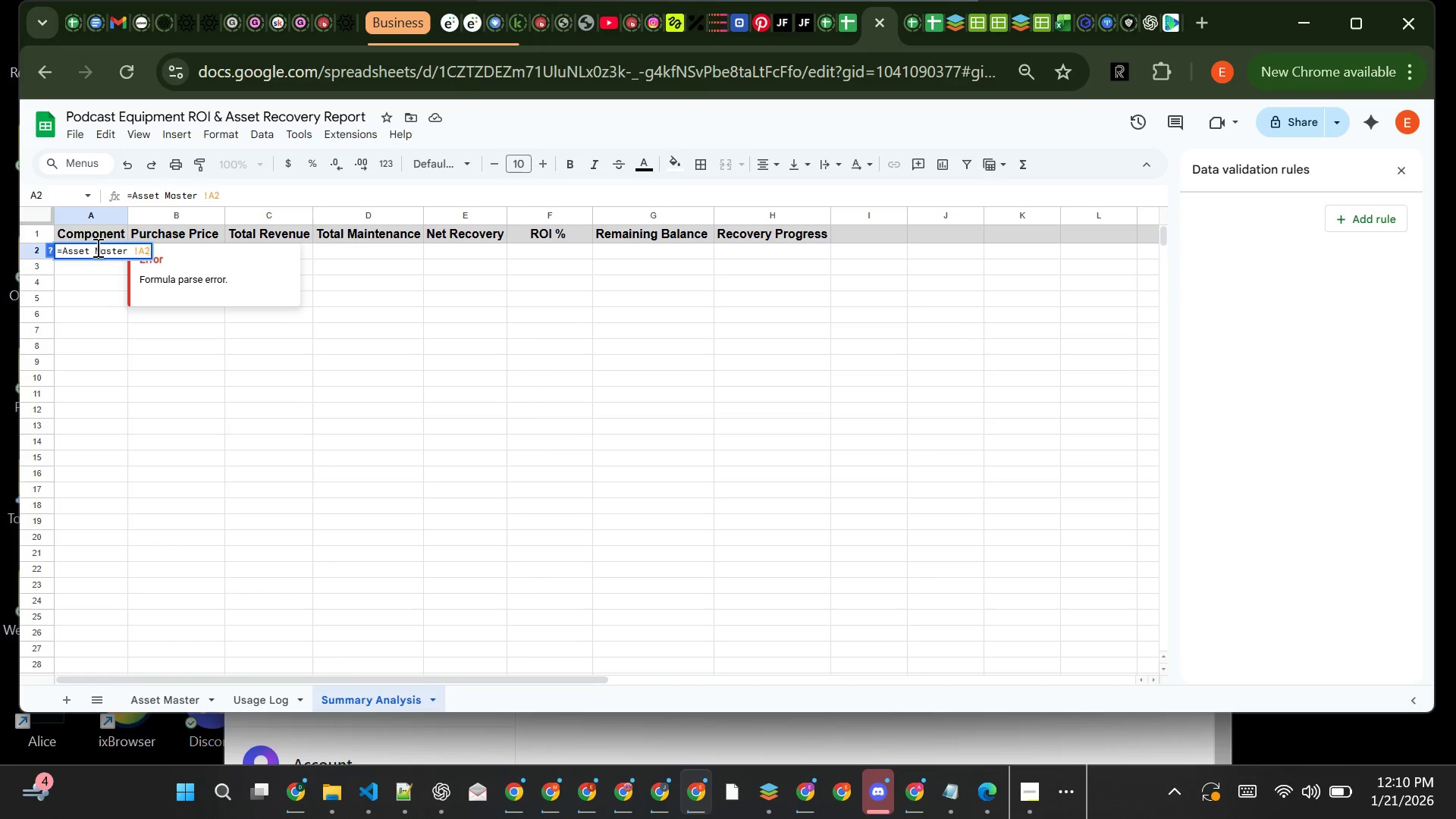 
left_click([96, 247])
 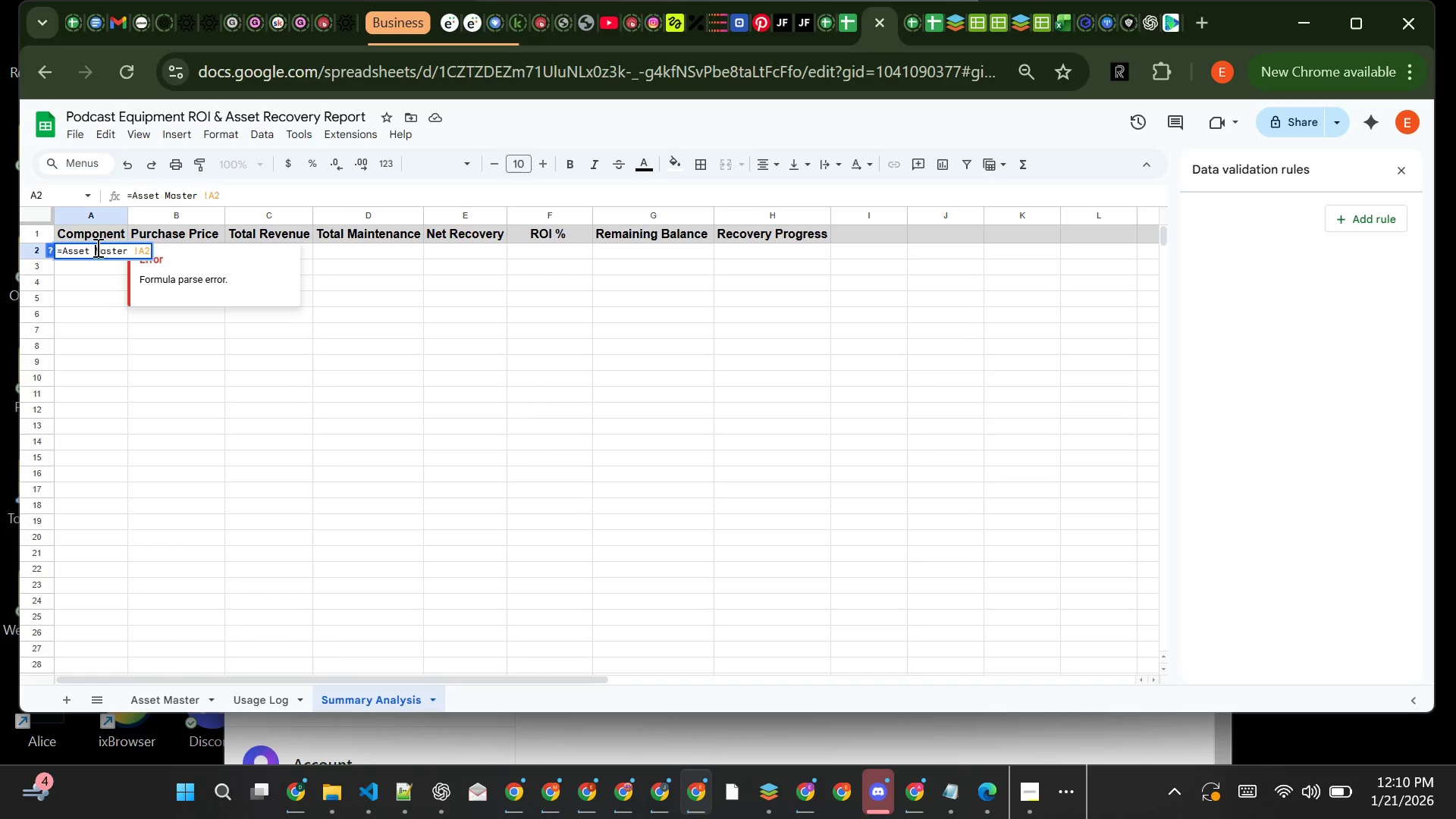 
key(Backspace)
 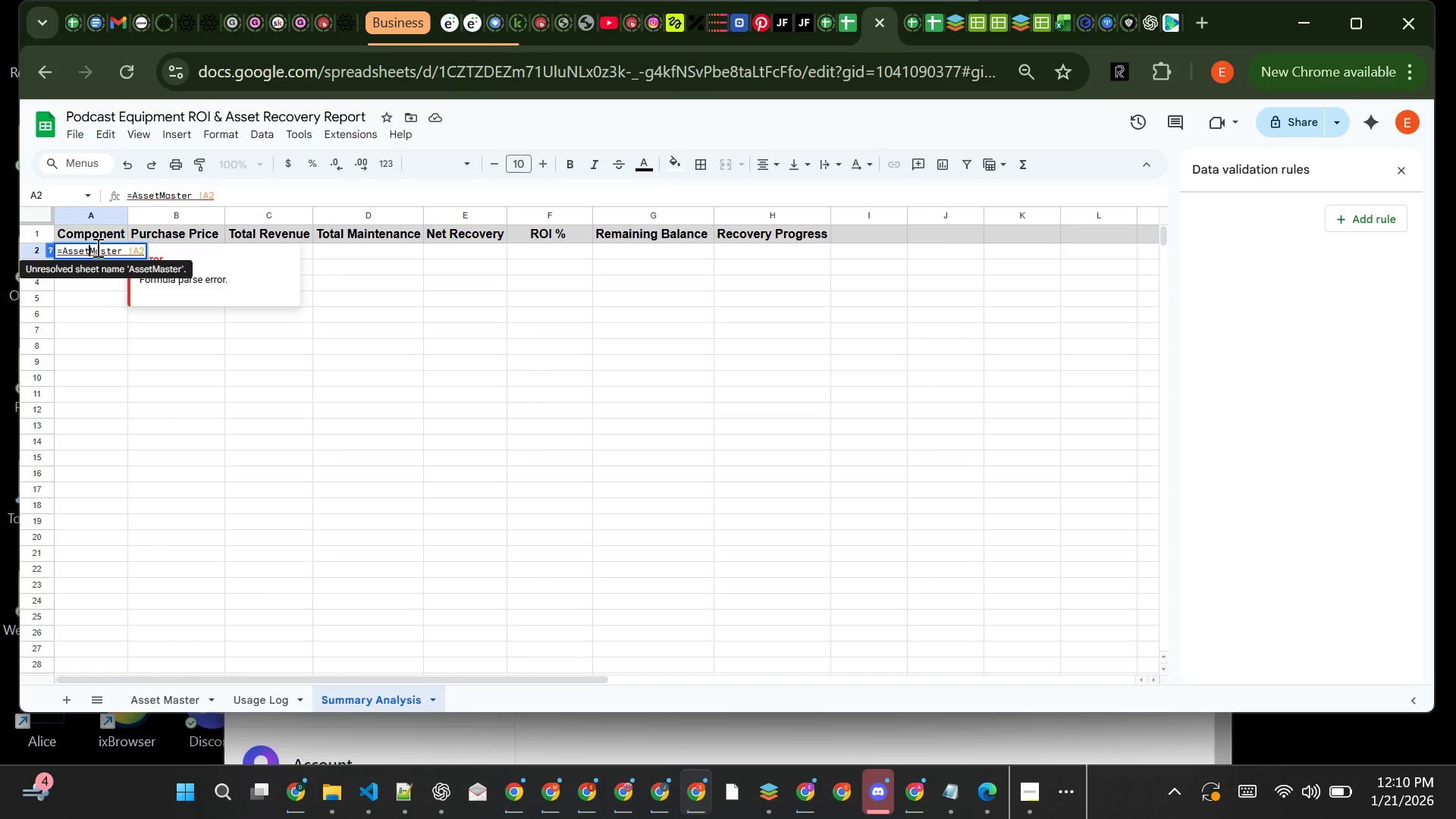 
key(Shift+Minus)
 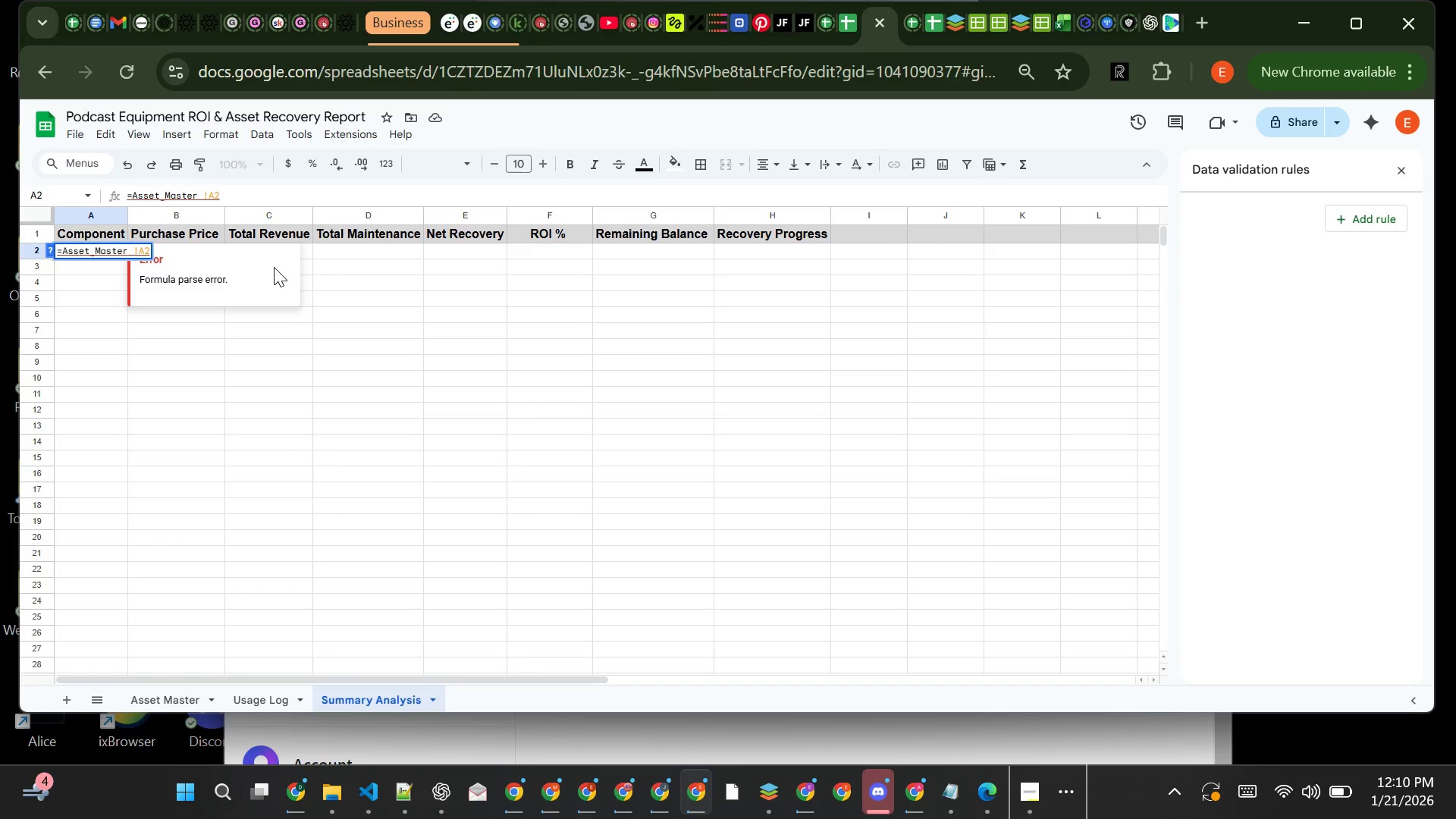 
key(Enter)
 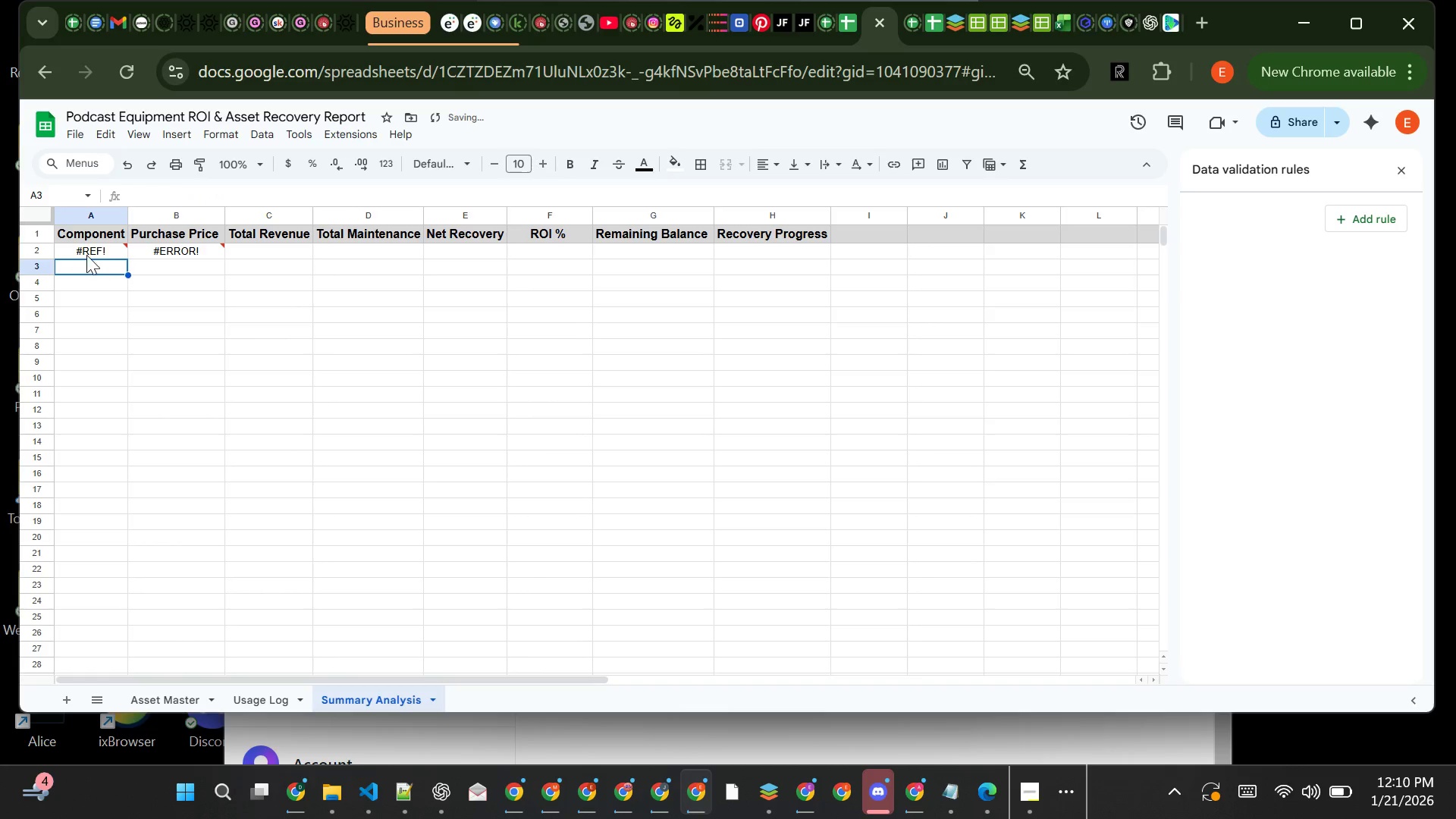 
left_click([96, 251])
 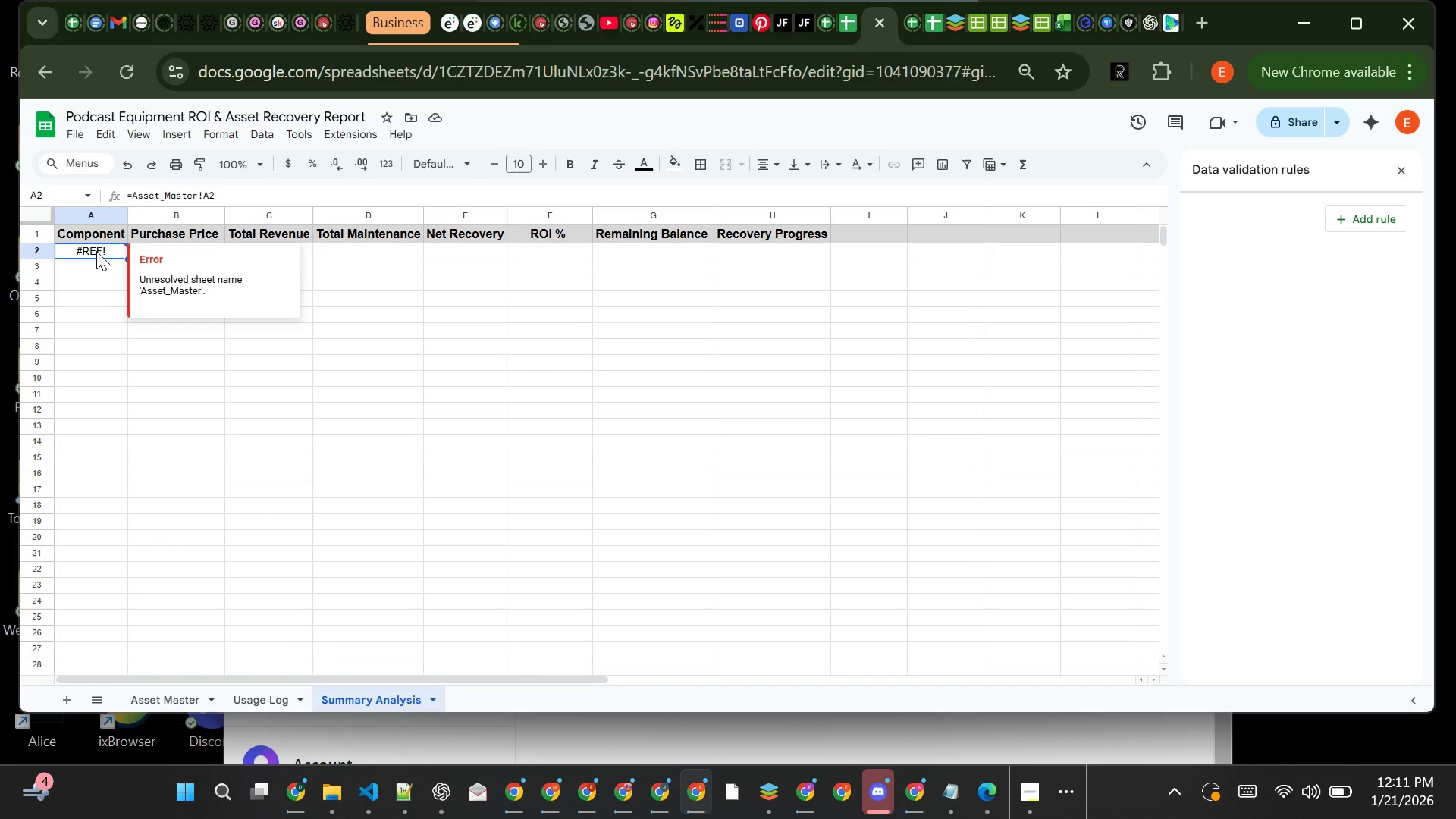 
wait(5.56)
 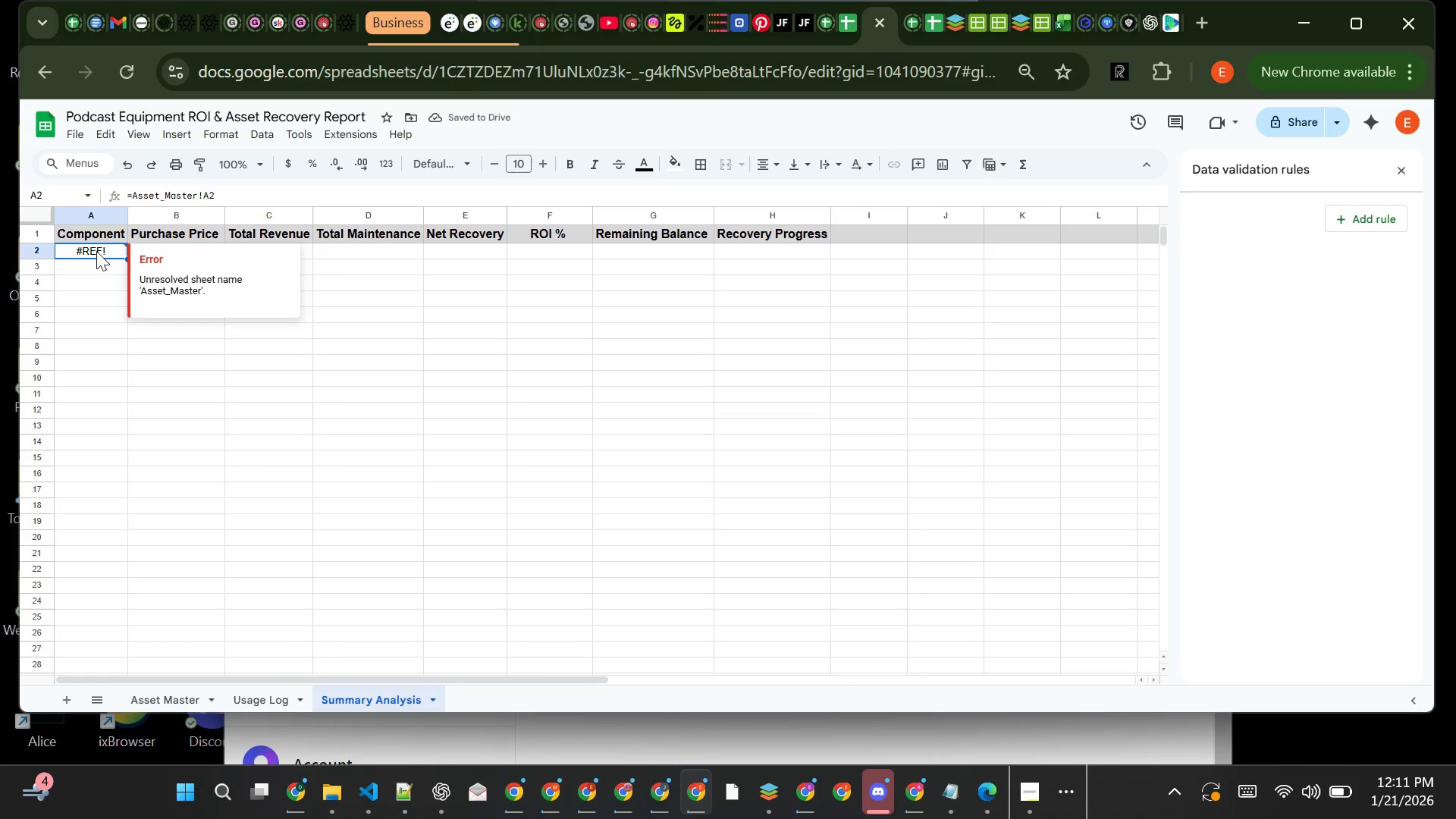 
double_click([96, 251])
 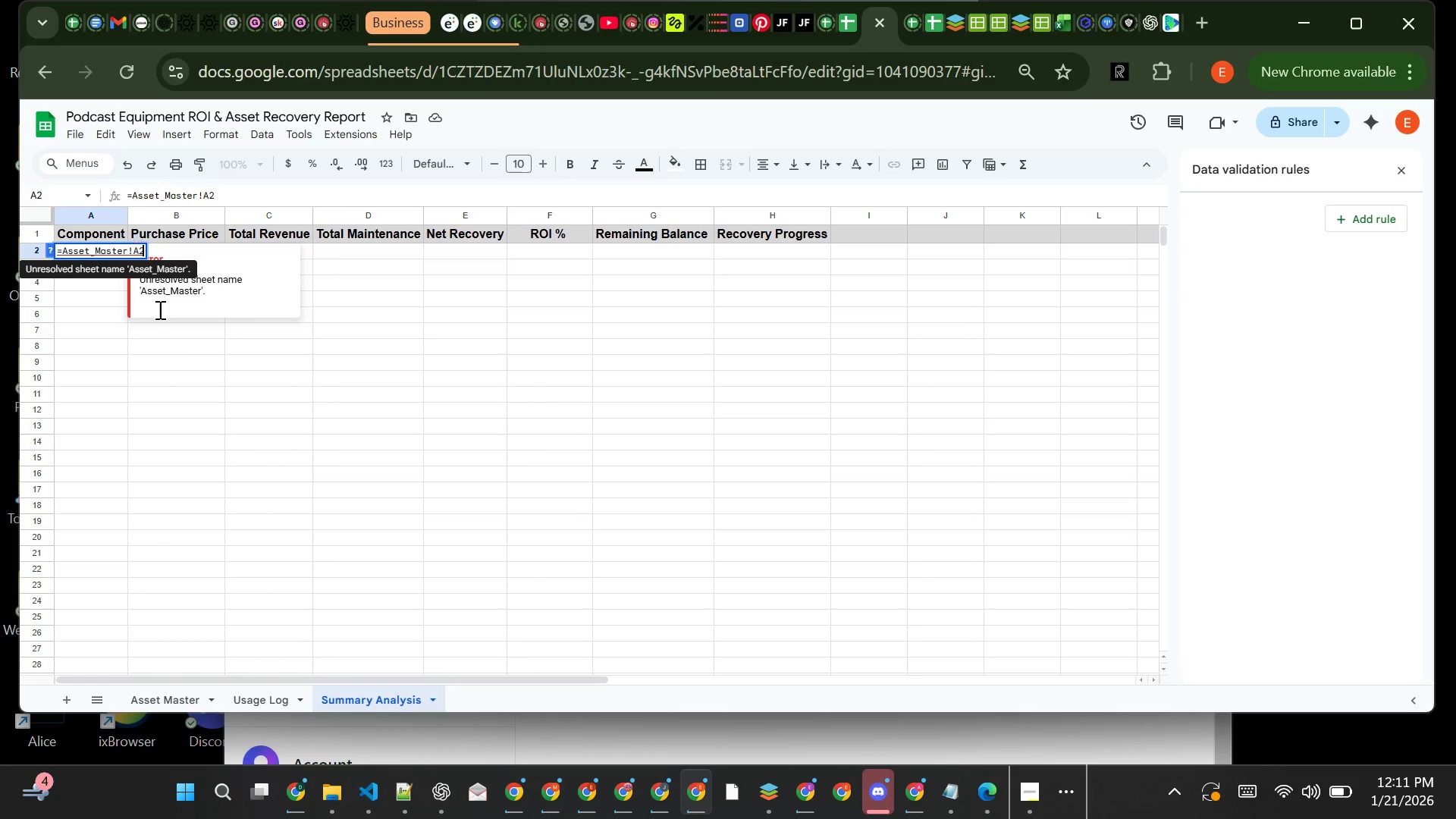 
wait(7.42)
 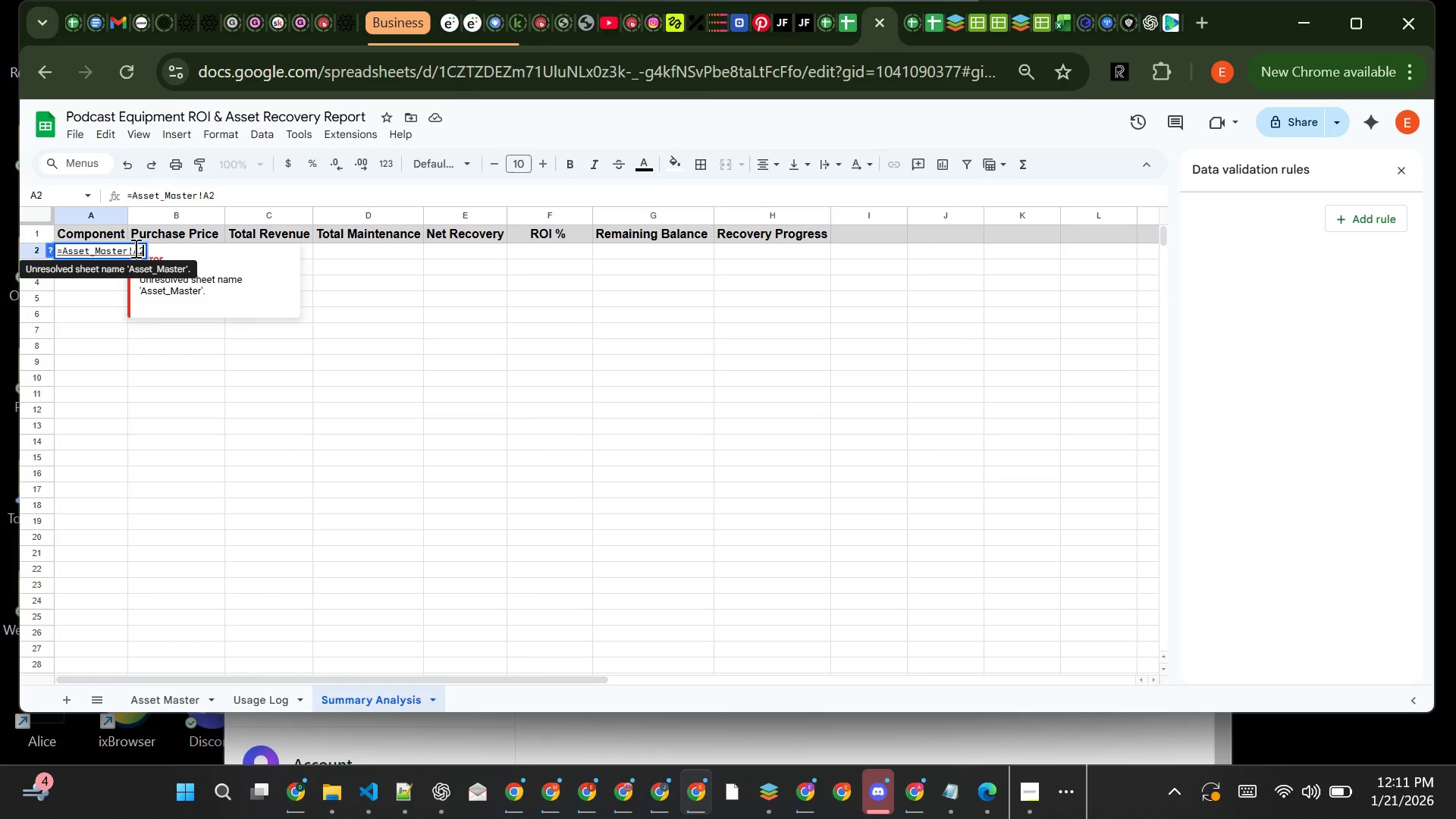 
left_click([400, 796])
 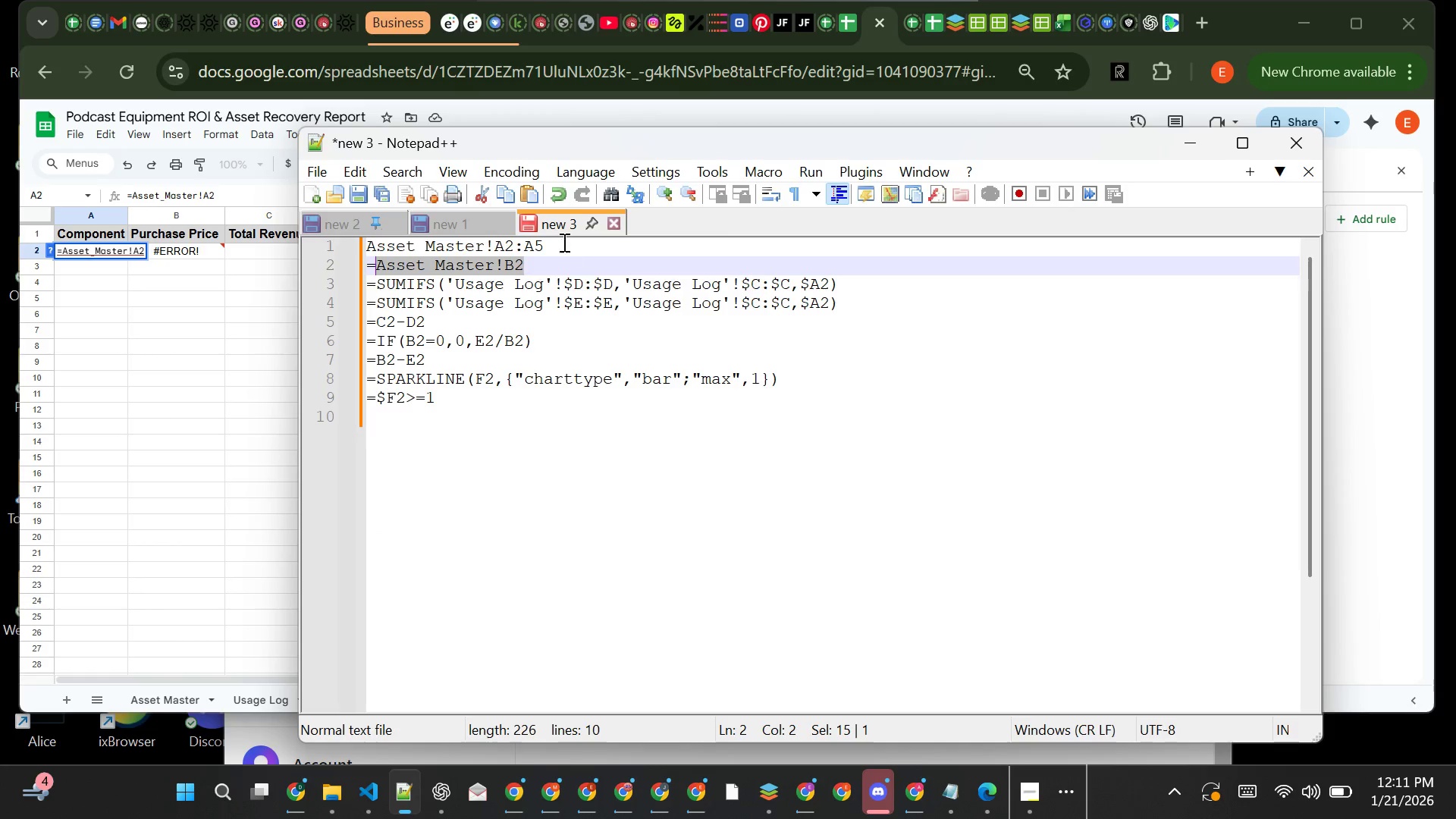 
left_click([561, 241])
 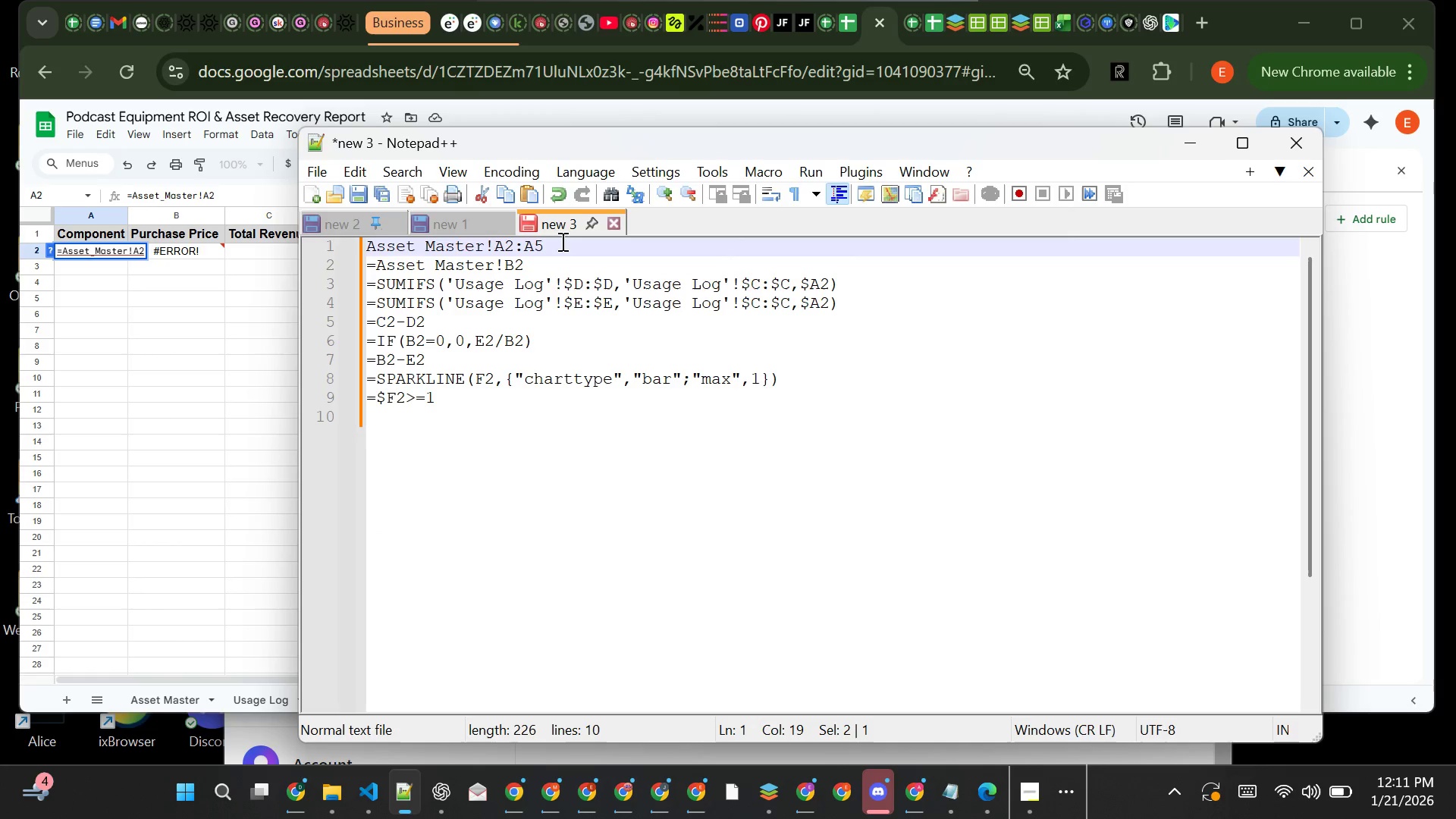 
left_click_drag(start_coordinate=[561, 241], to_coordinate=[363, 253])
 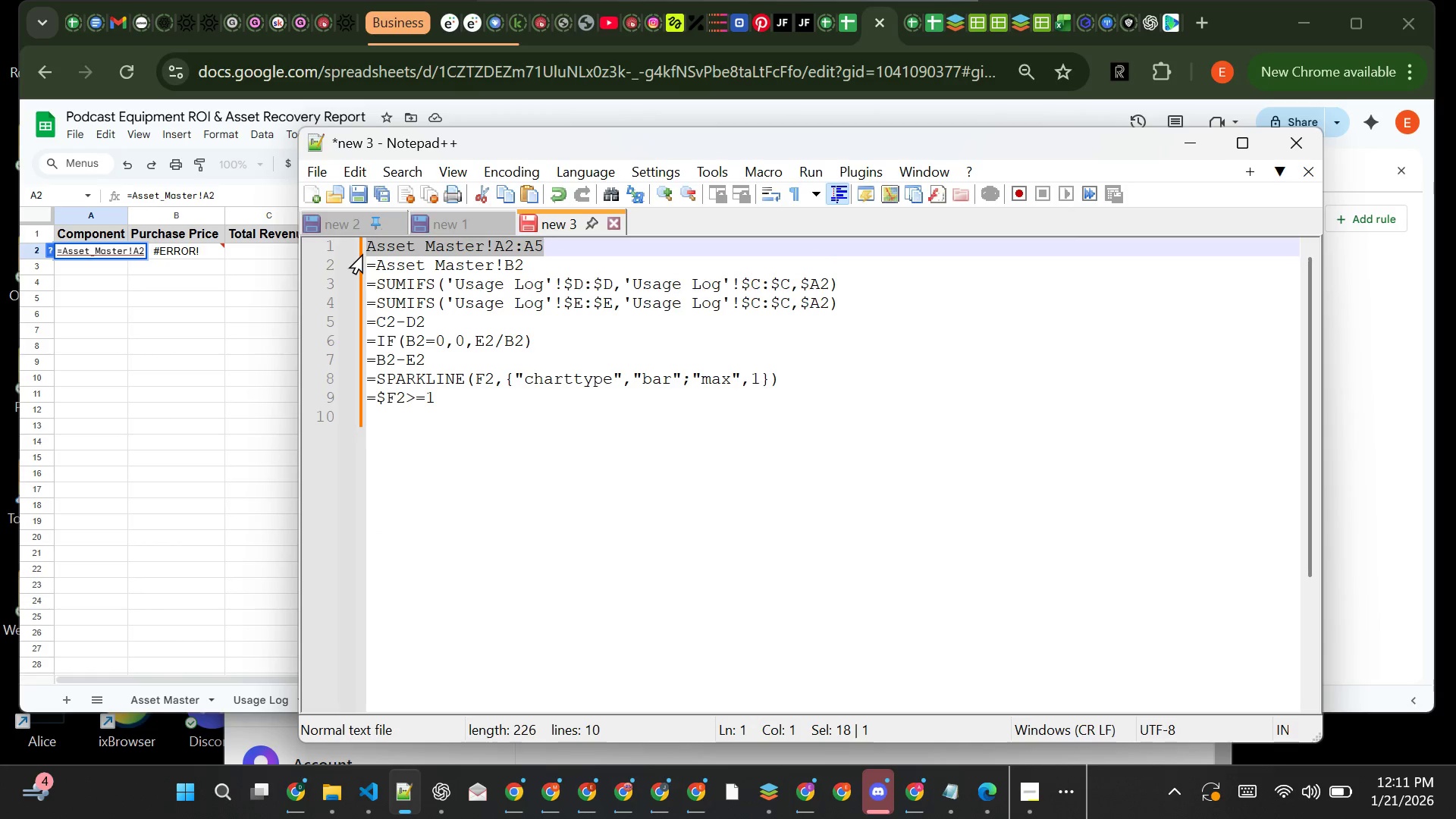 
key(Control+C)
 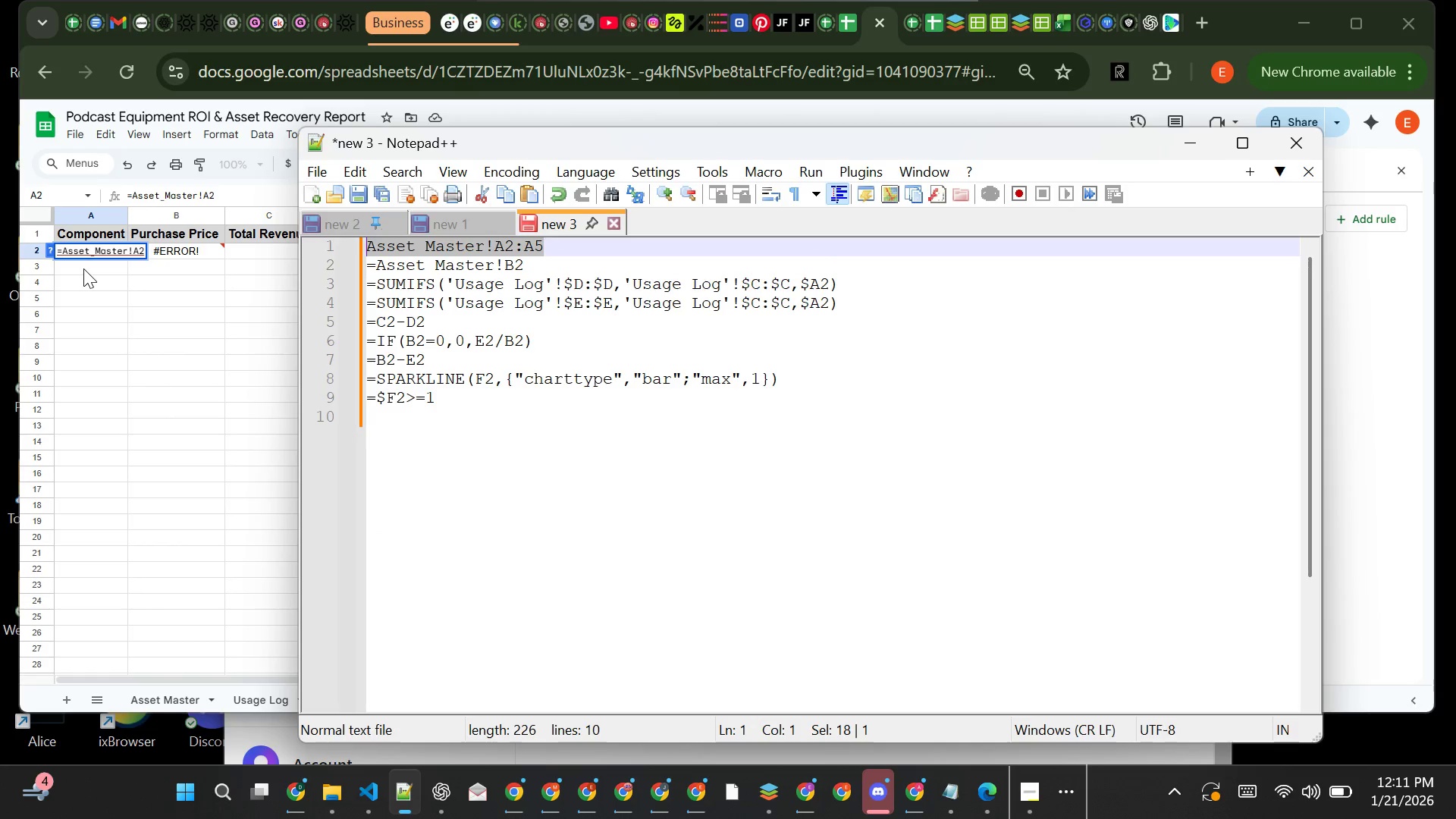 
left_click([85, 268])
 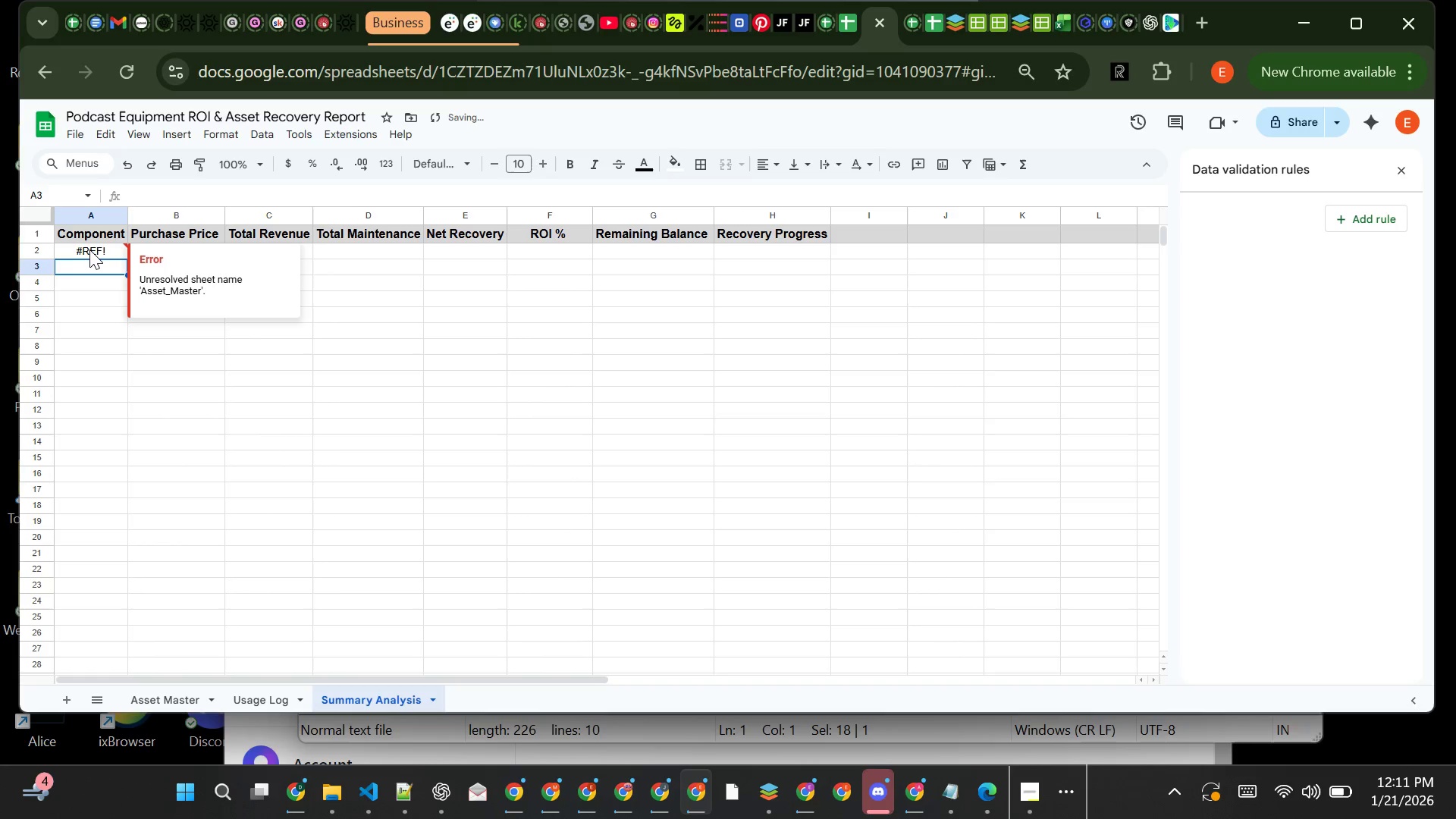 
left_click([90, 249])
 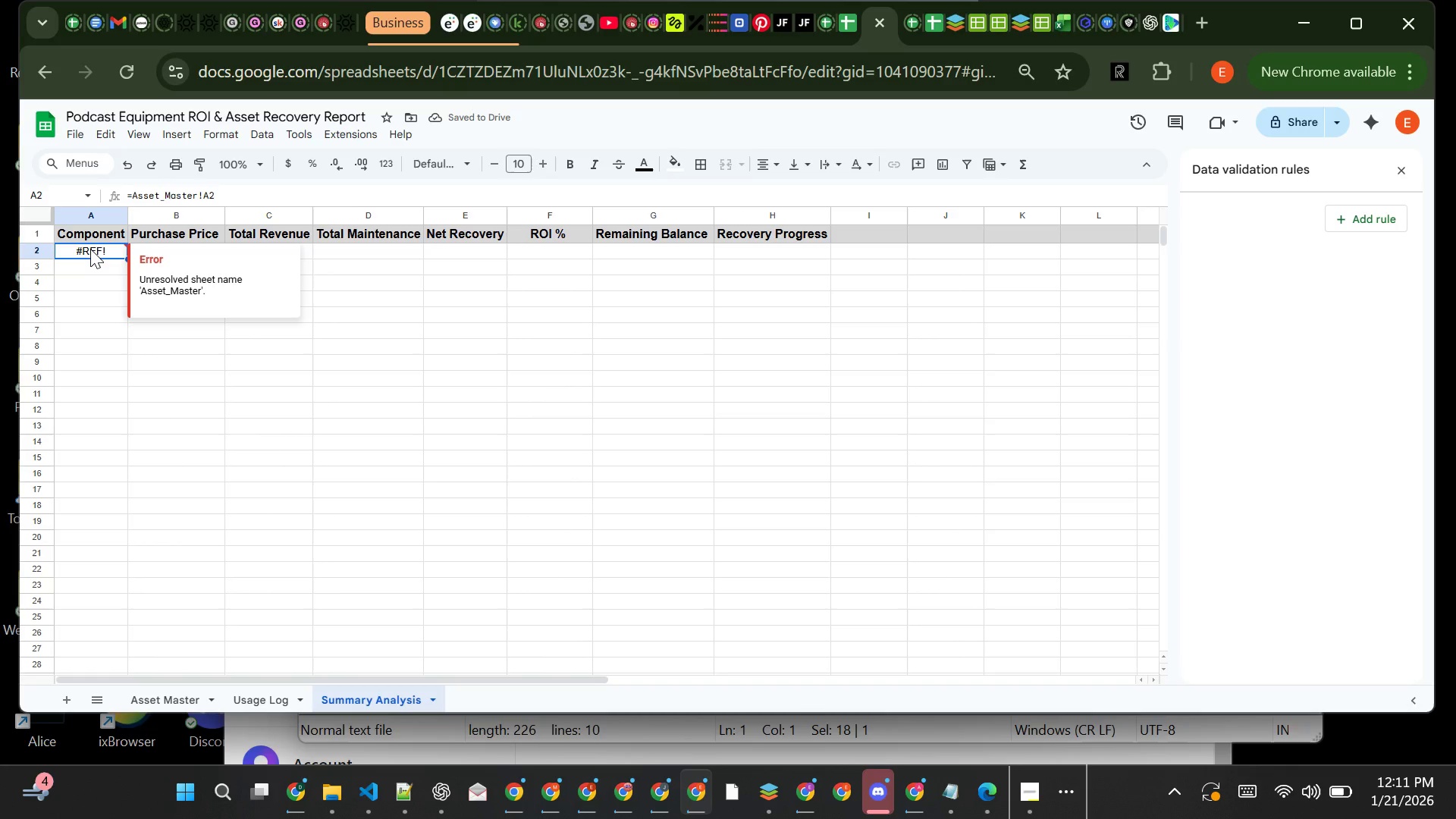 
key(Control+V)
 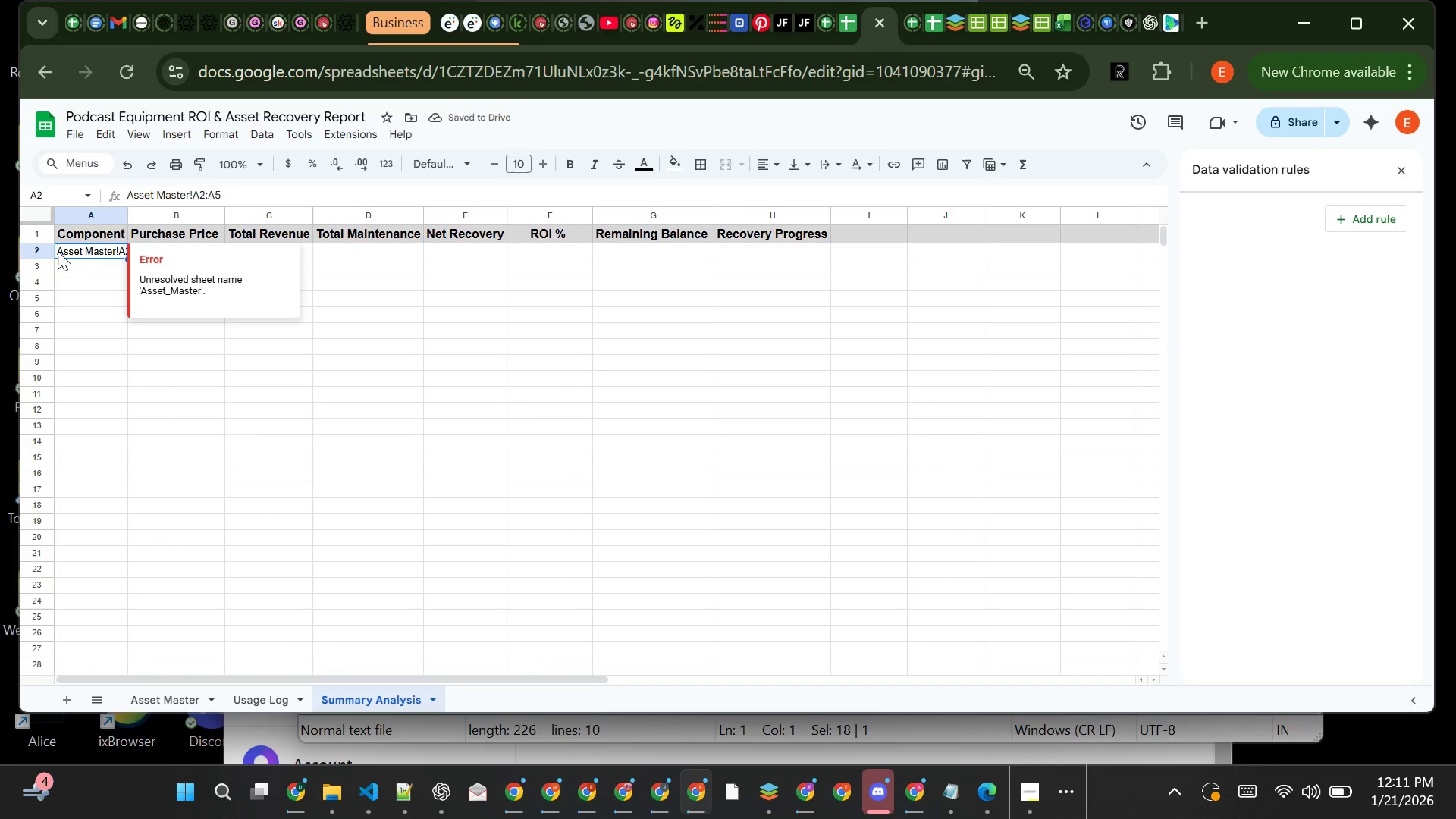 
double_click([58, 249])
 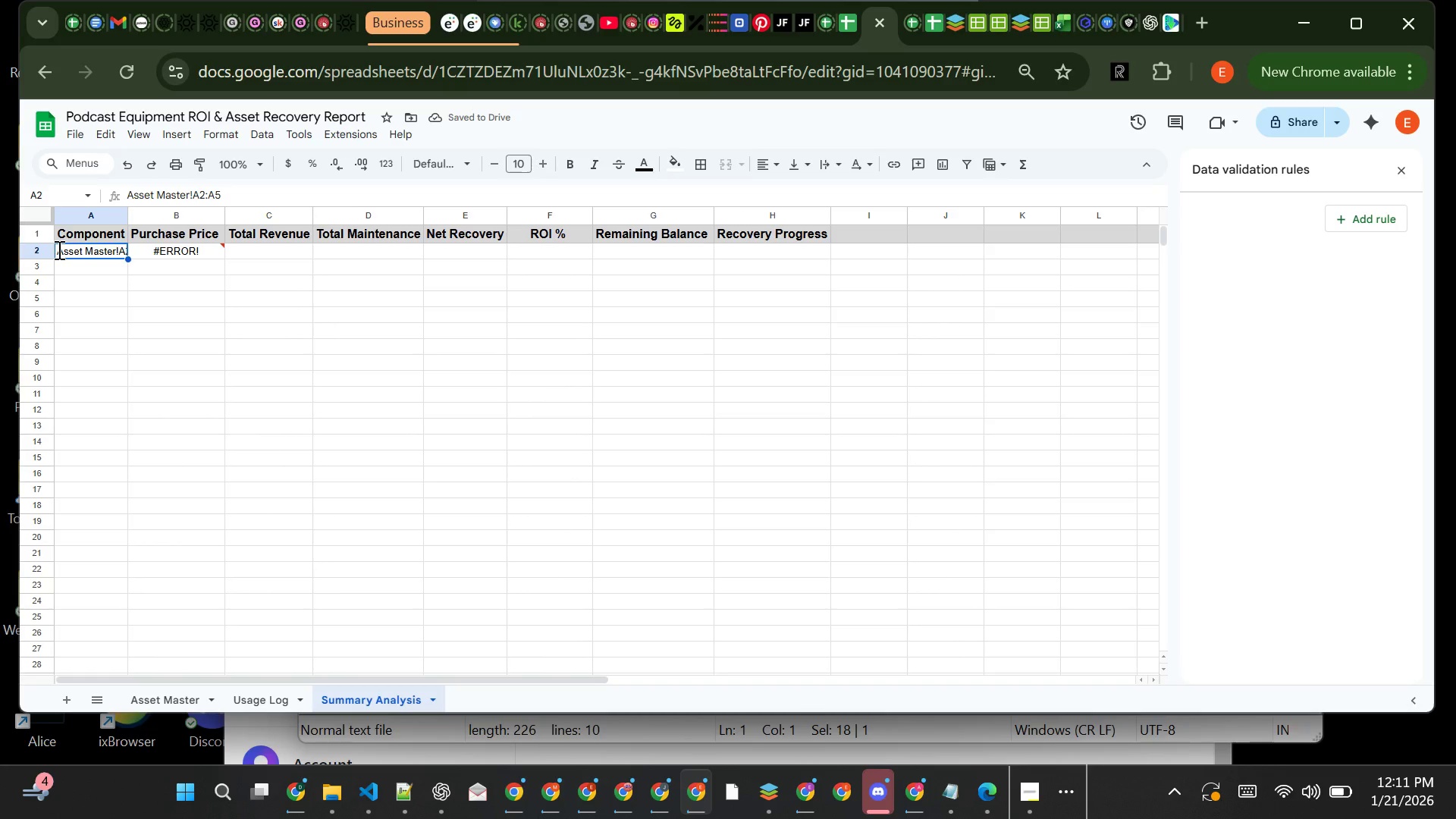 
triple_click([58, 249])
 